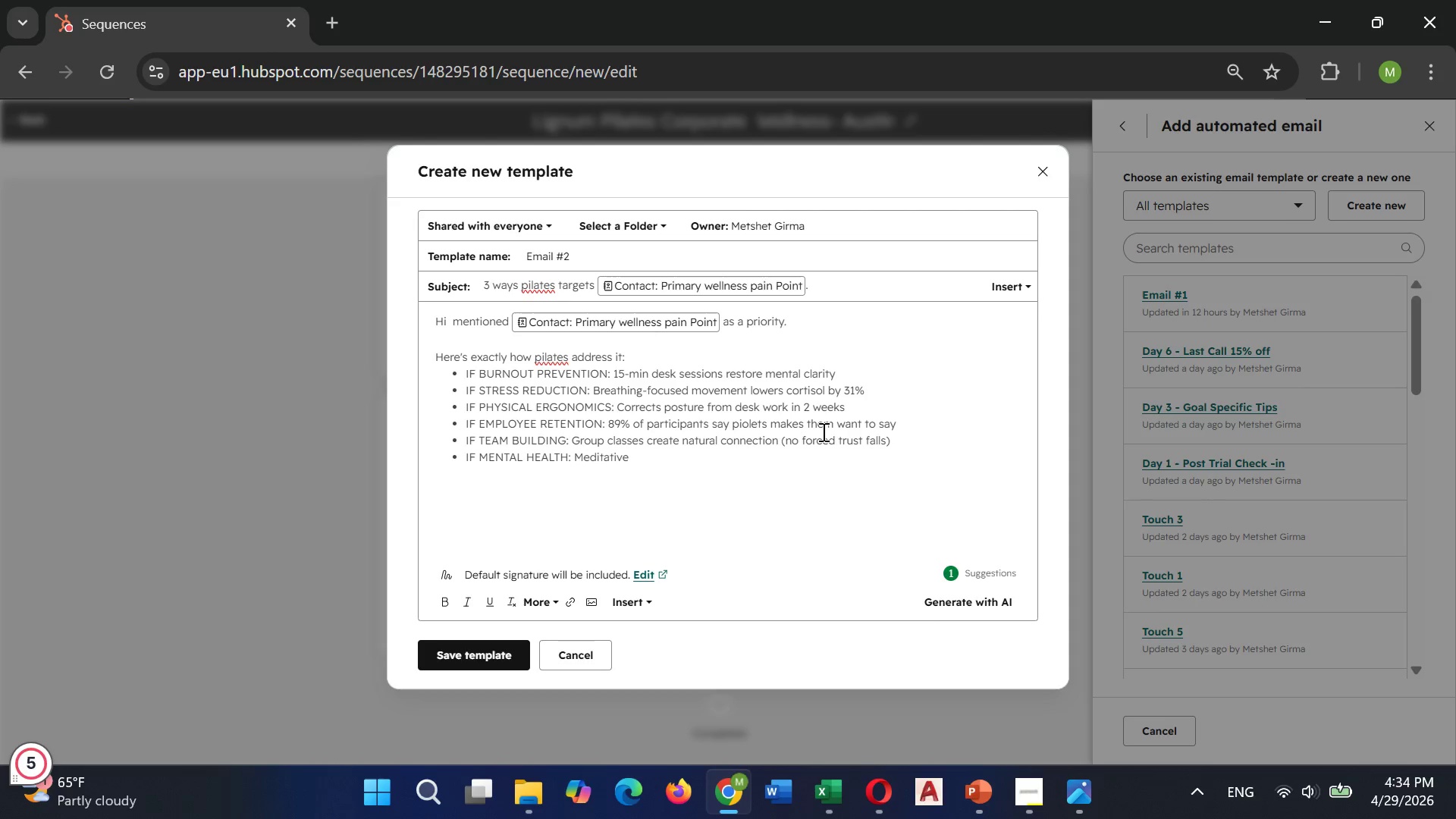 
type(movement )
 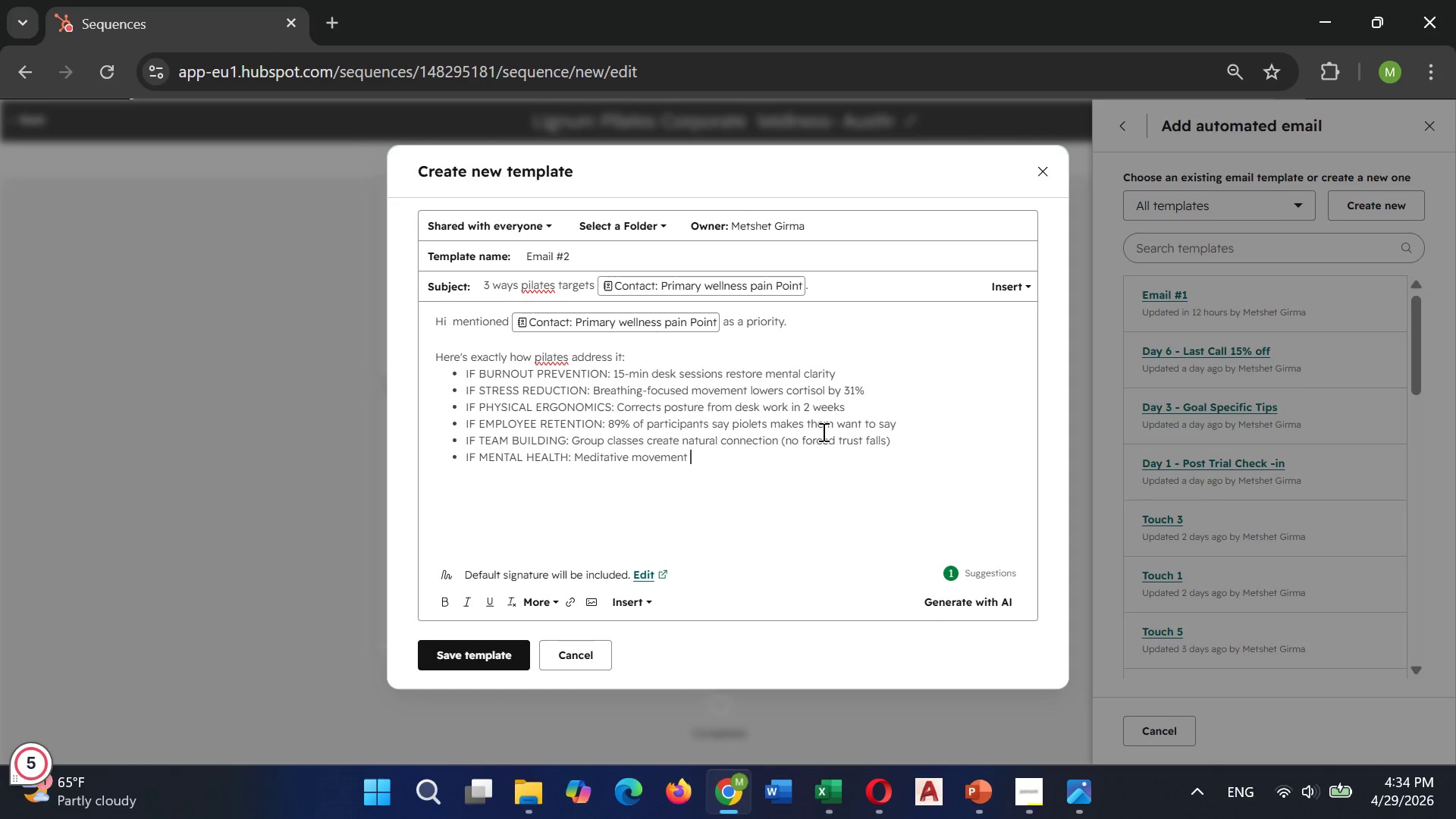 
key(Backspace)
 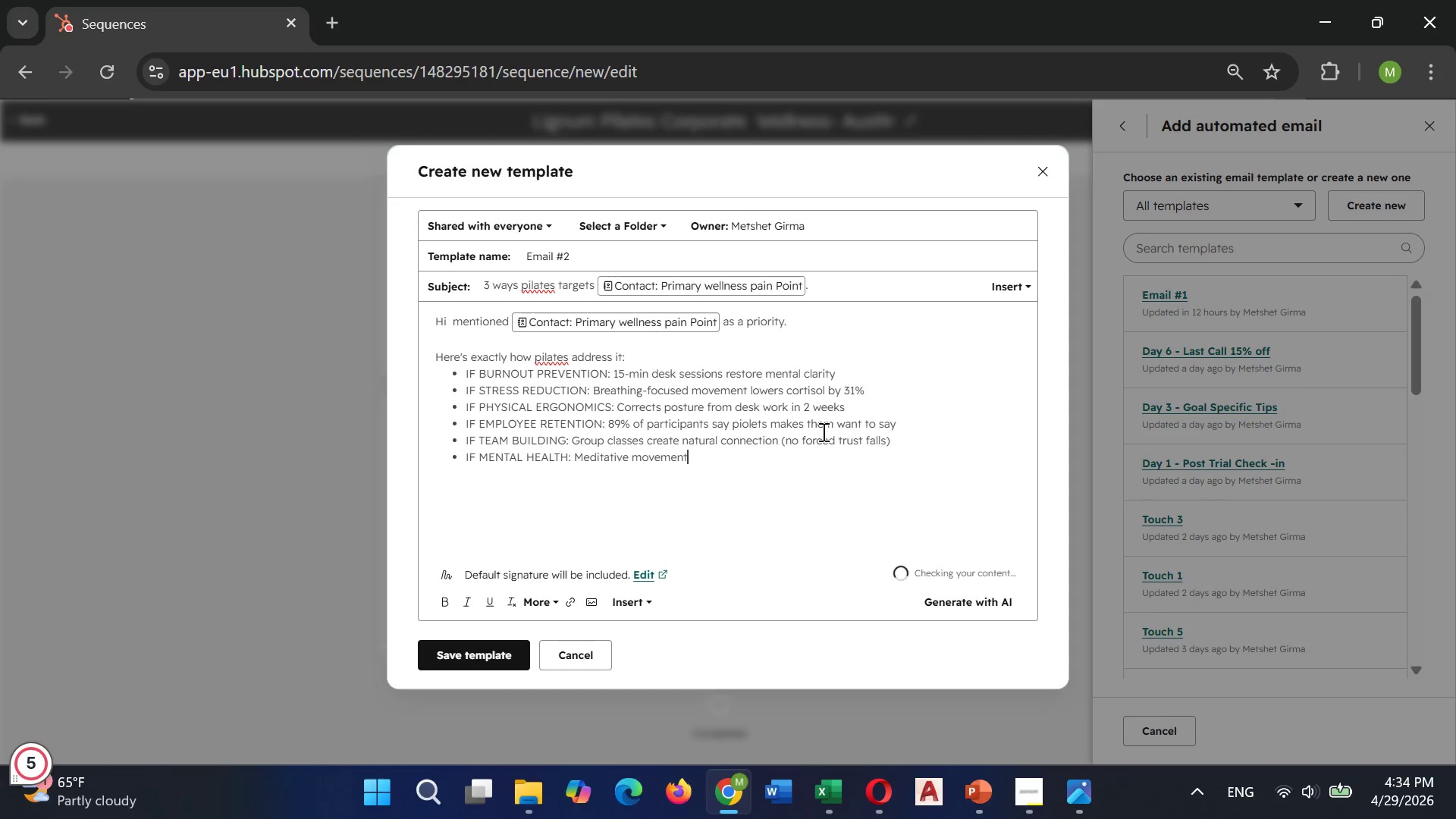 
key(Comma)
 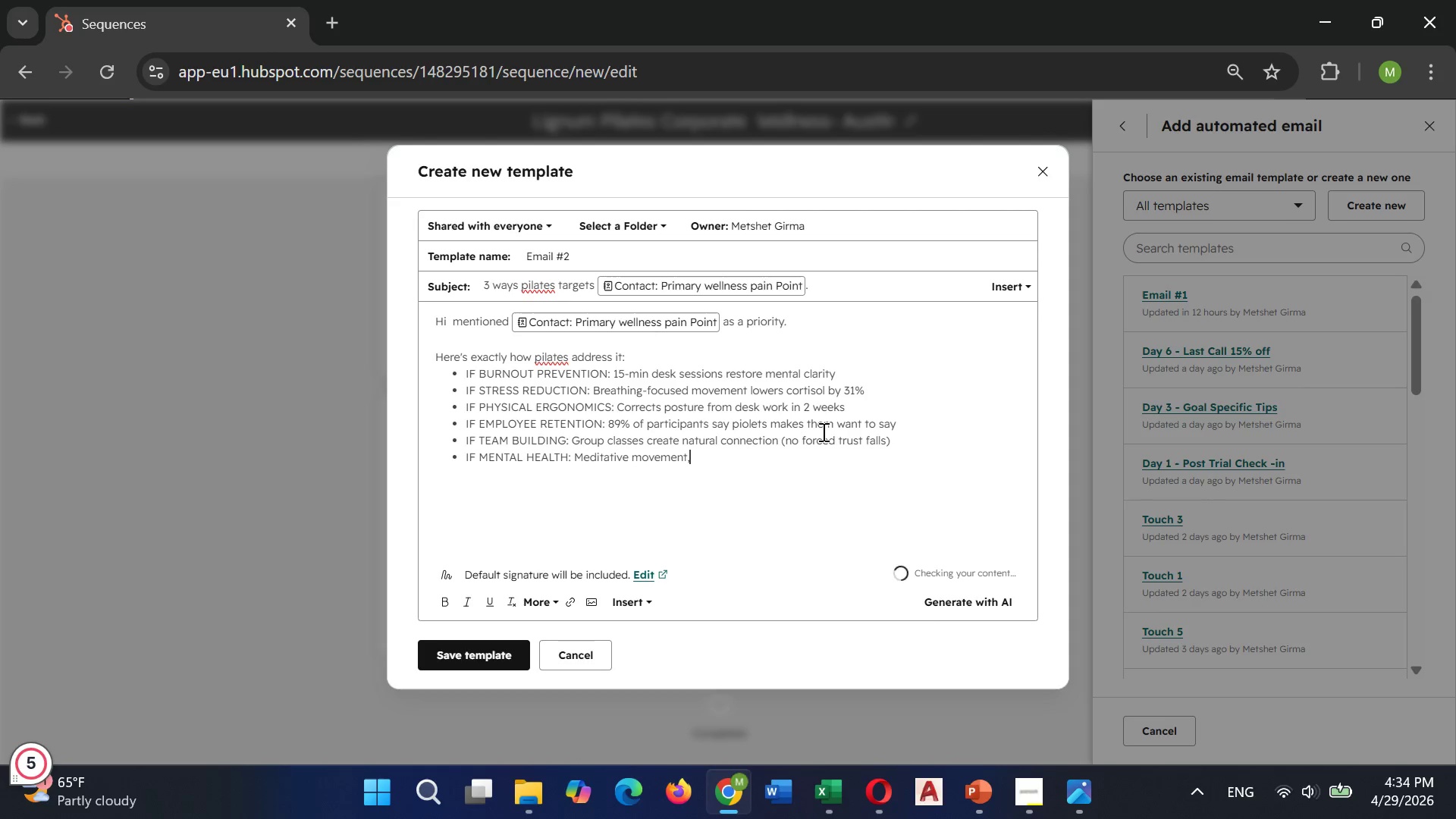 
key(Space)
 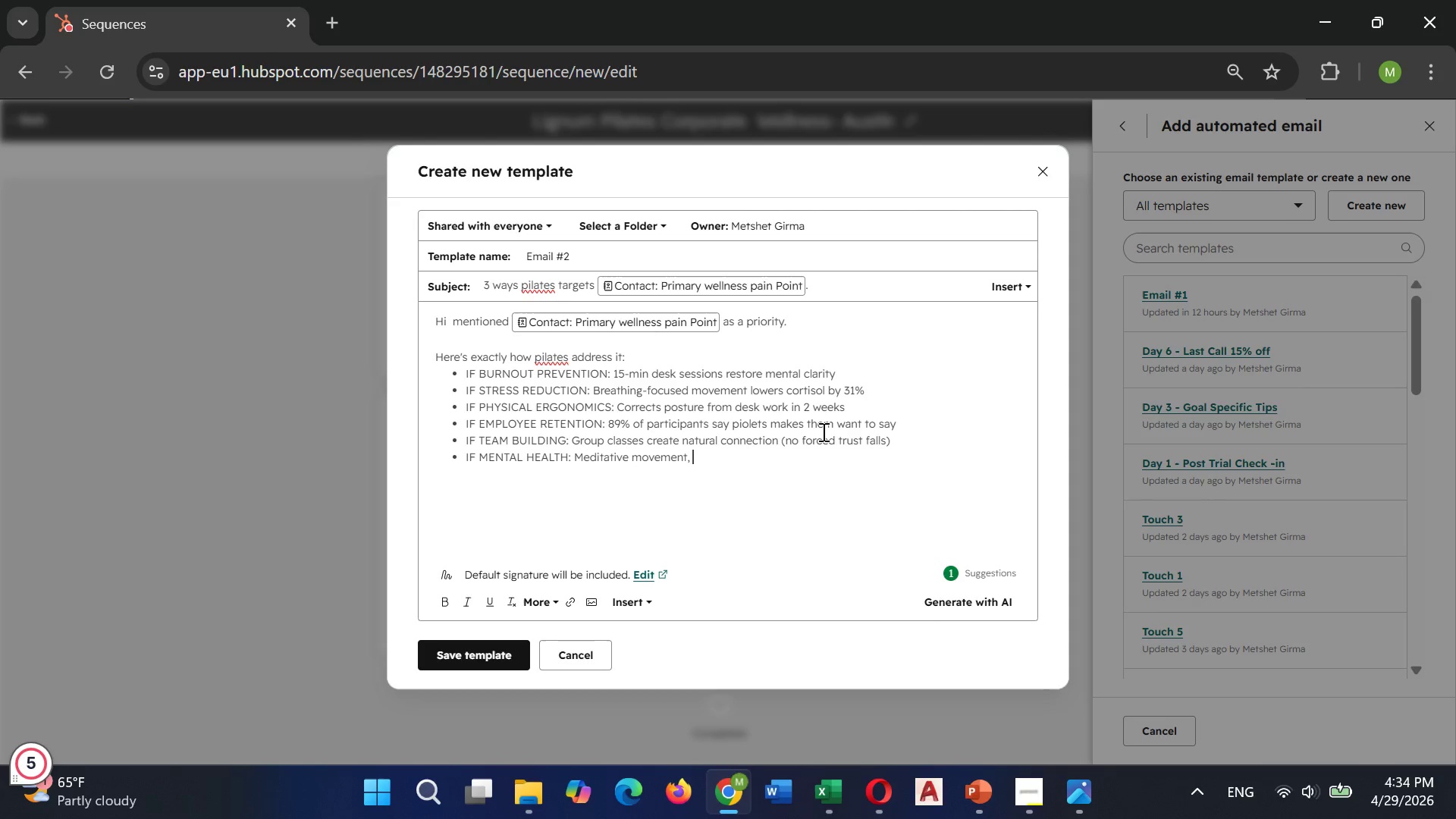 
wait(6.97)
 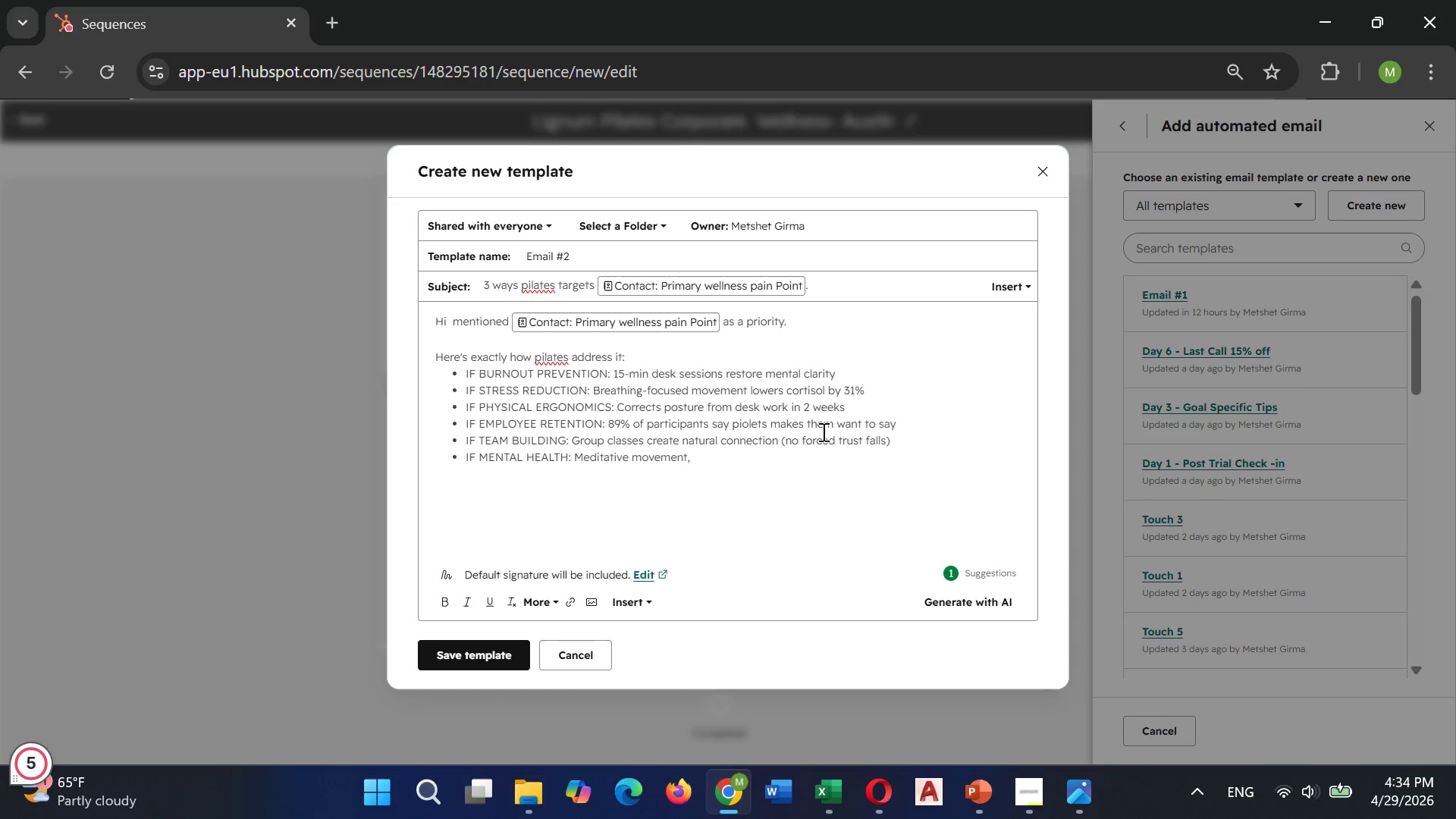 
type(not th)
 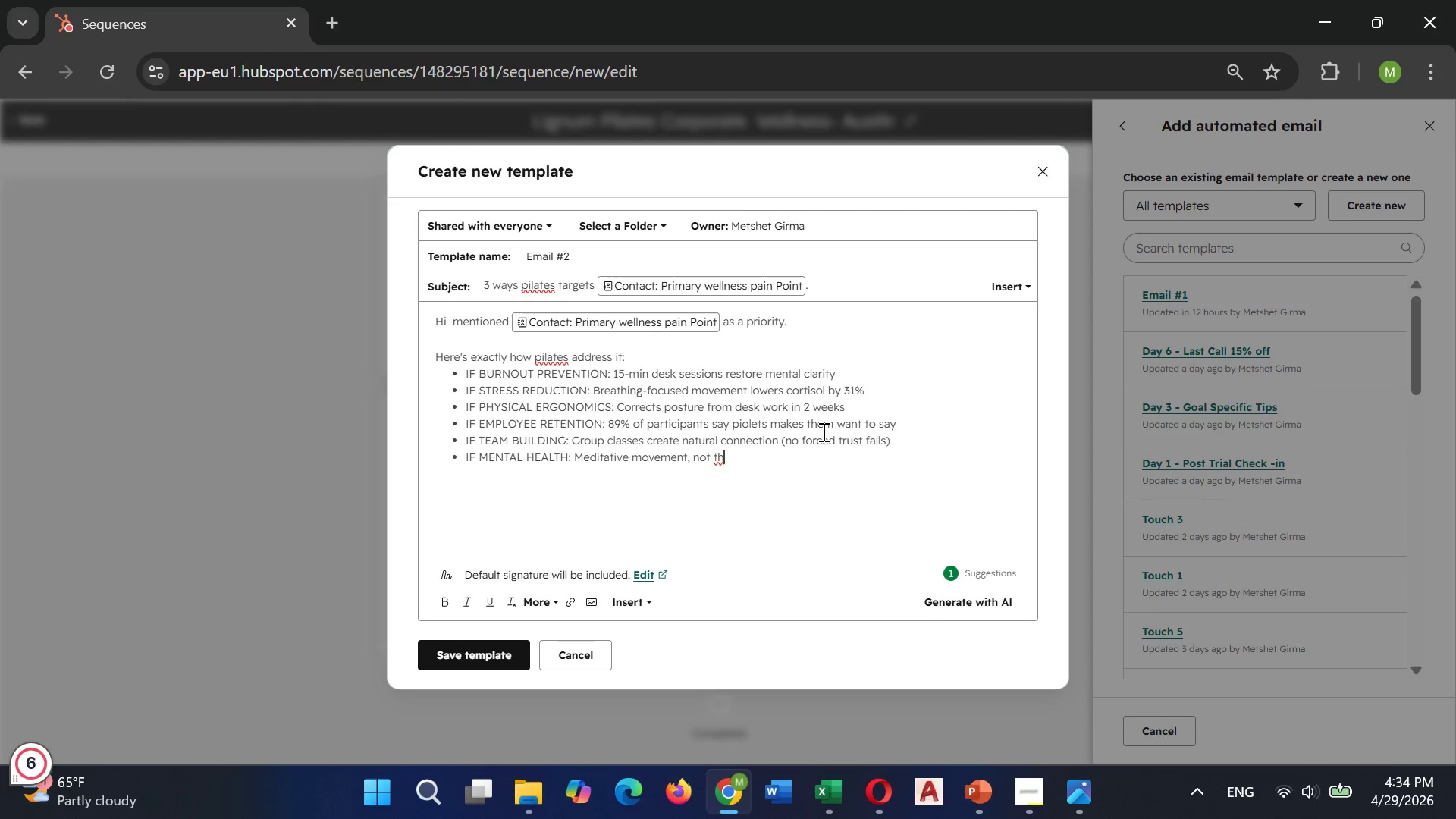 
type(erapy )
 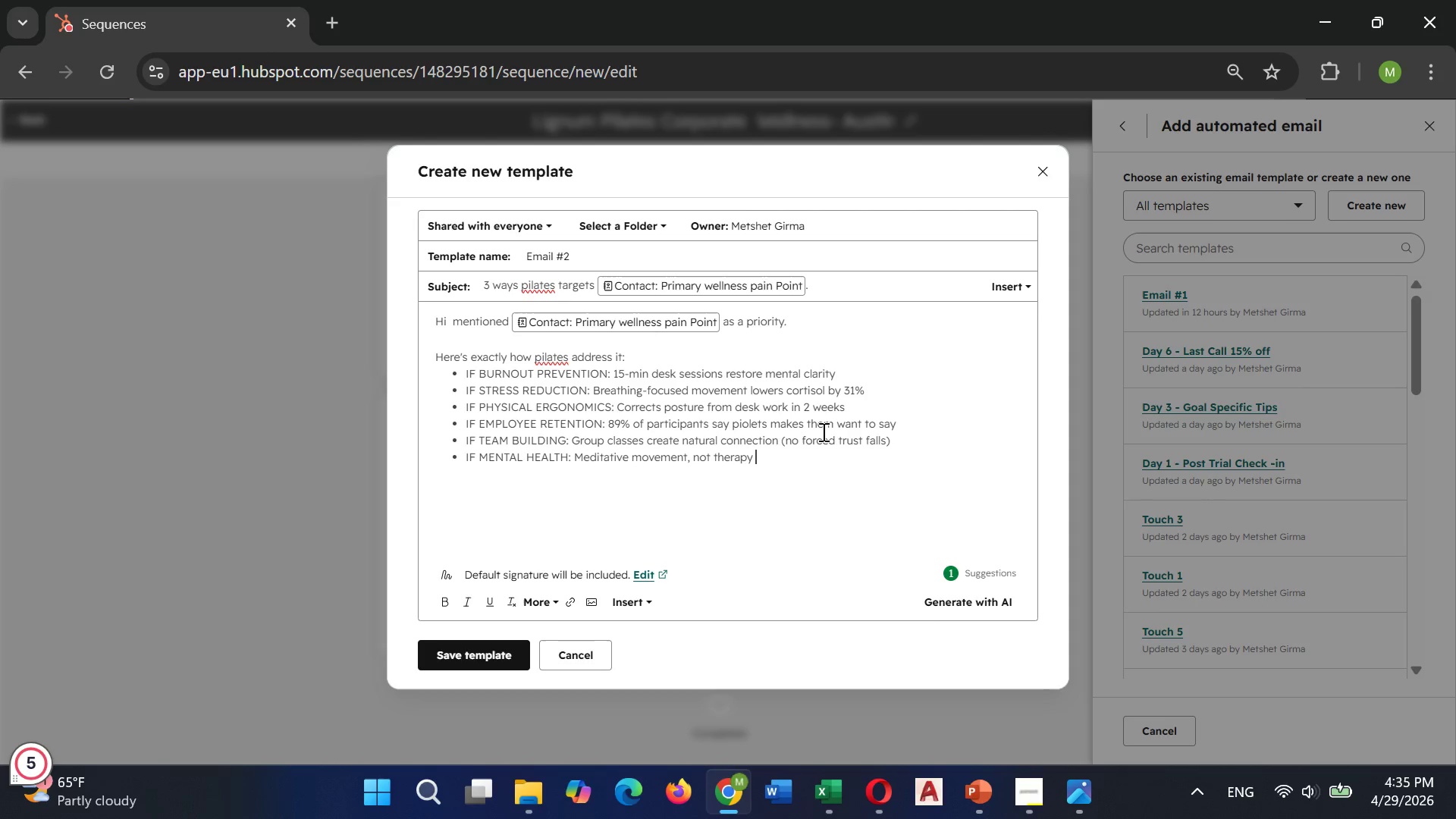 
type(- but works simi)
 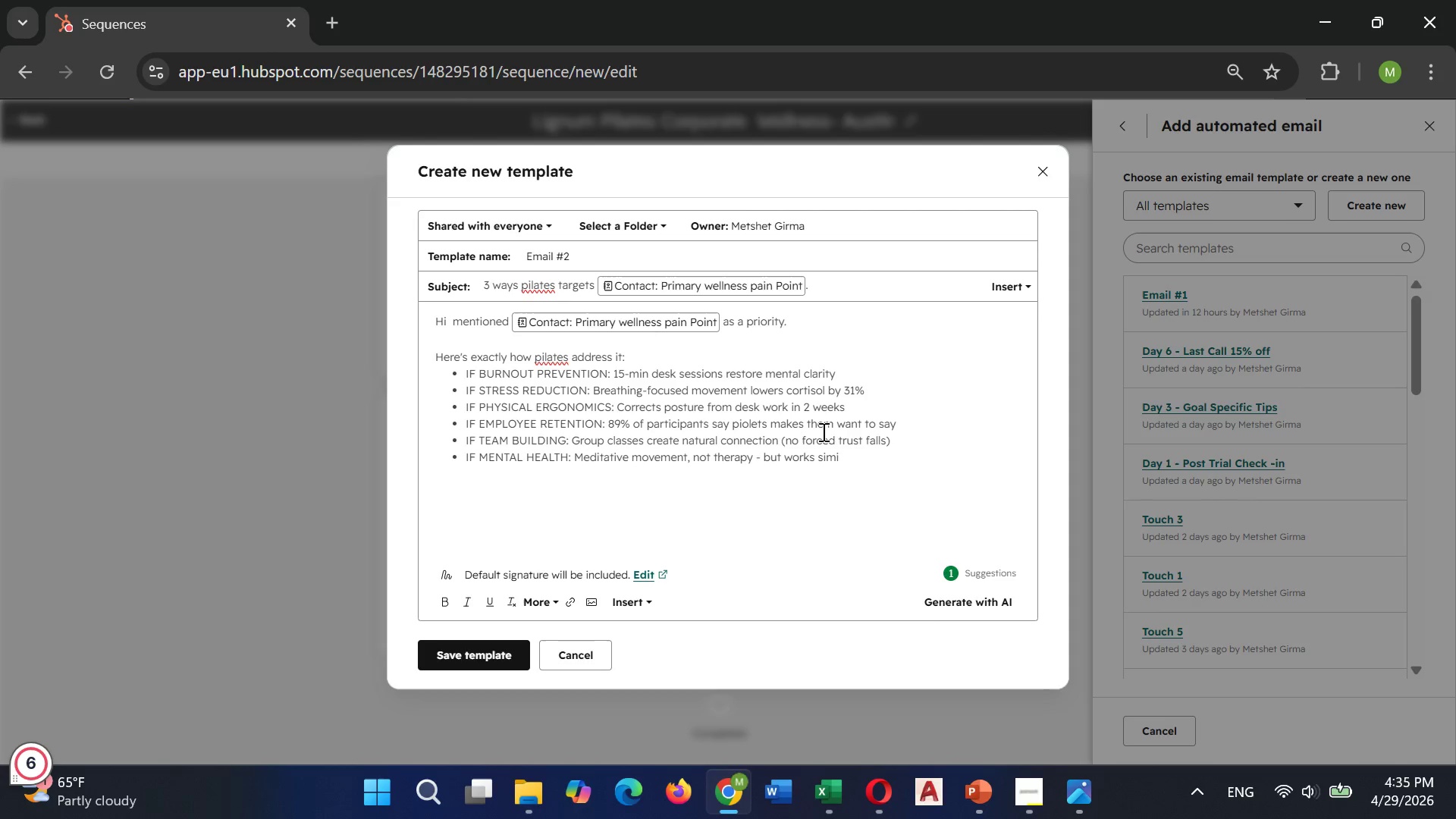 
wait(5.2)
 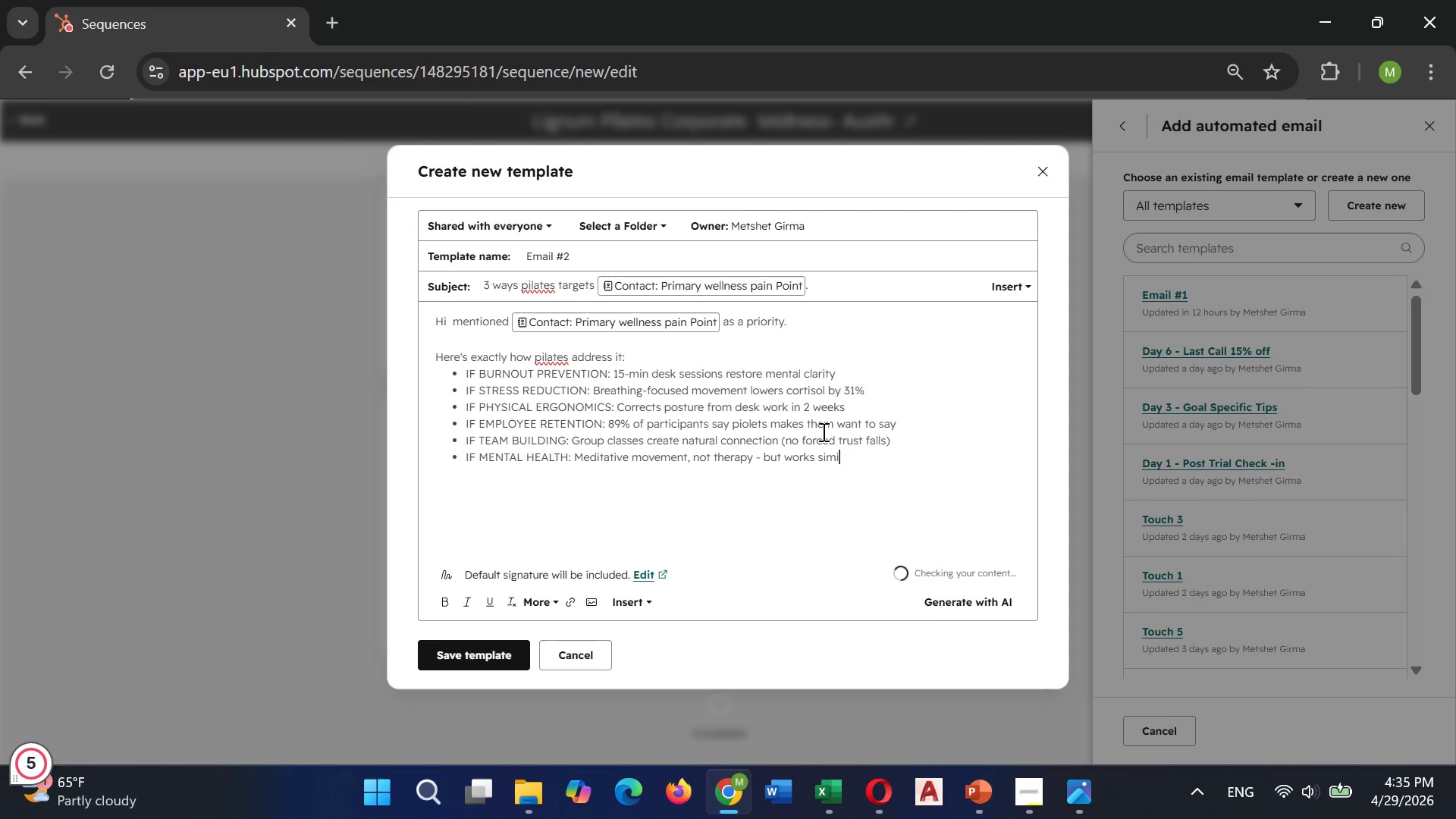 
type(larly)
 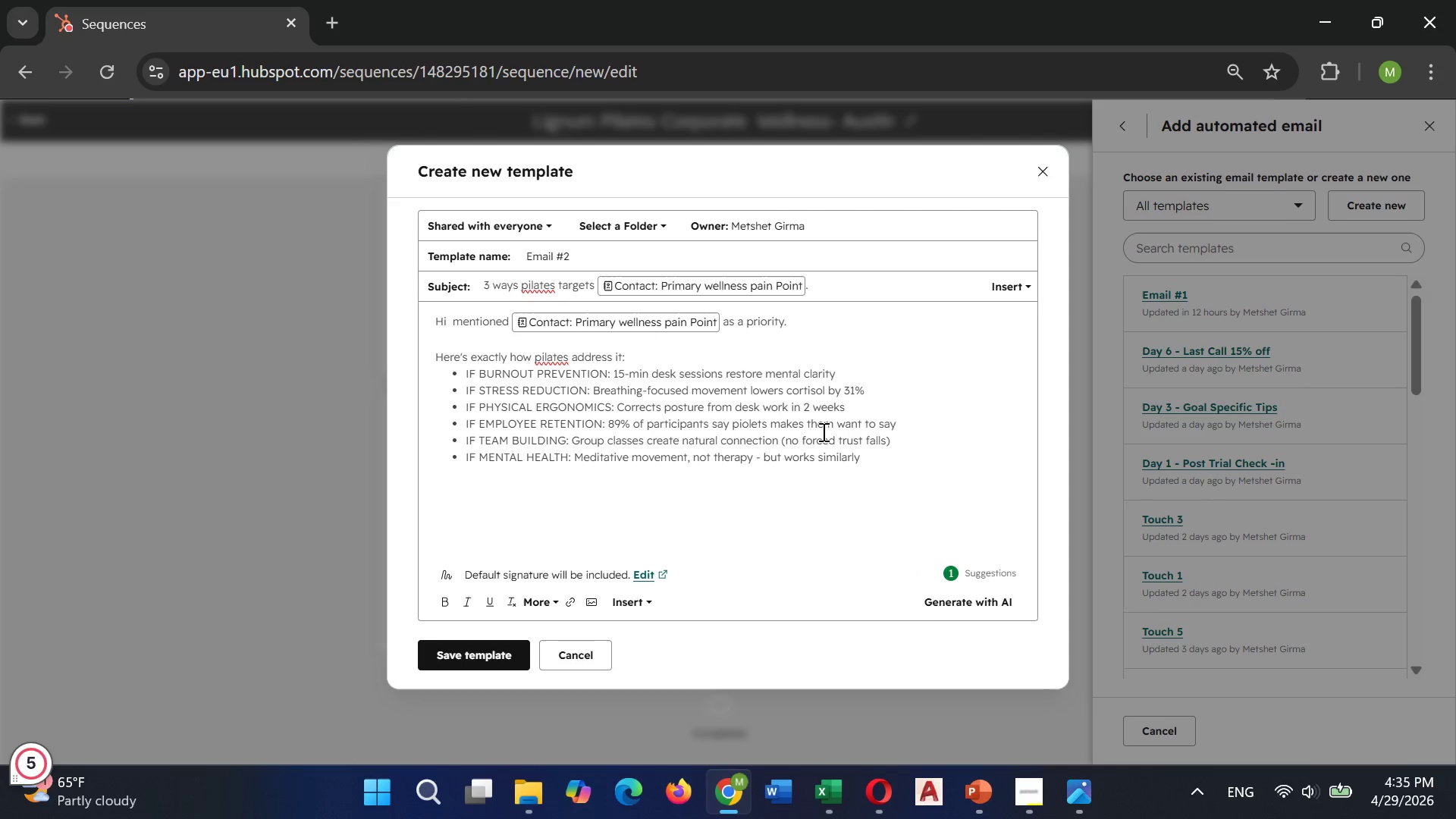 
key(Enter)
 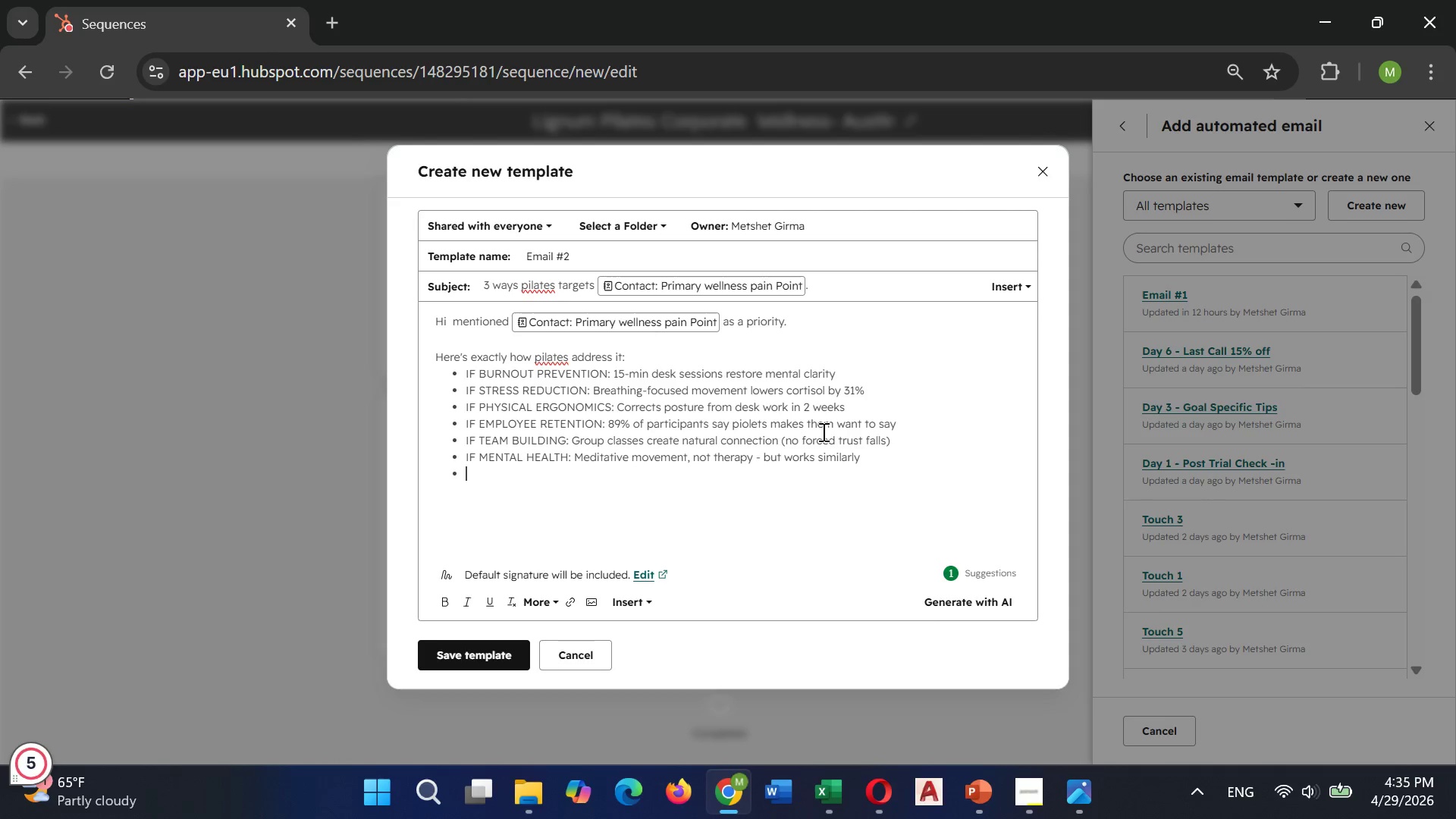 
type(IF LOWERING HEALTHCARE COSTS)
 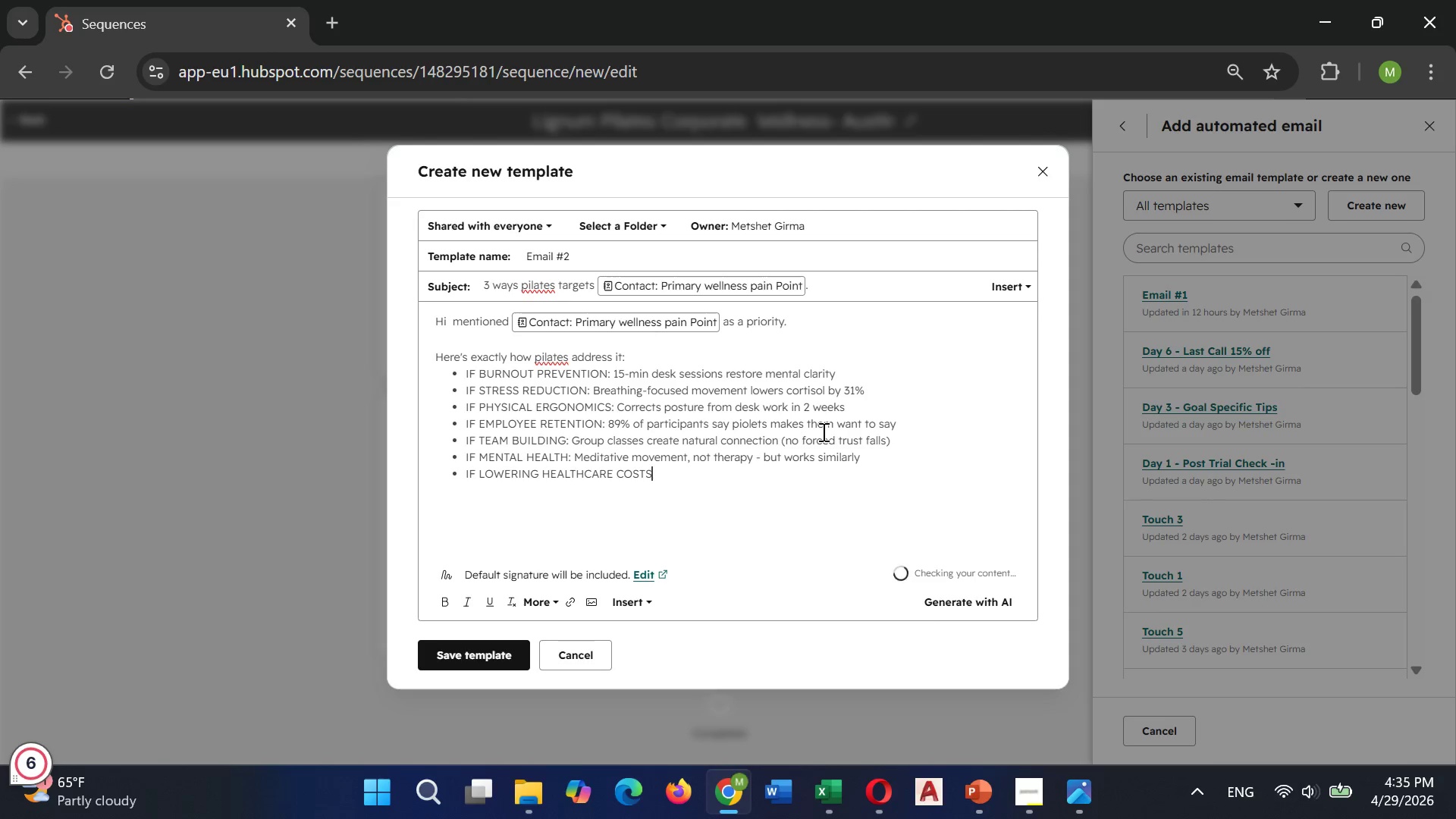 
key(Shift+Semicolon)
 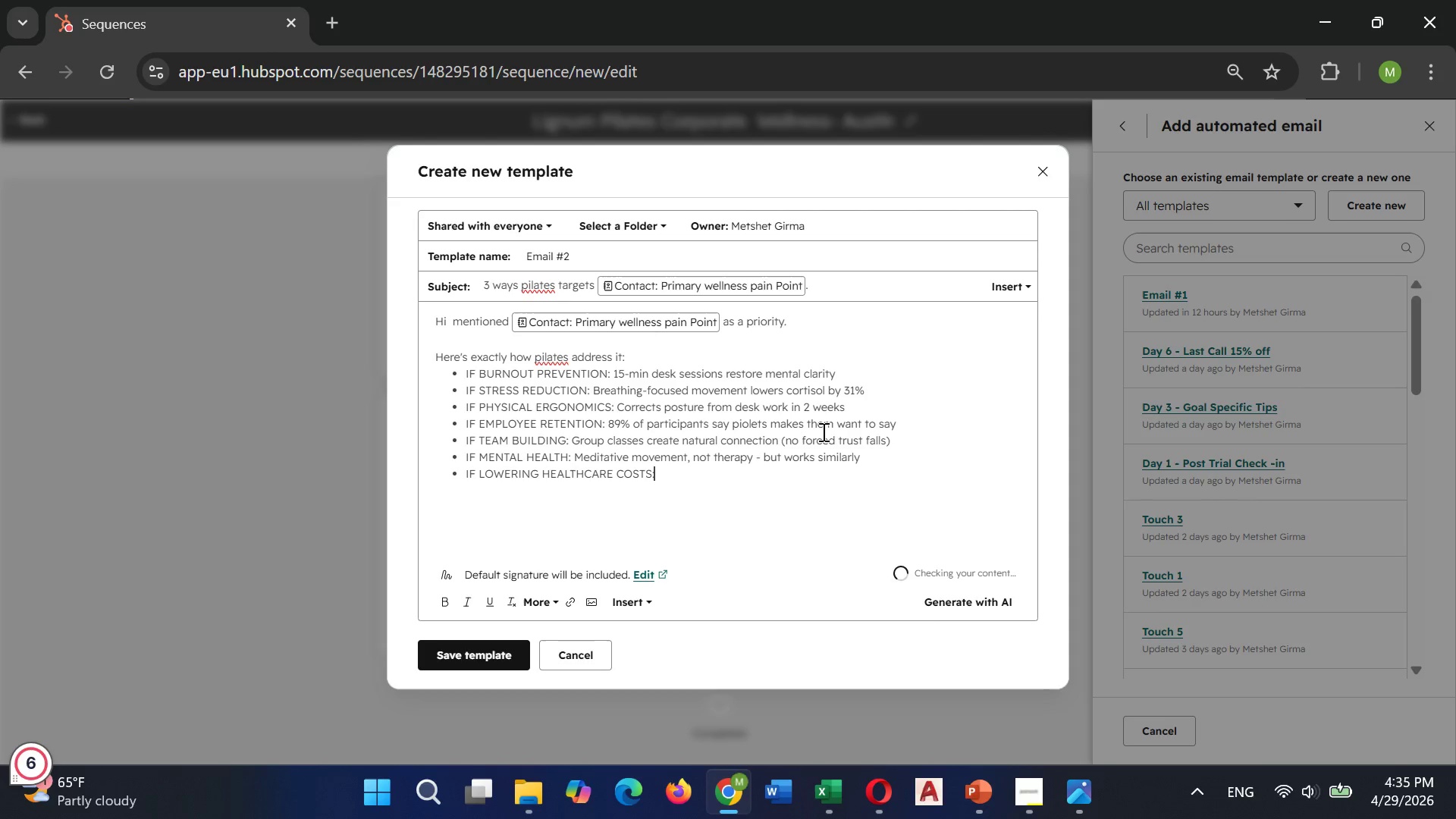 
key(Space)
 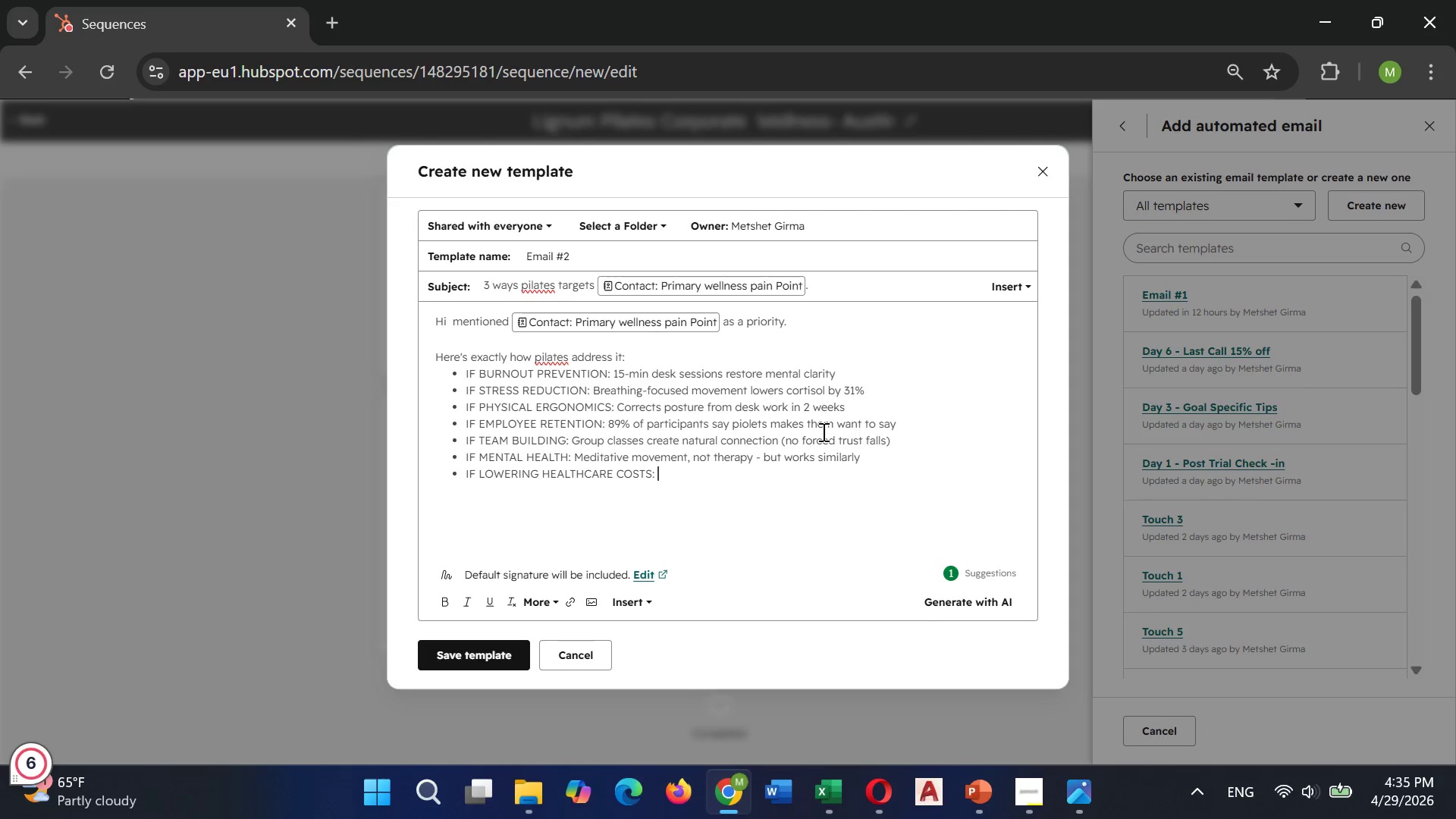 
type($0.42 per employee per day)
 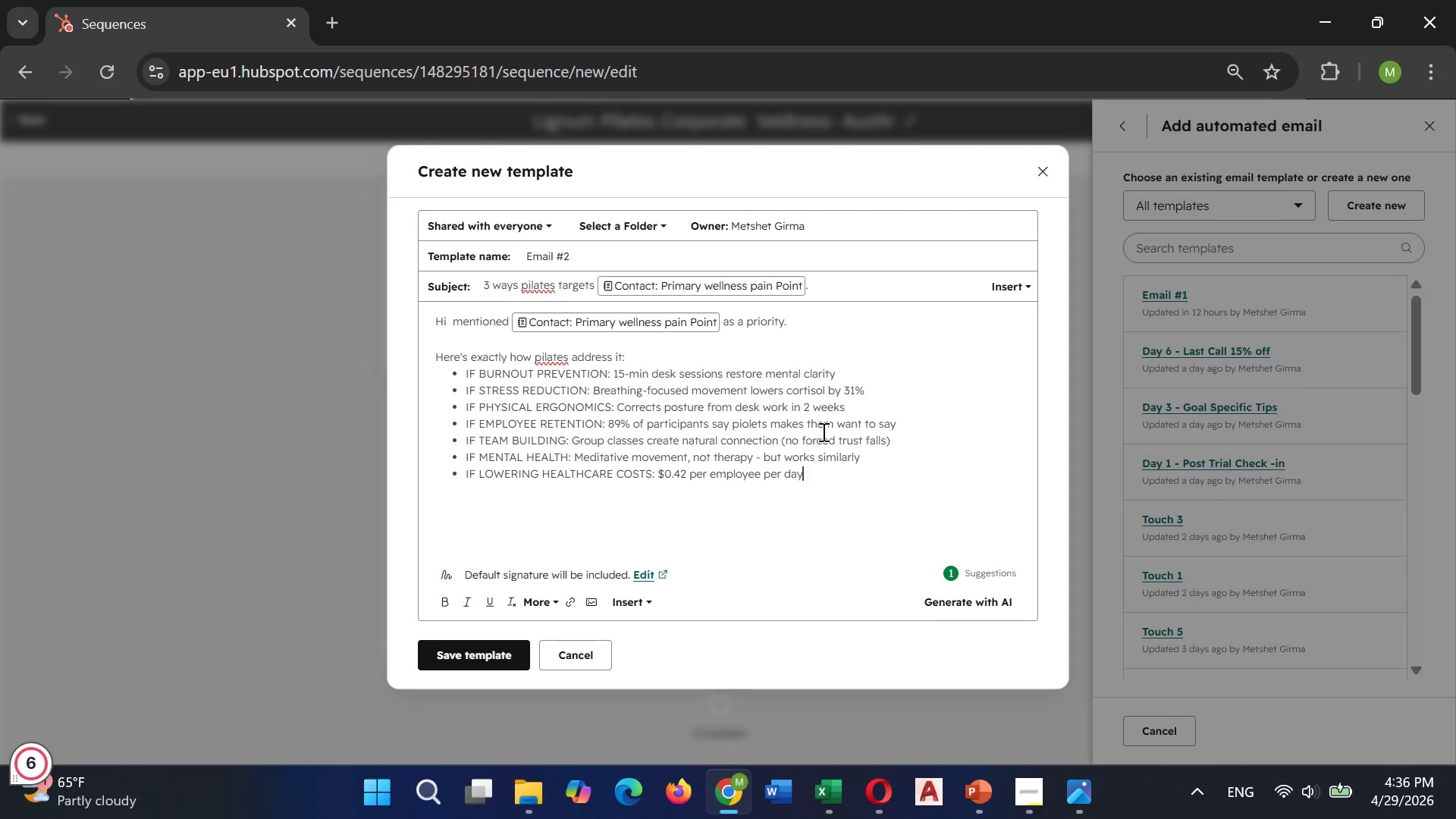 
type( average cost)
 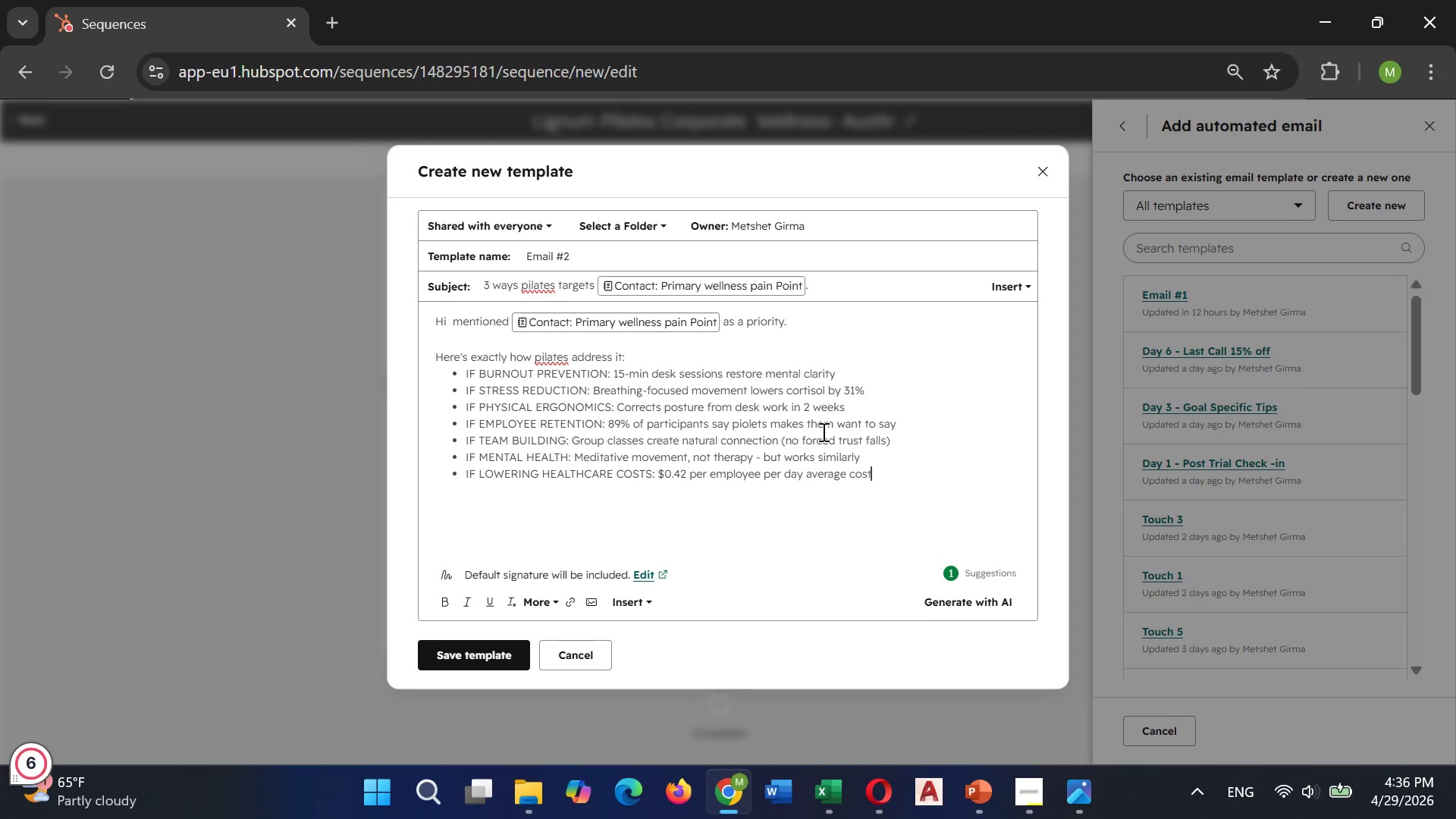 
key(Enter)
 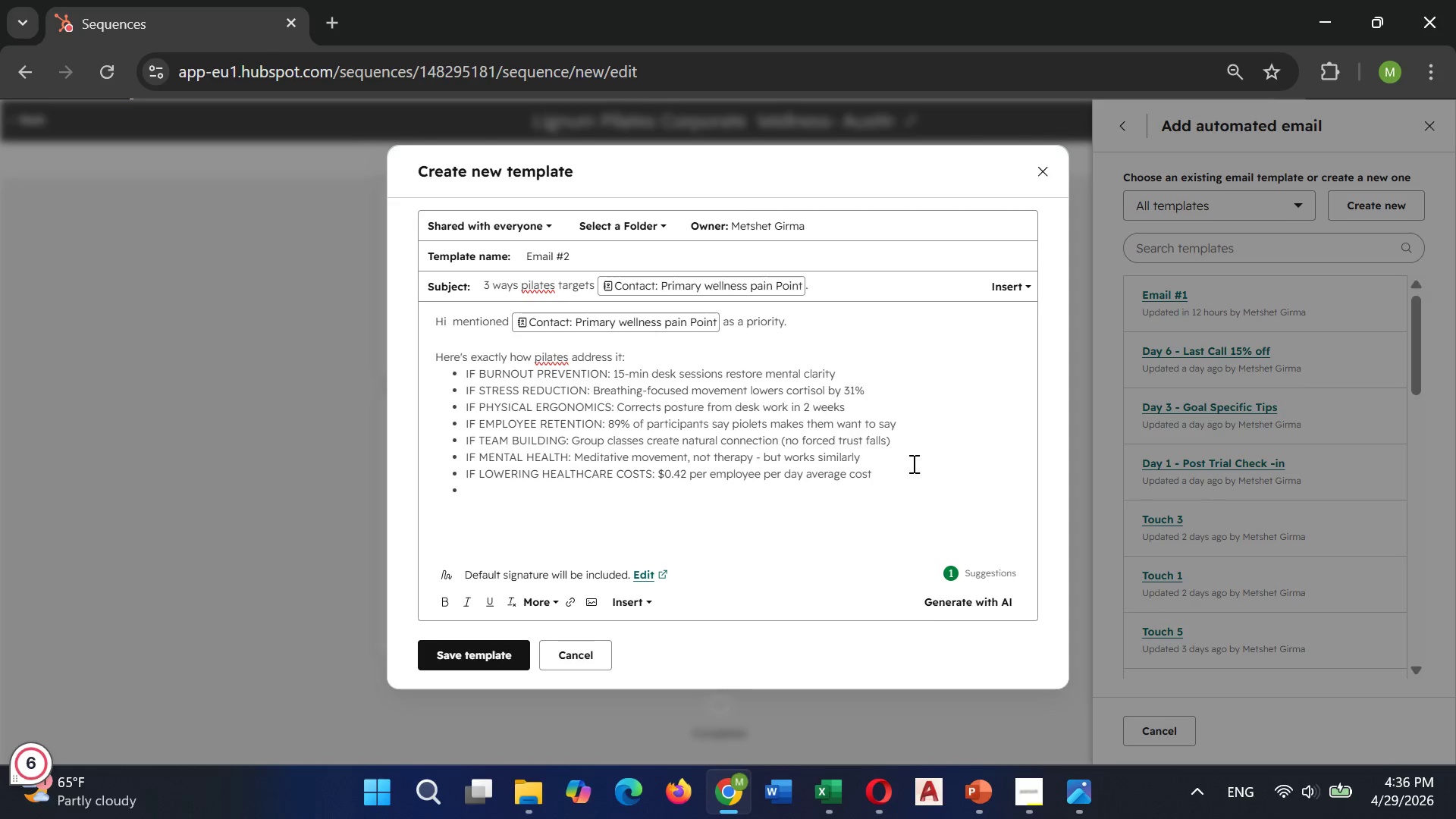 
left_click([551, 600])
 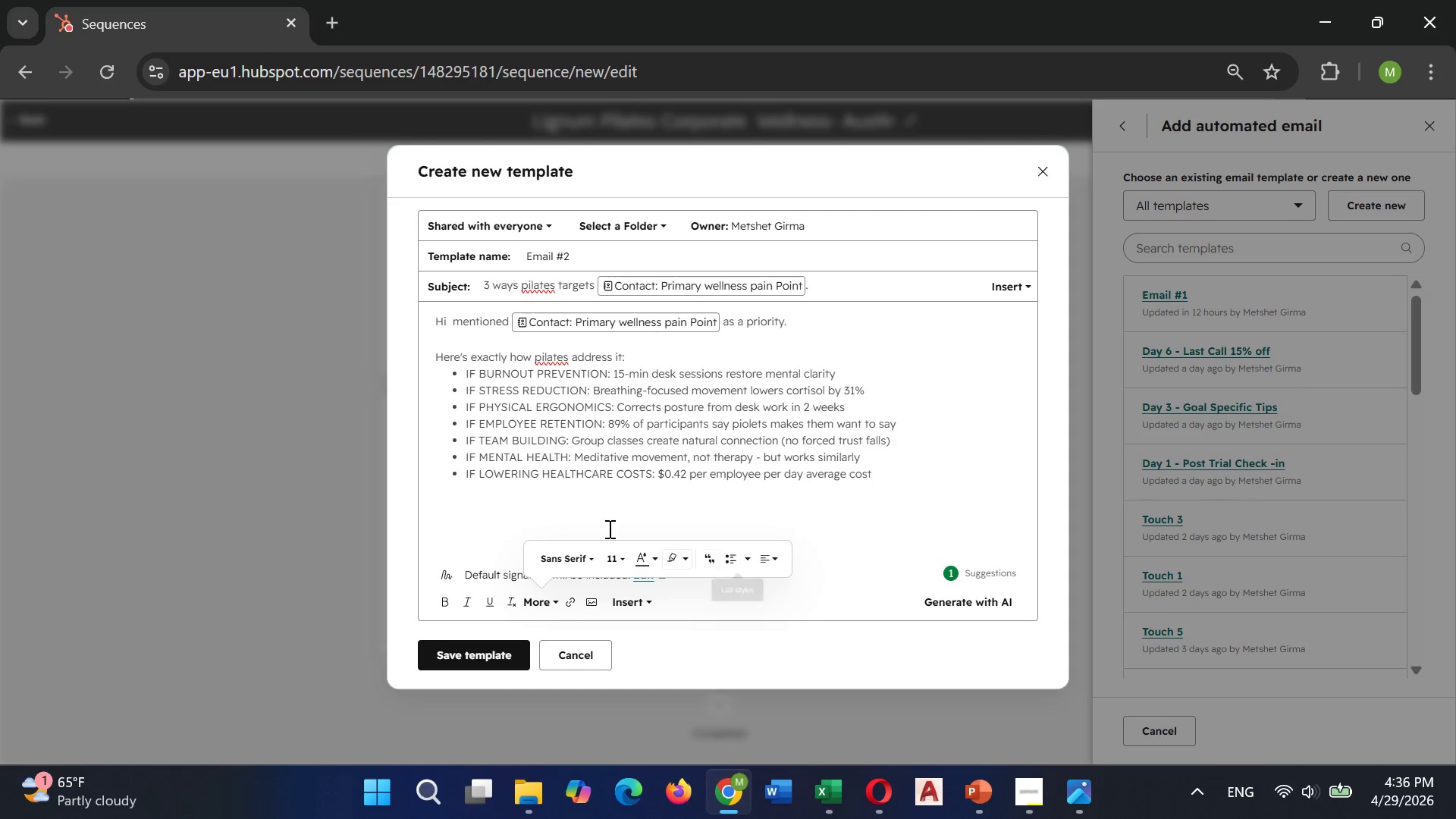 
left_click([471, 503])
 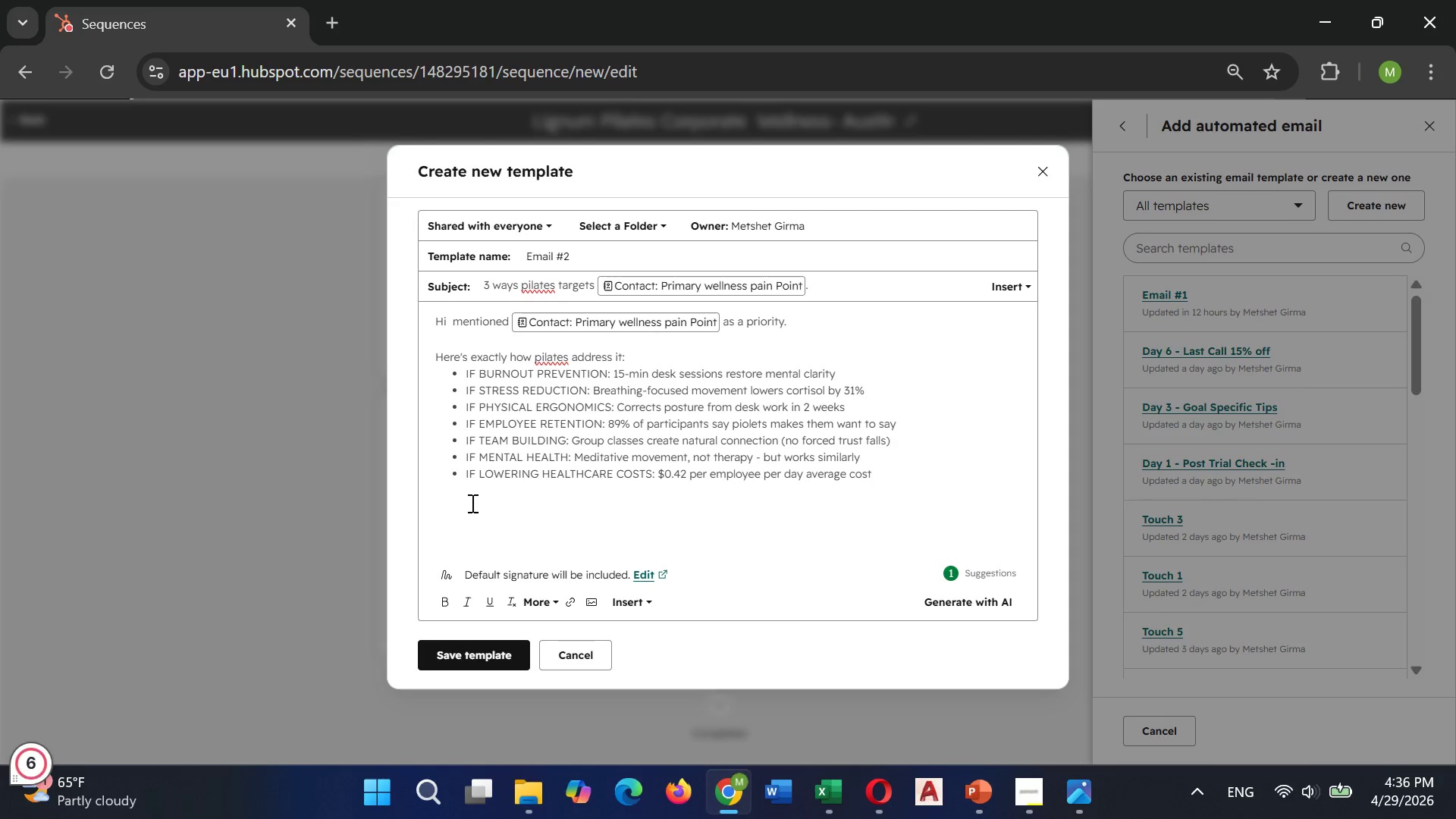 
wait(5.03)
 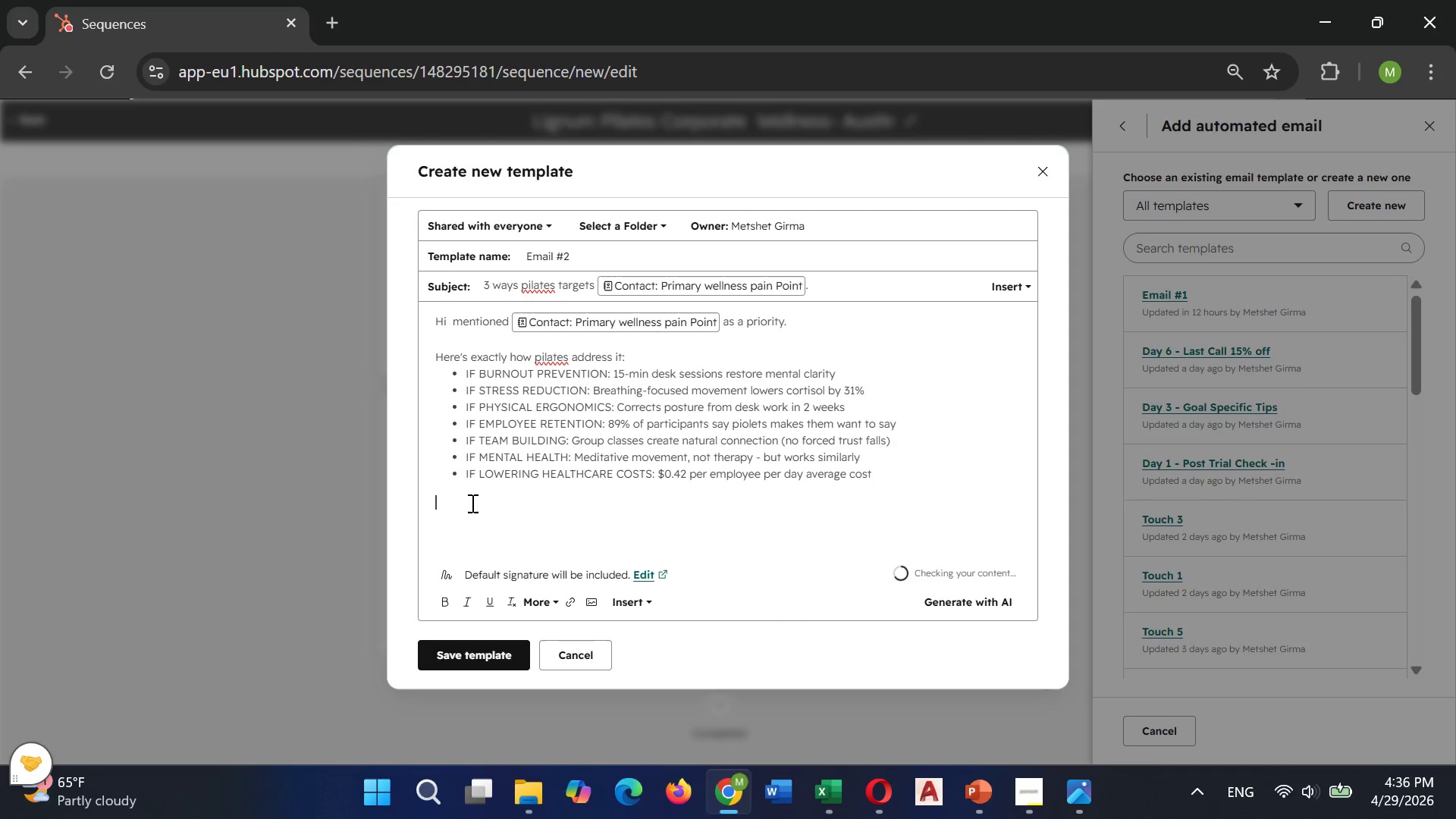 
type(Can I send our case study matching your sp)
 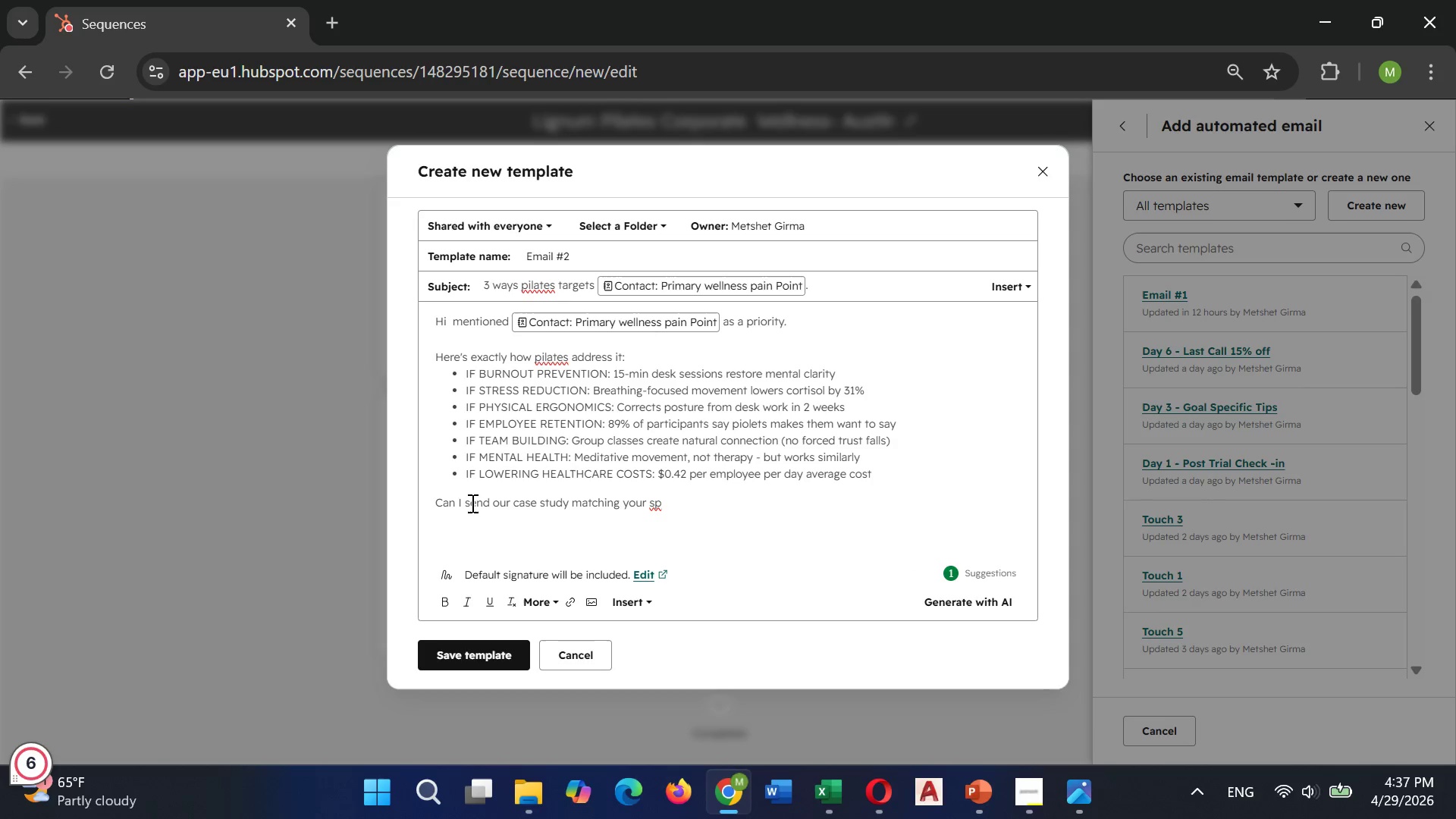 
wait(5.05)
 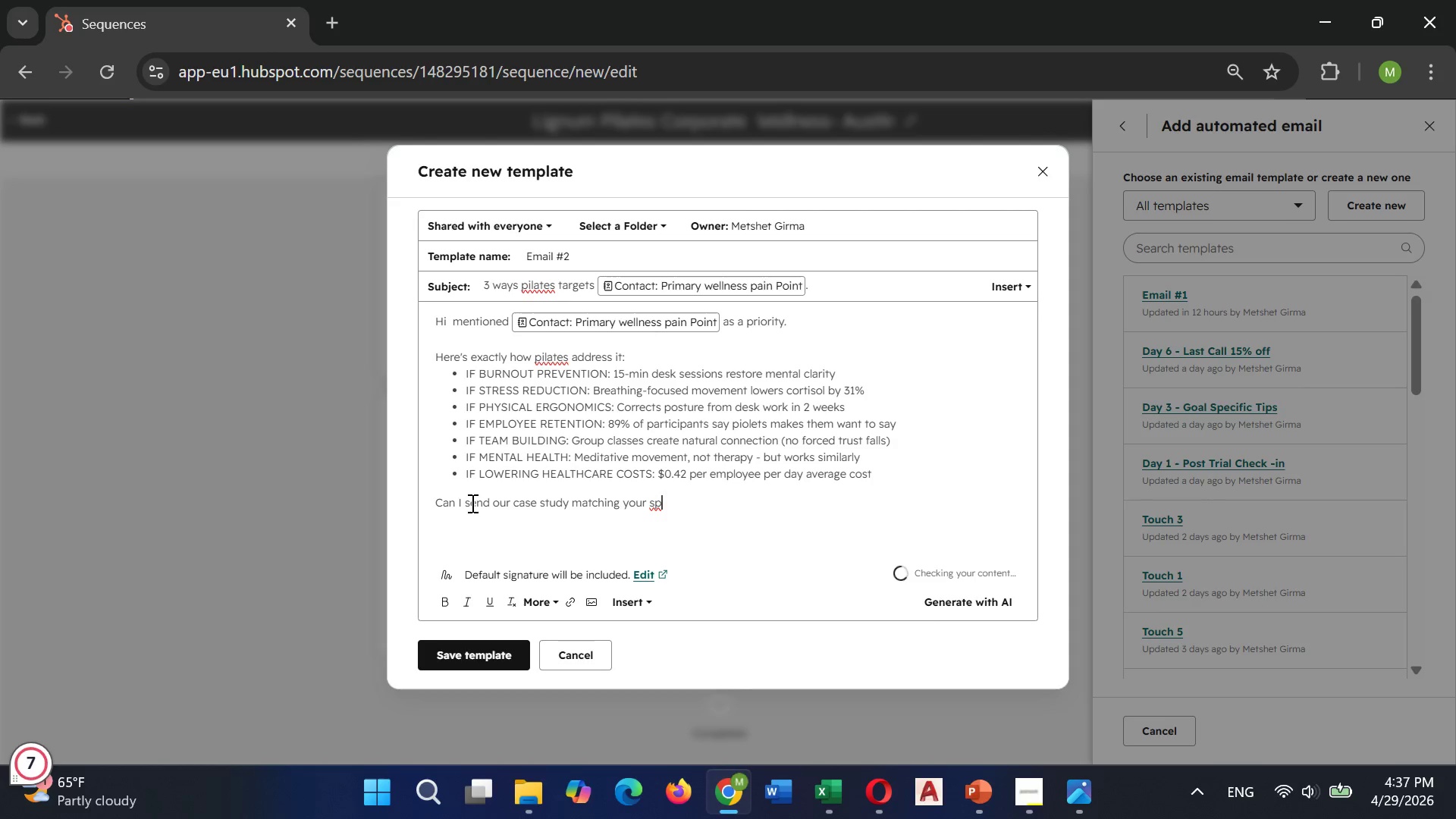 
type(ecid)
key(Backspace)
 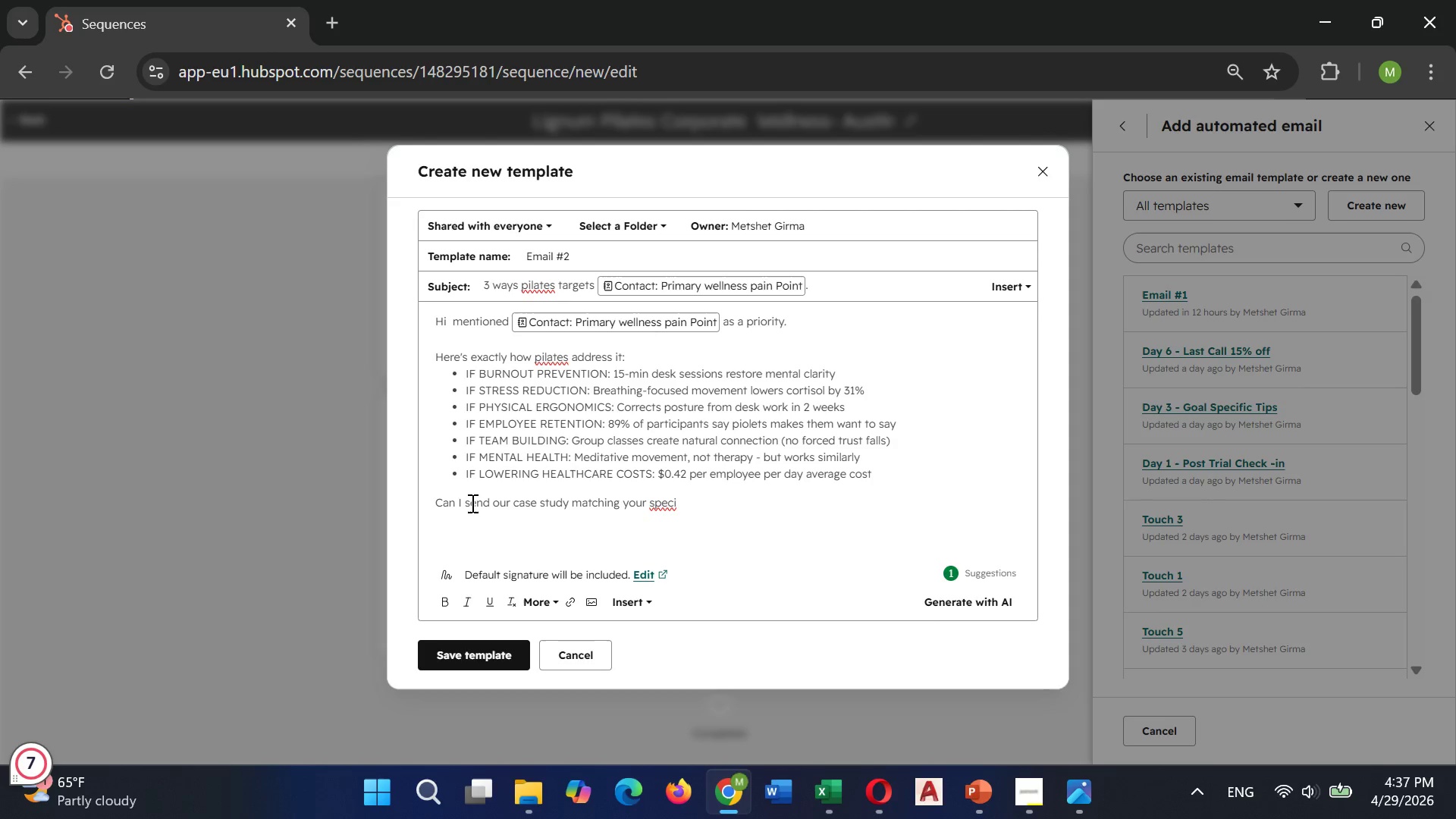 
type(fiv)
key(Backspace)
type(c pain point)
 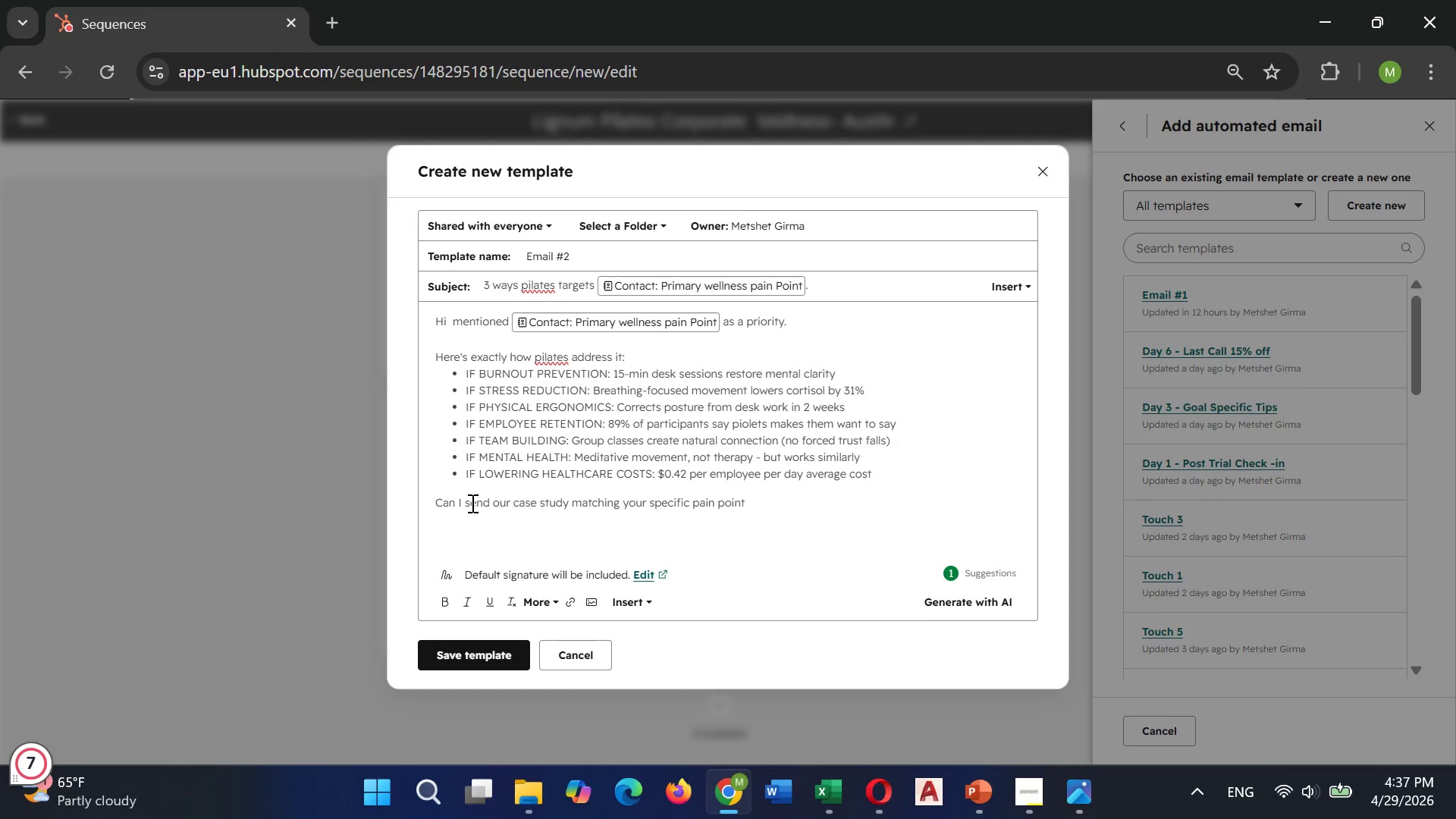 
key(Shift+Slash)
 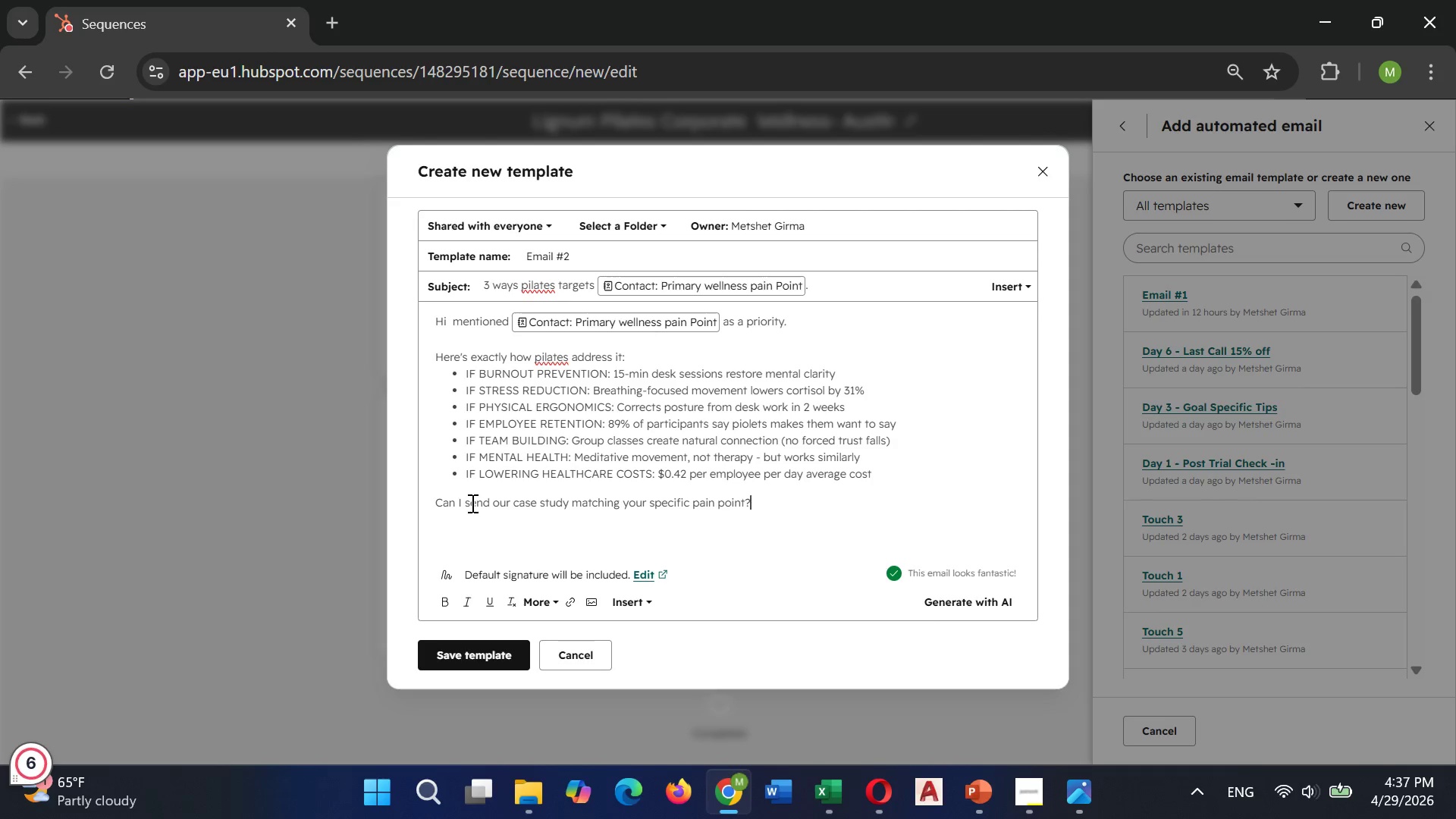 
key(Enter)
 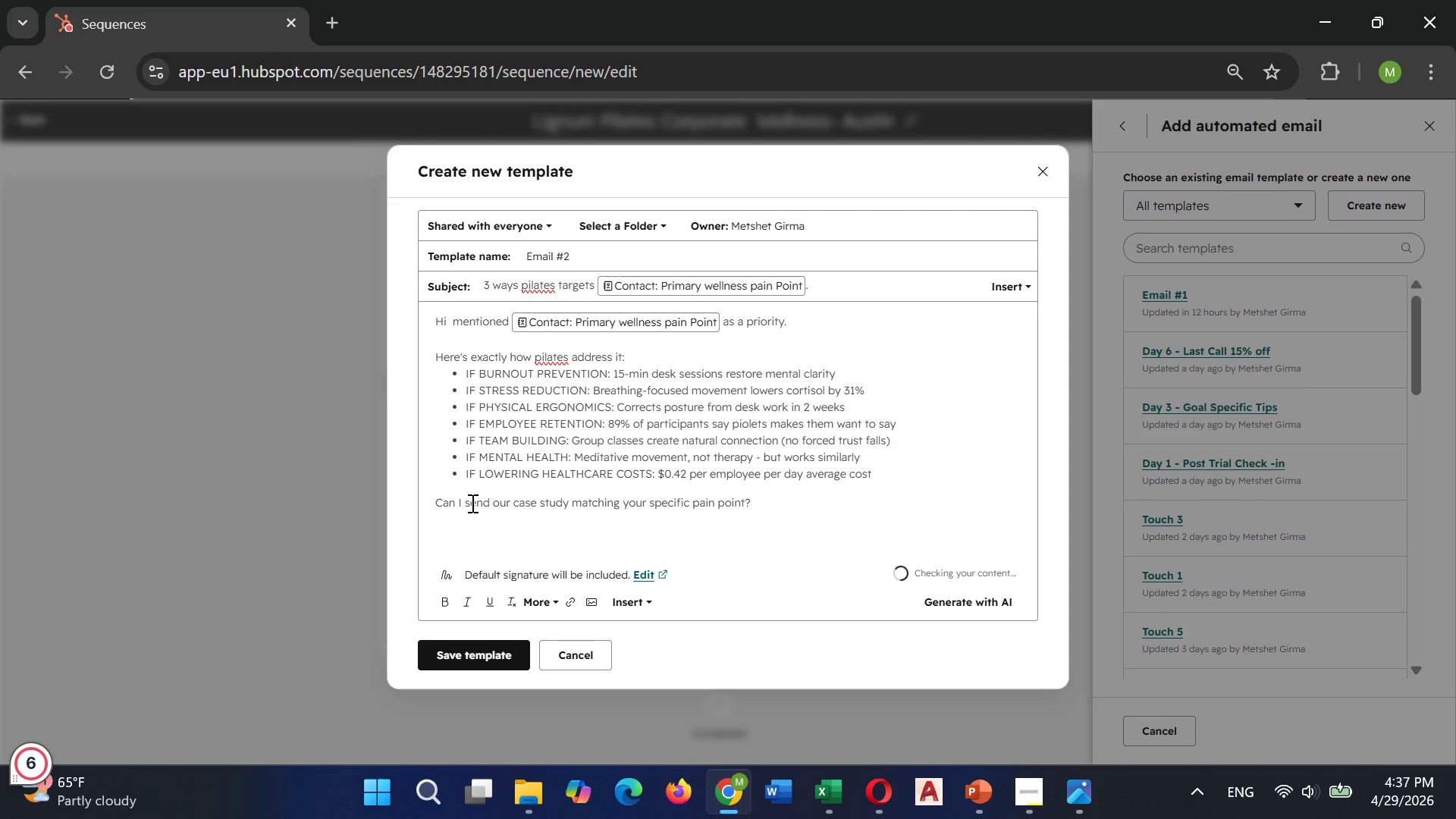 
key(Enter)
 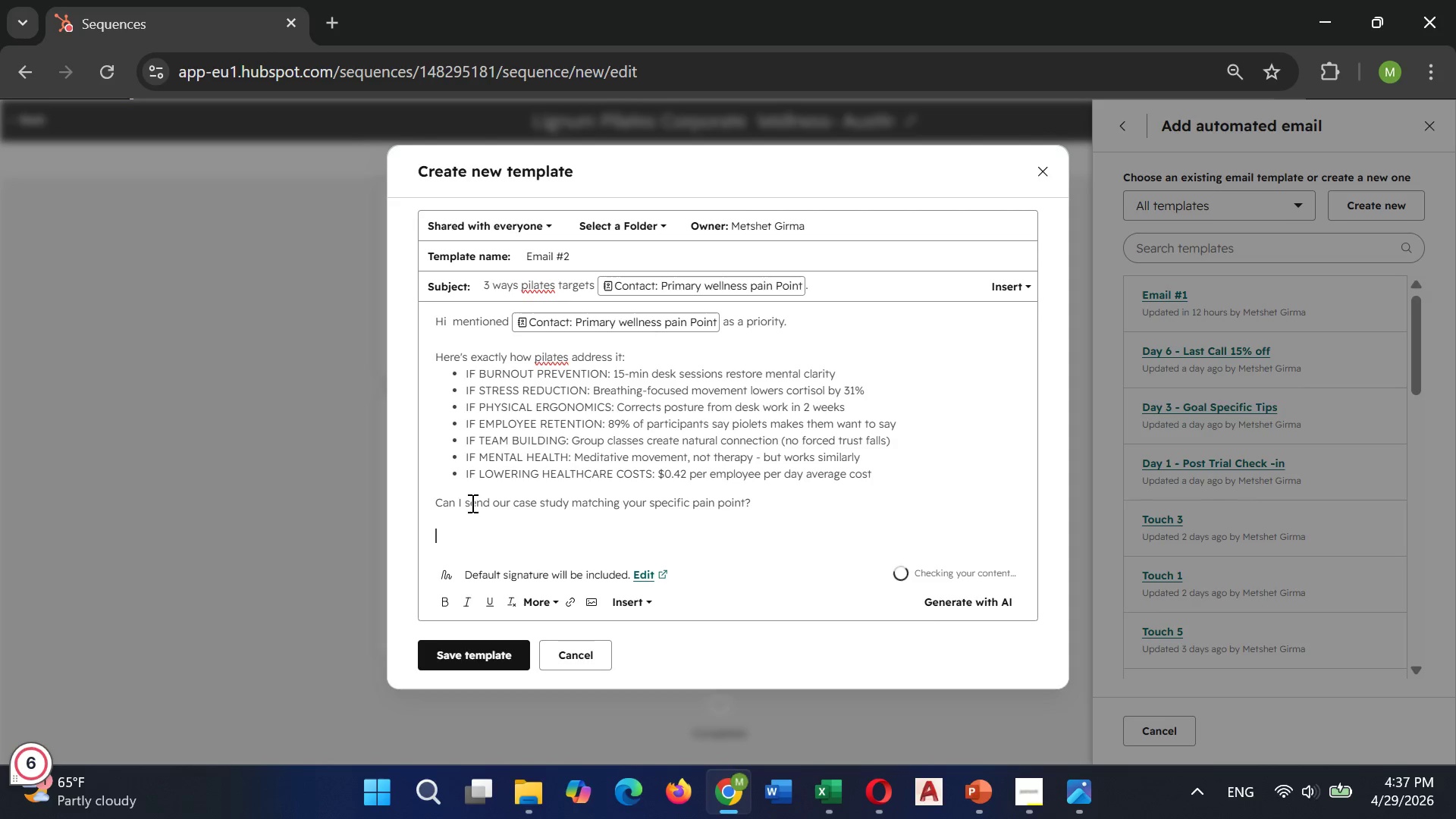 
type(Best,)
 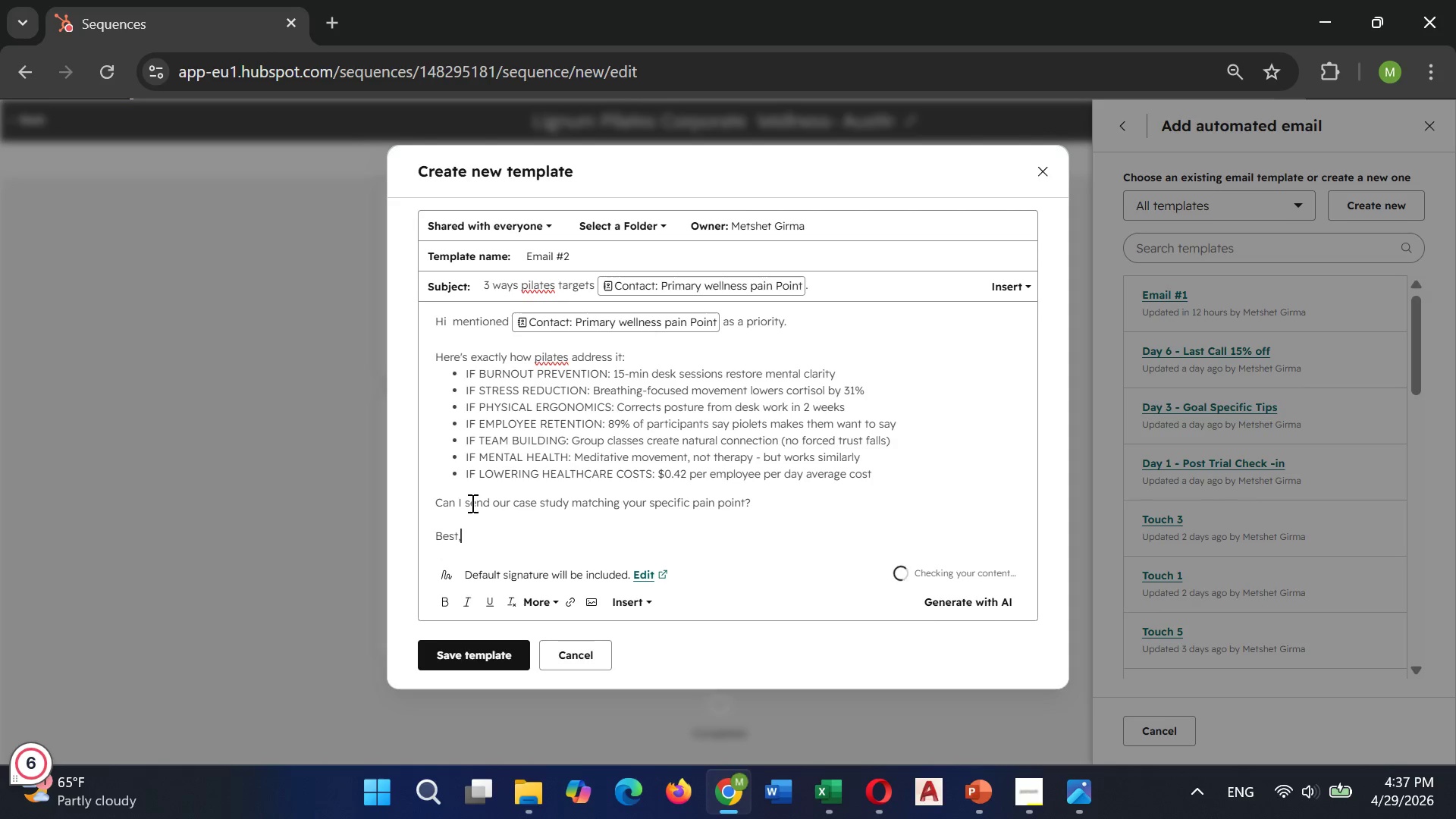 
key(Enter)
 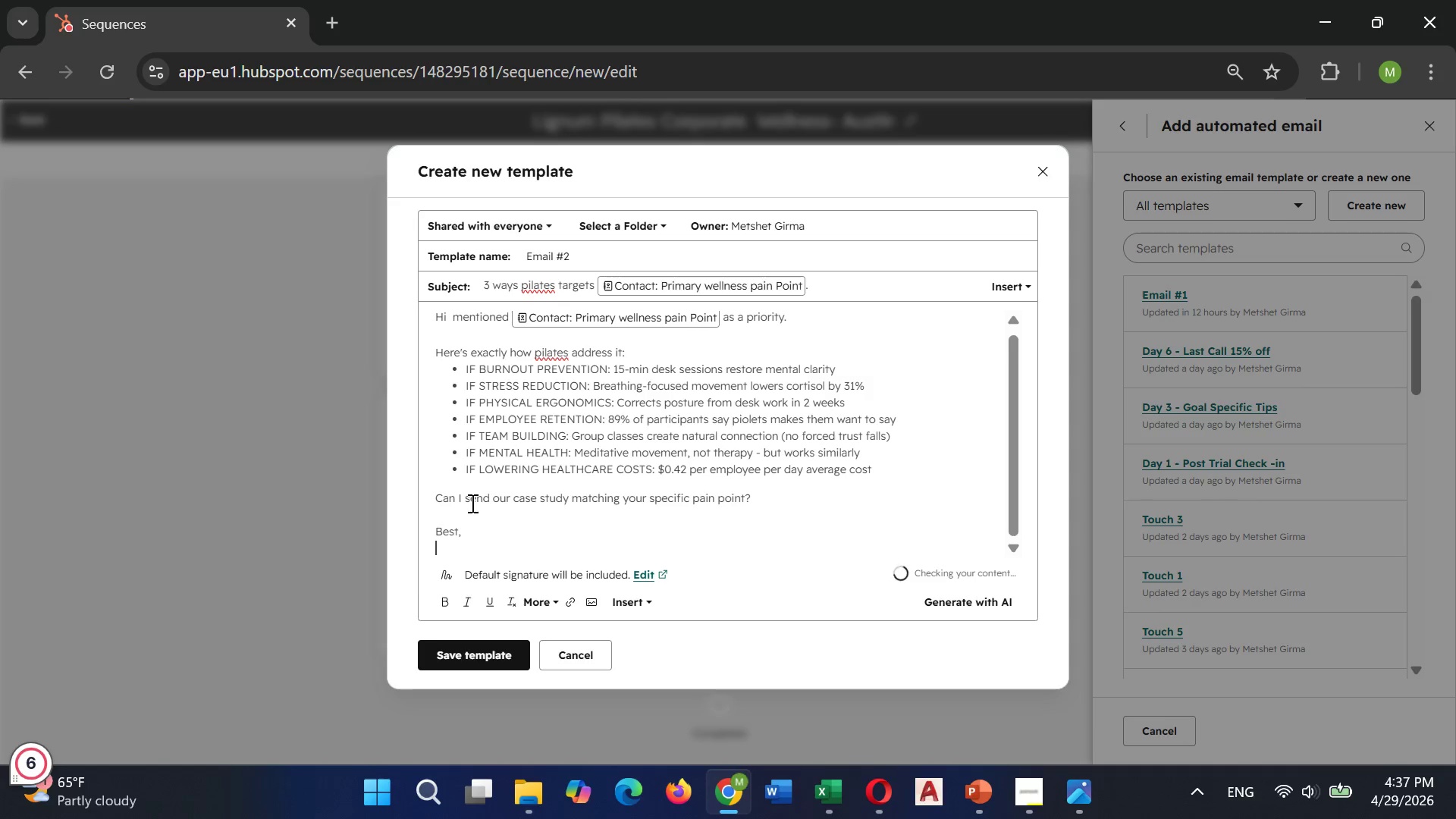 
type(Sa)
 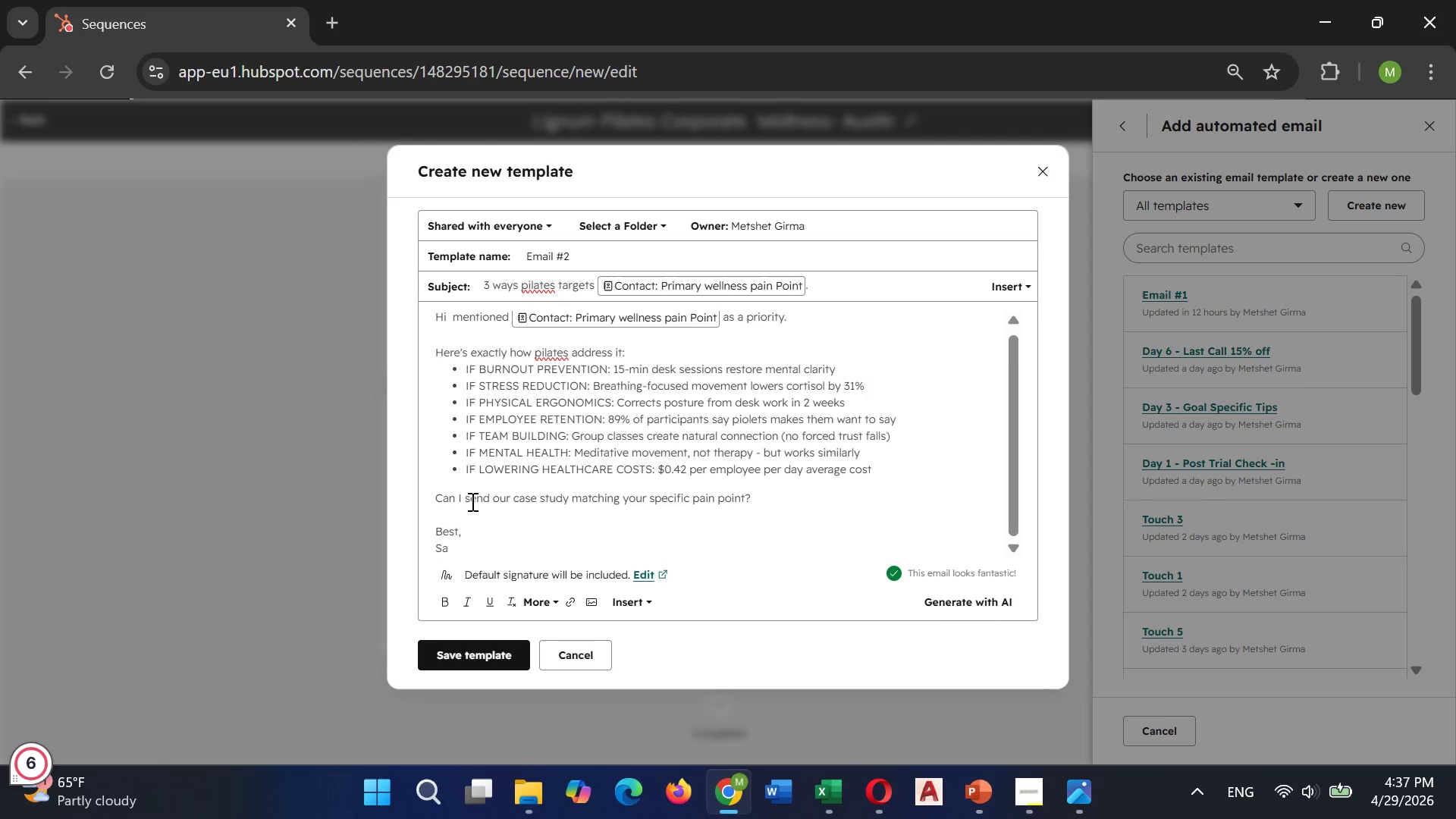 
type(rah)
 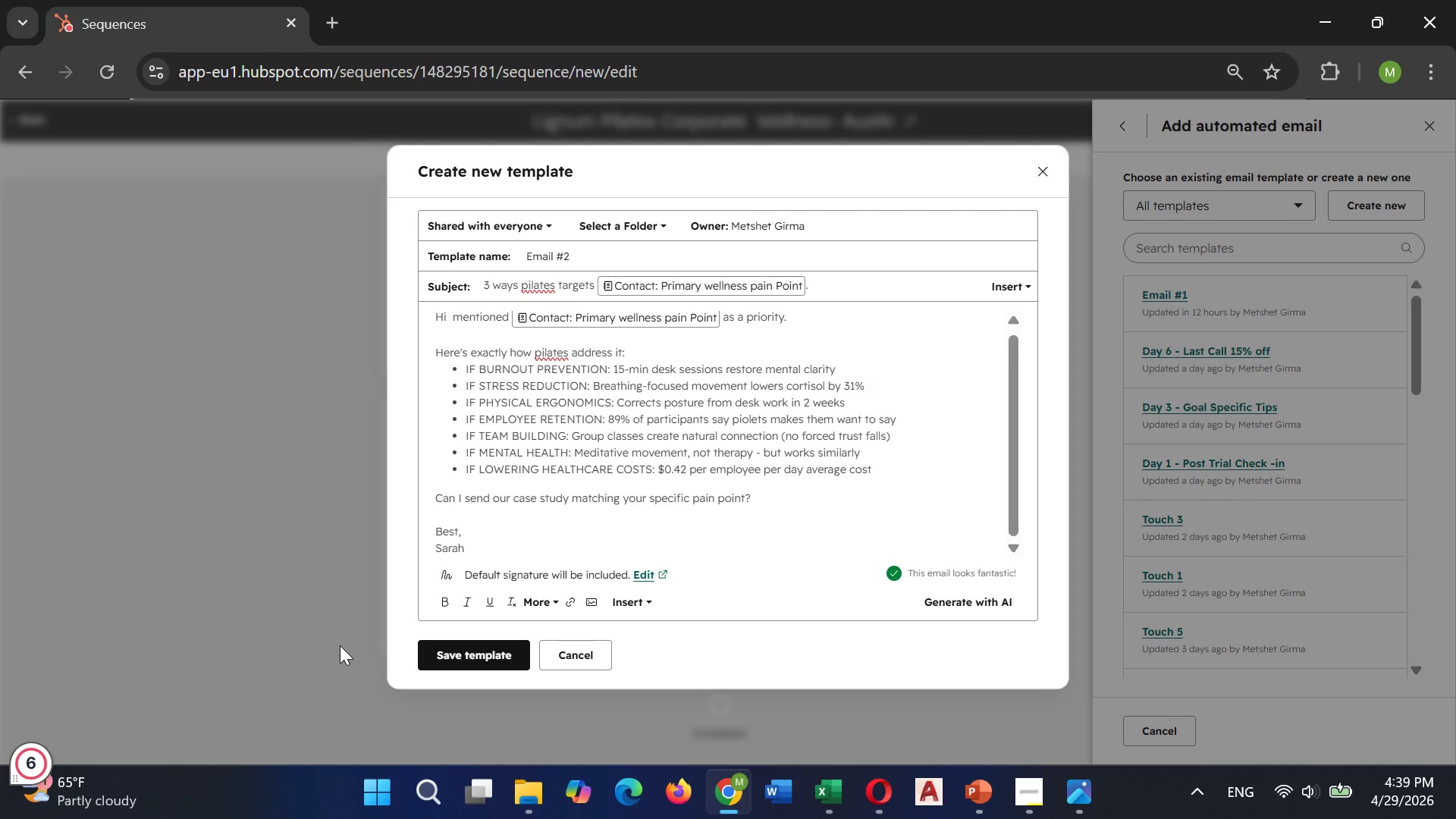 
wait(77.95)
 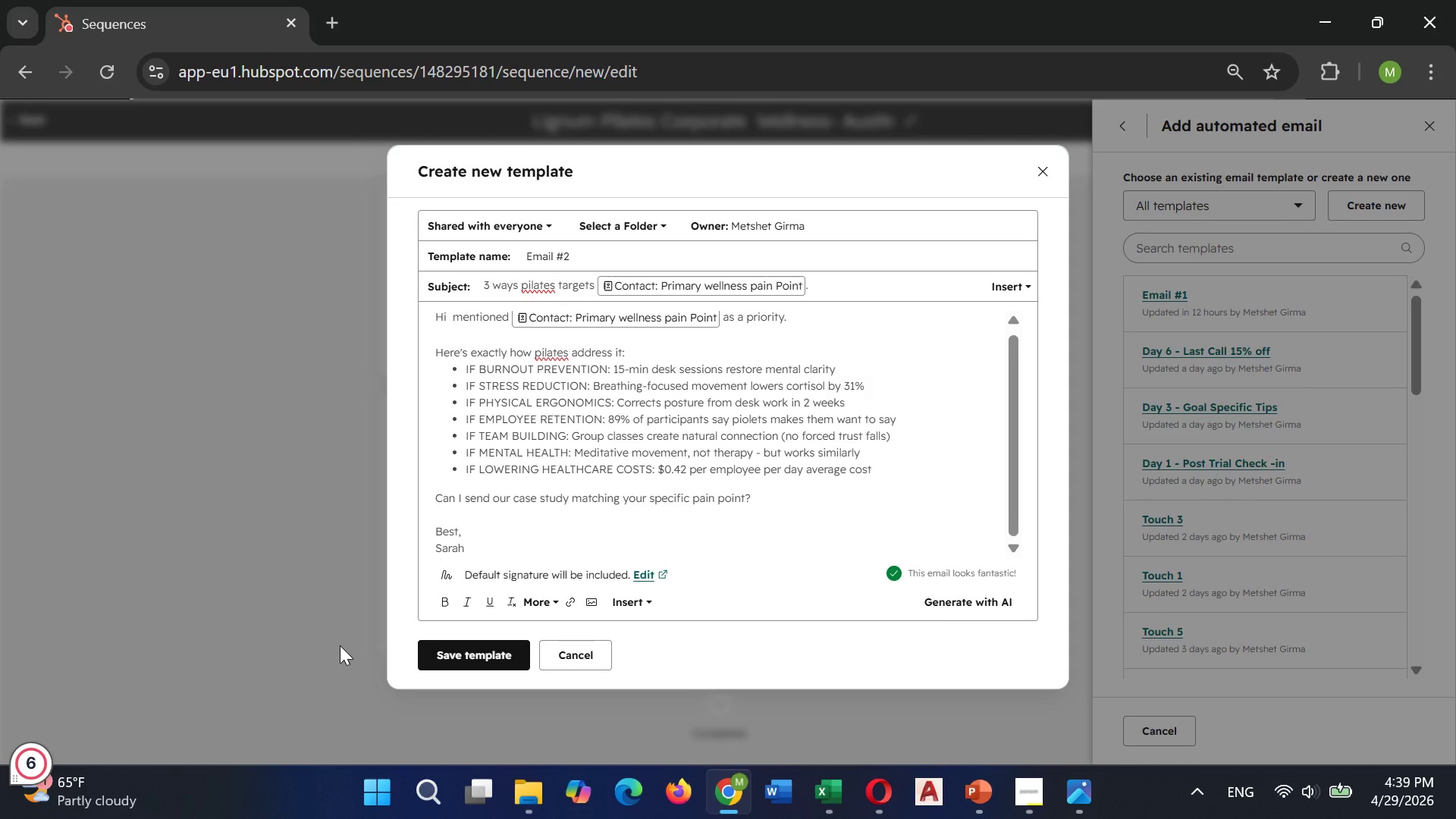 
left_click([439, 653])
 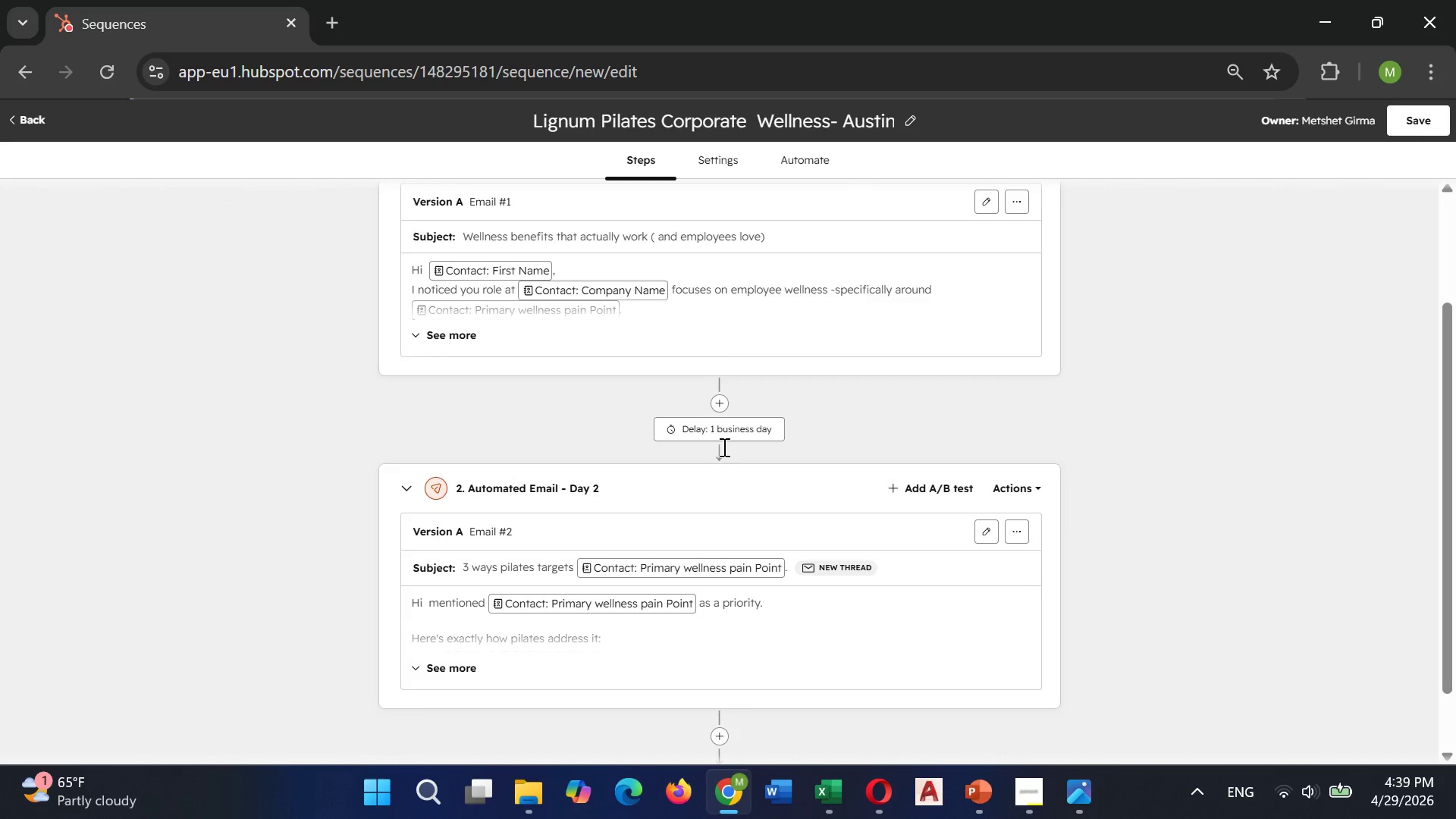 
wait(12.51)
 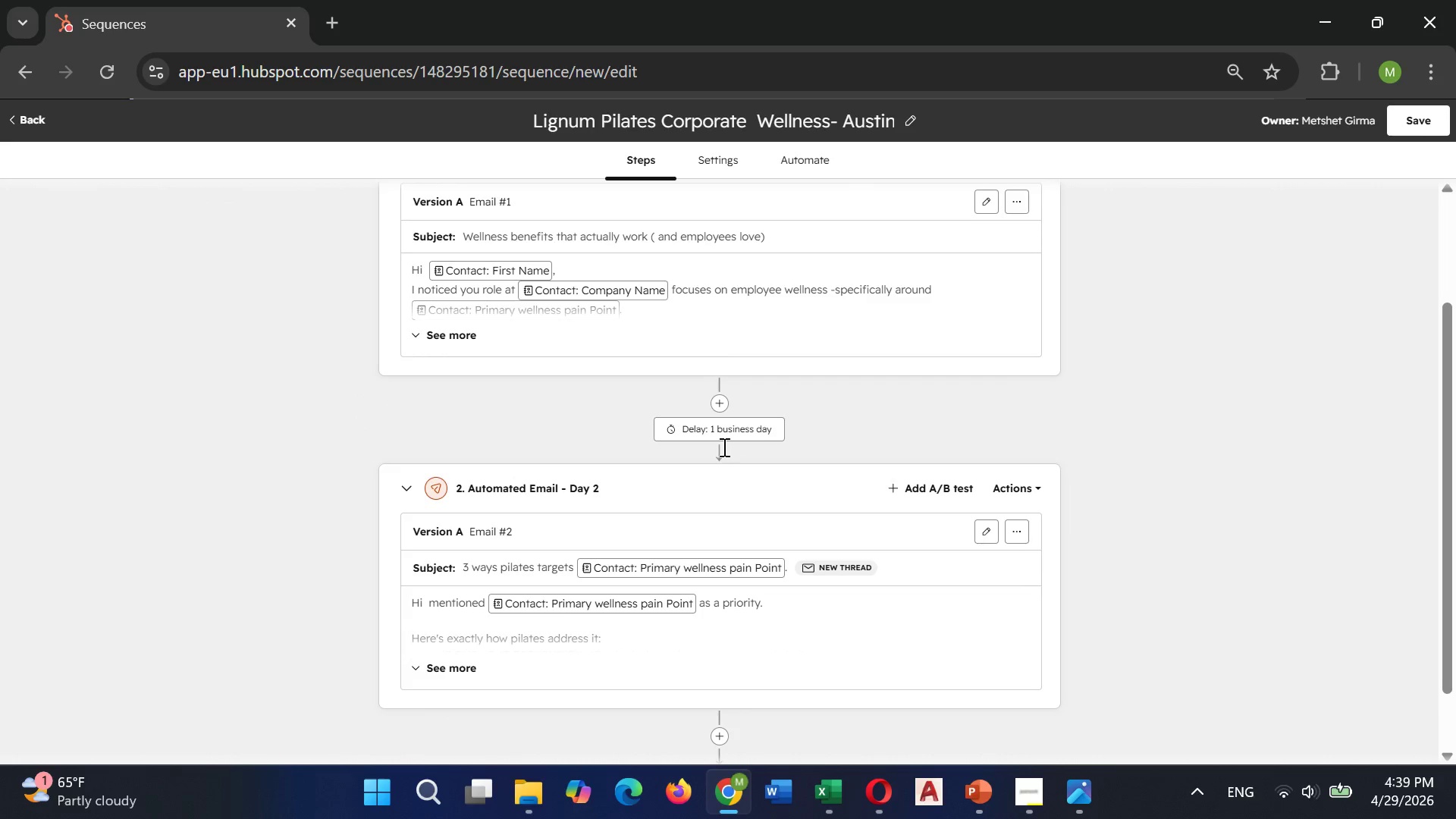 
mouse_move([552, 825])
 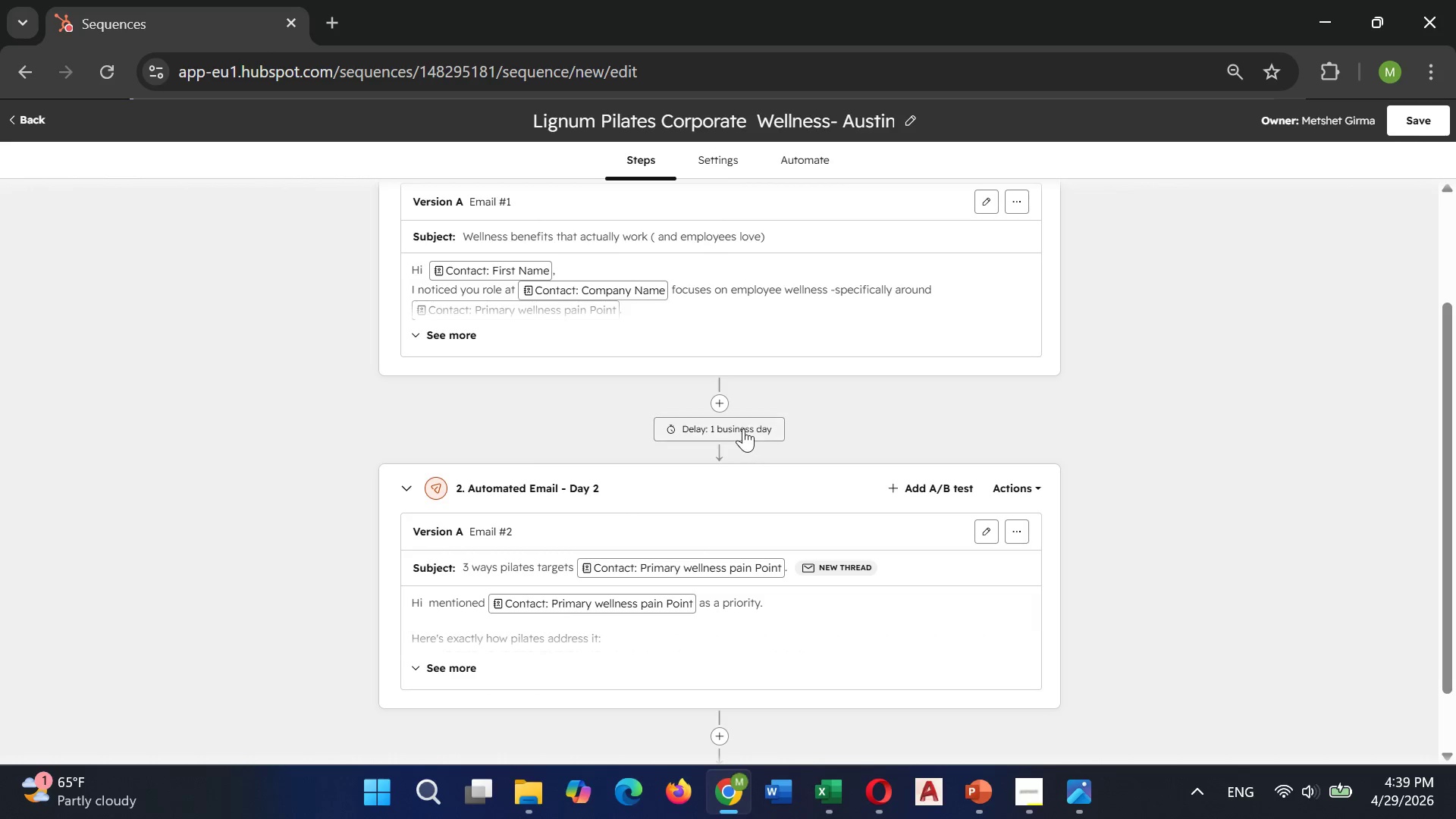 
left_click([742, 428])
 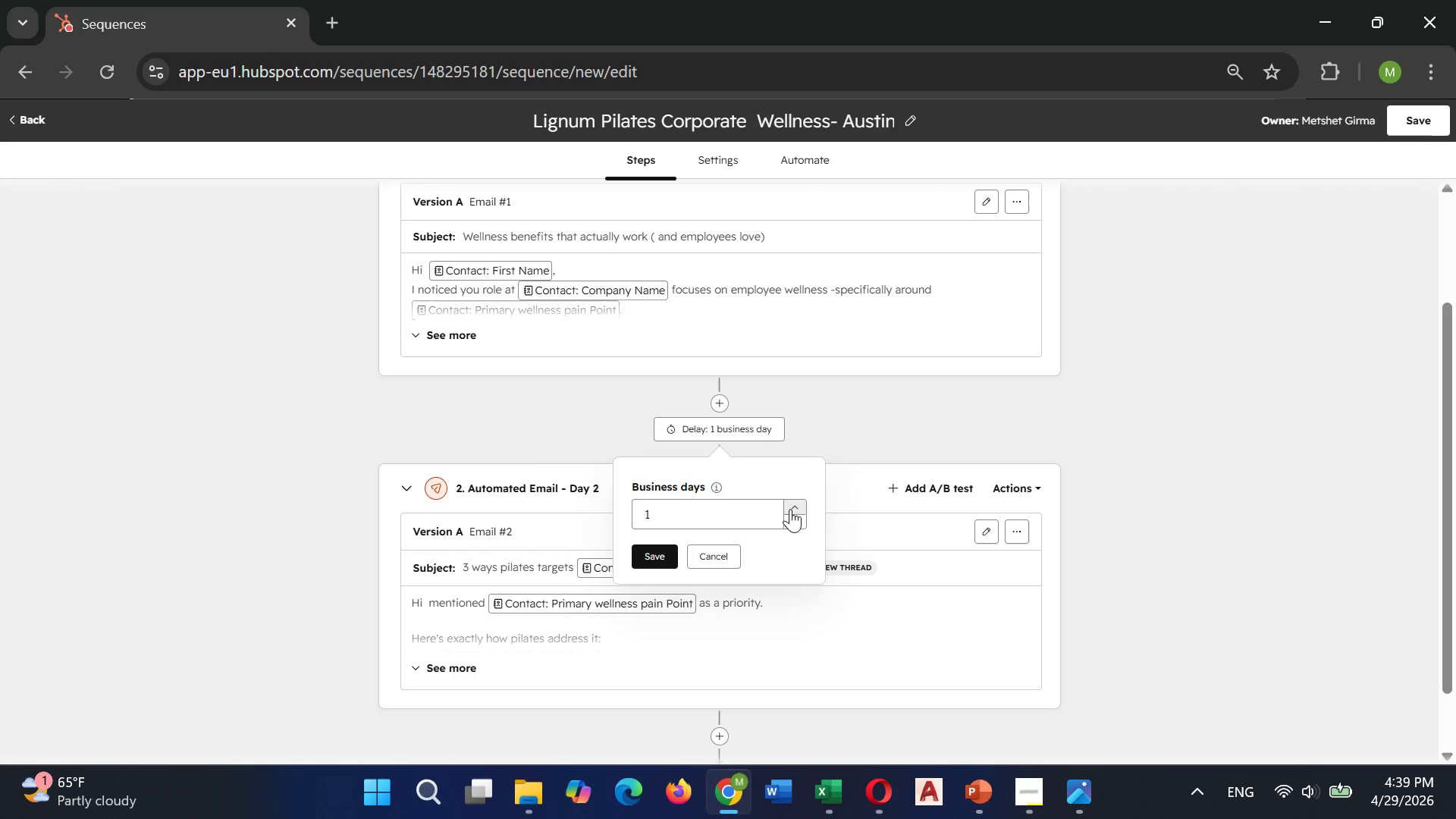 
left_click([795, 508])
 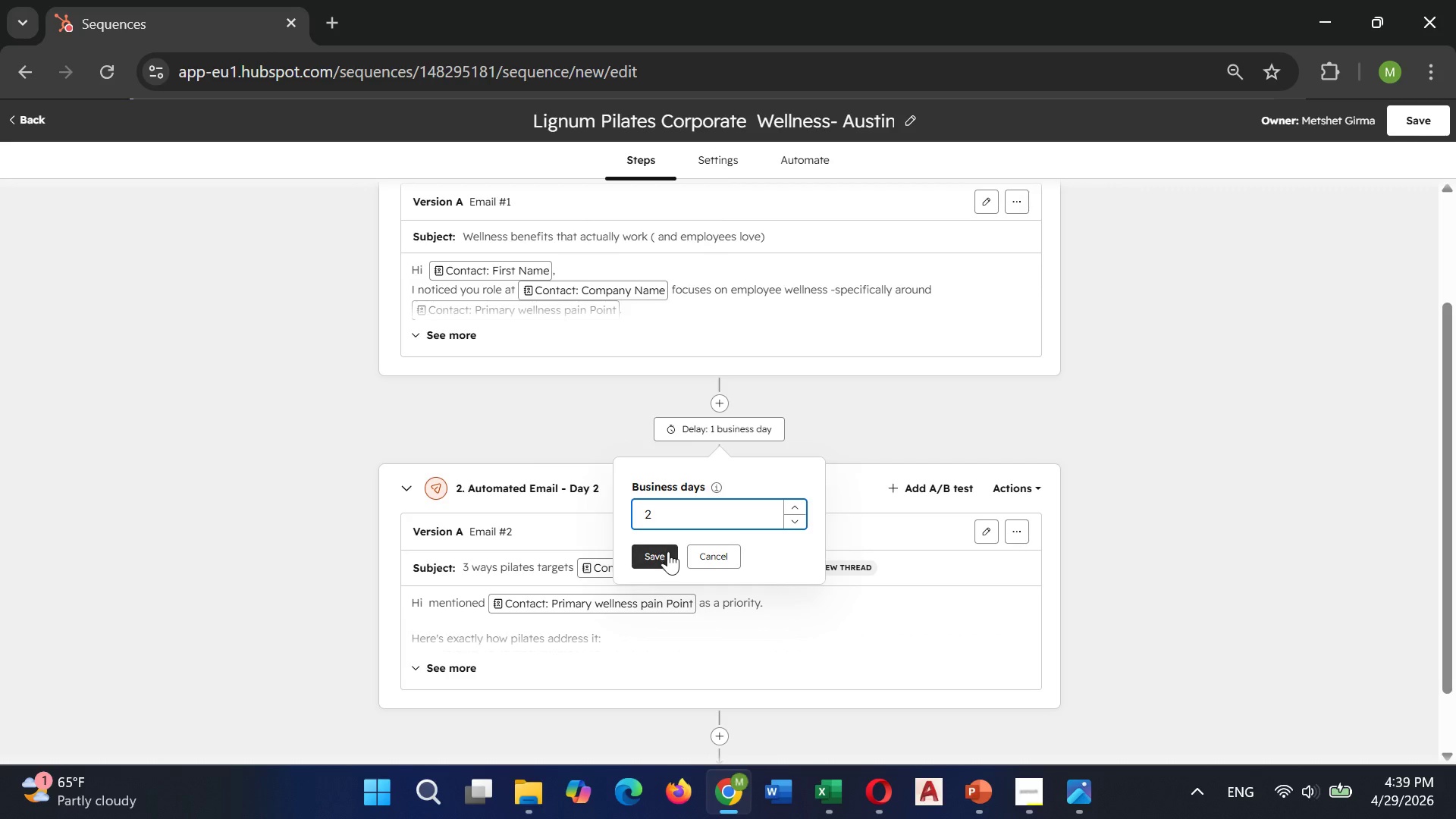 
left_click([668, 551])
 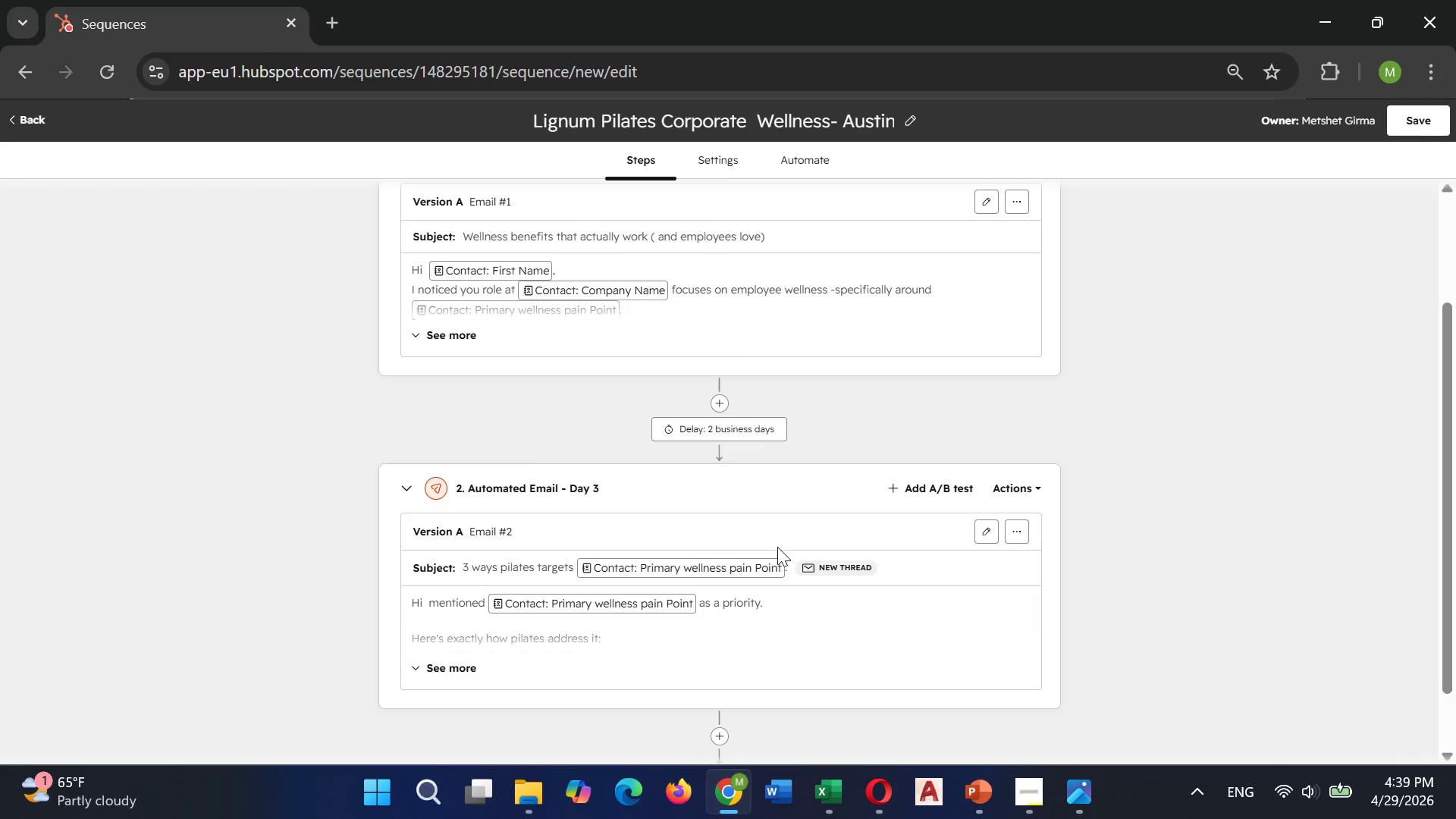 
scroll: coordinate [685, 661], scroll_direction: down, amount: 4.0
 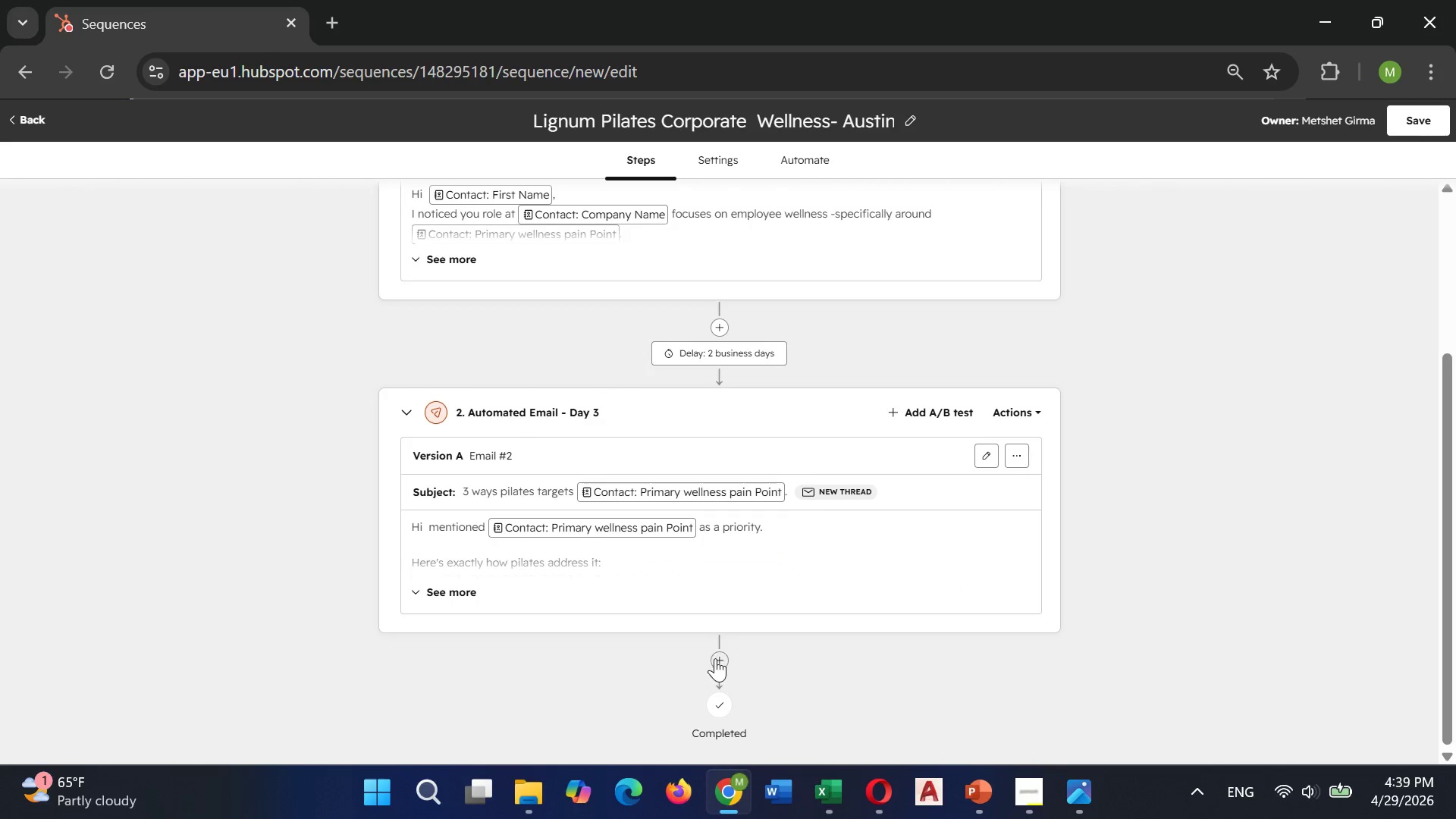 
left_click([715, 658])
 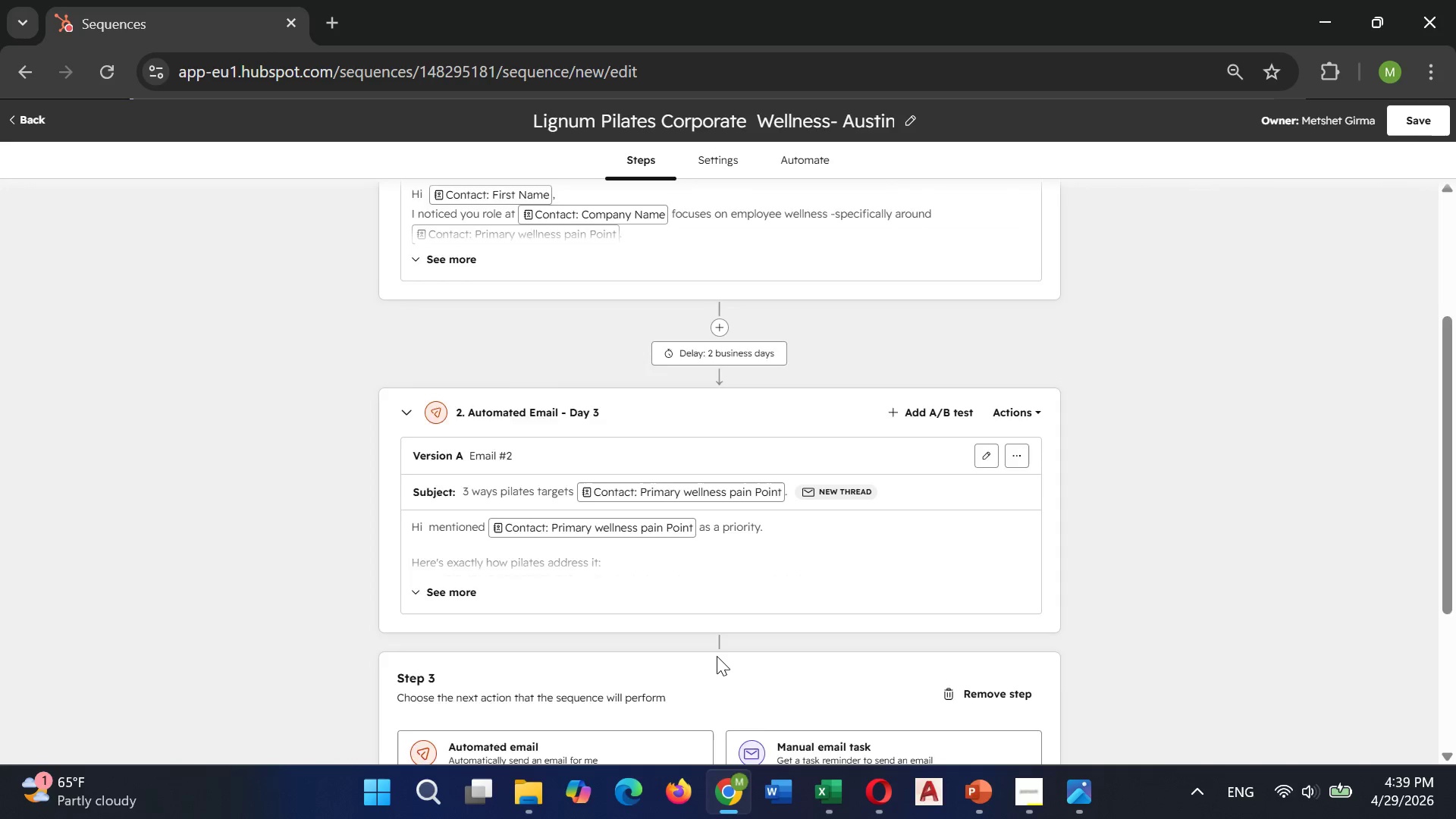 
scroll: coordinate [717, 656], scroll_direction: down, amount: 2.0
 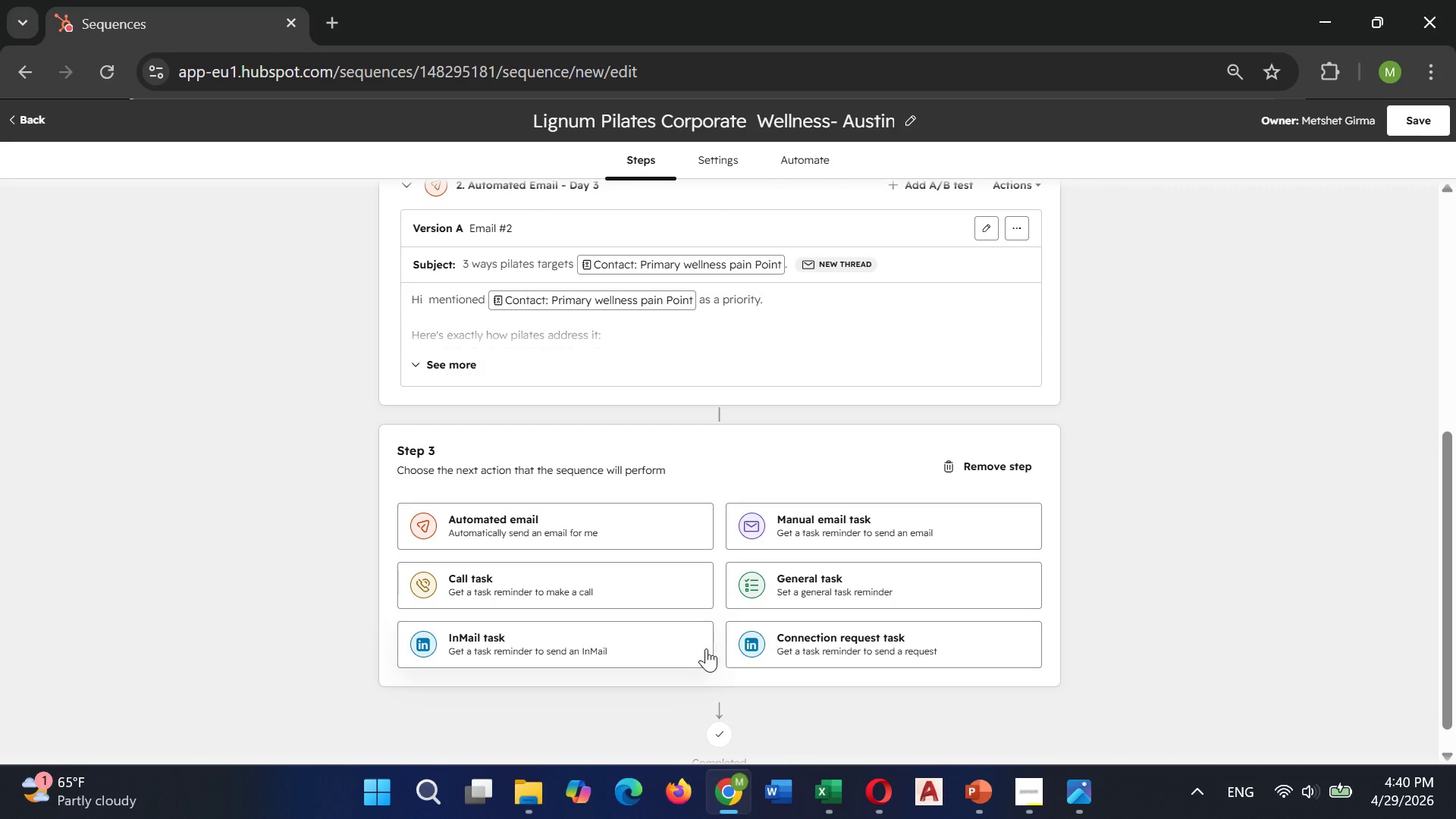 
wait(37.88)
 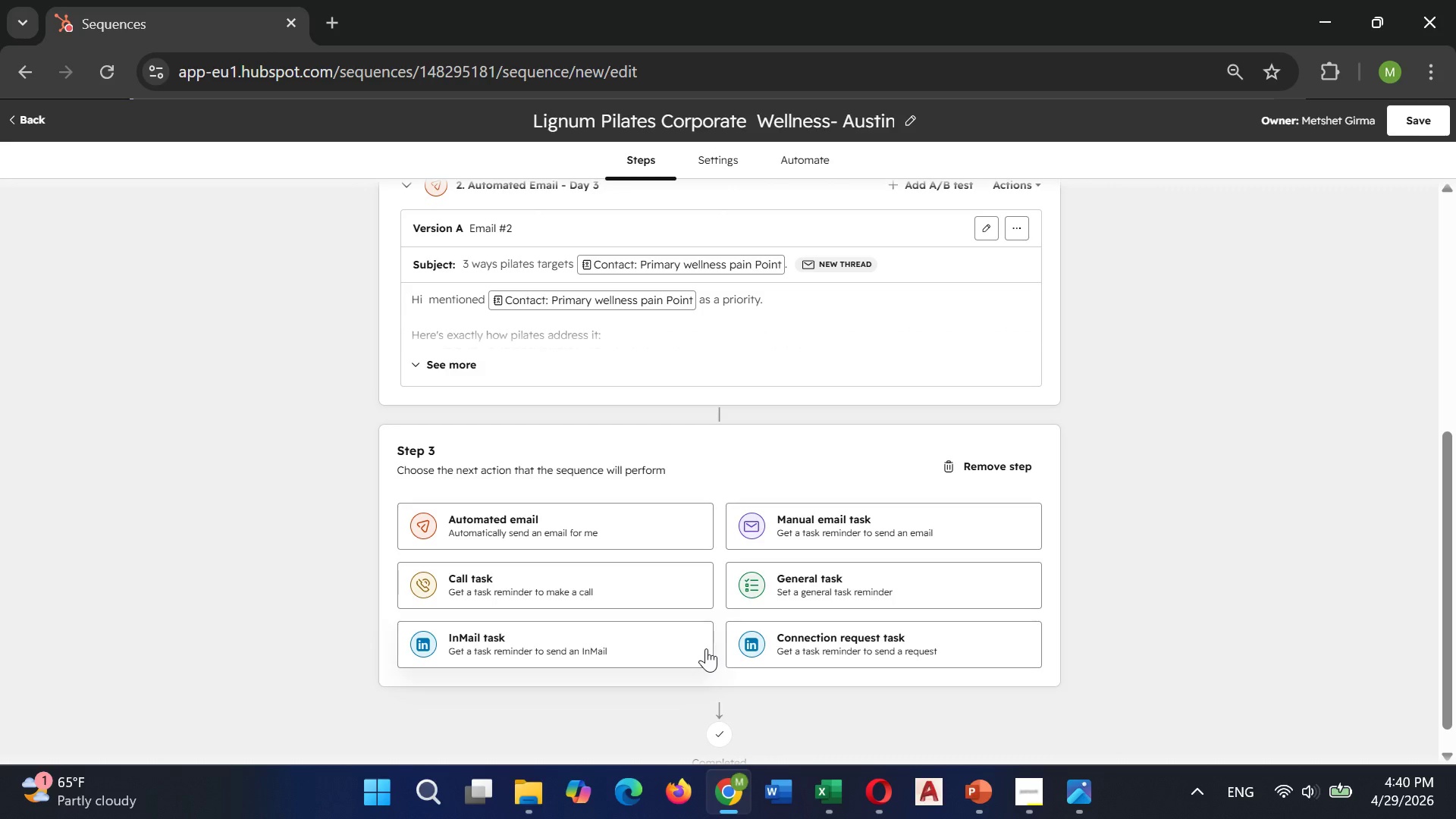 
left_click([494, 538])
 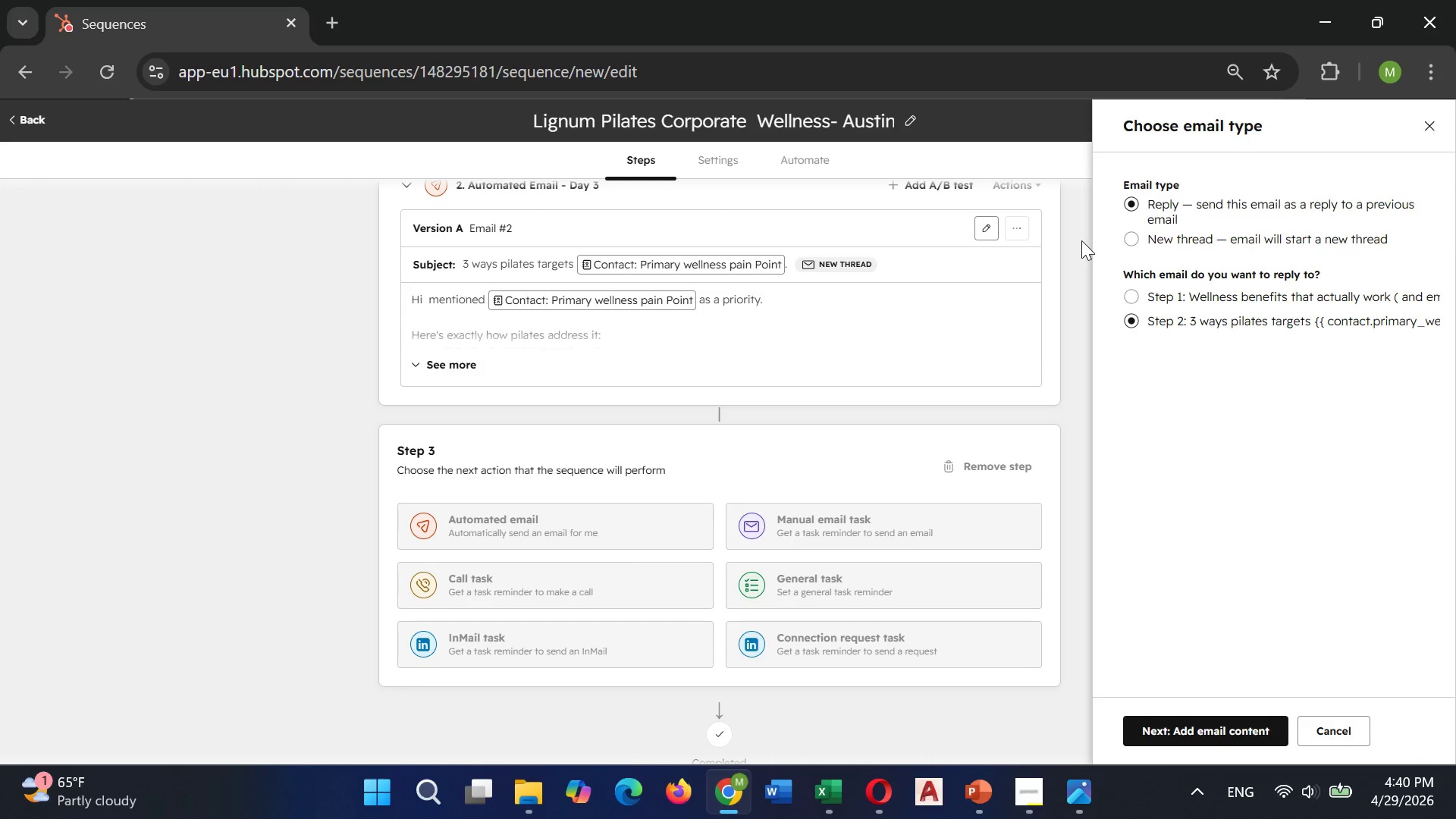 
left_click([1133, 241])
 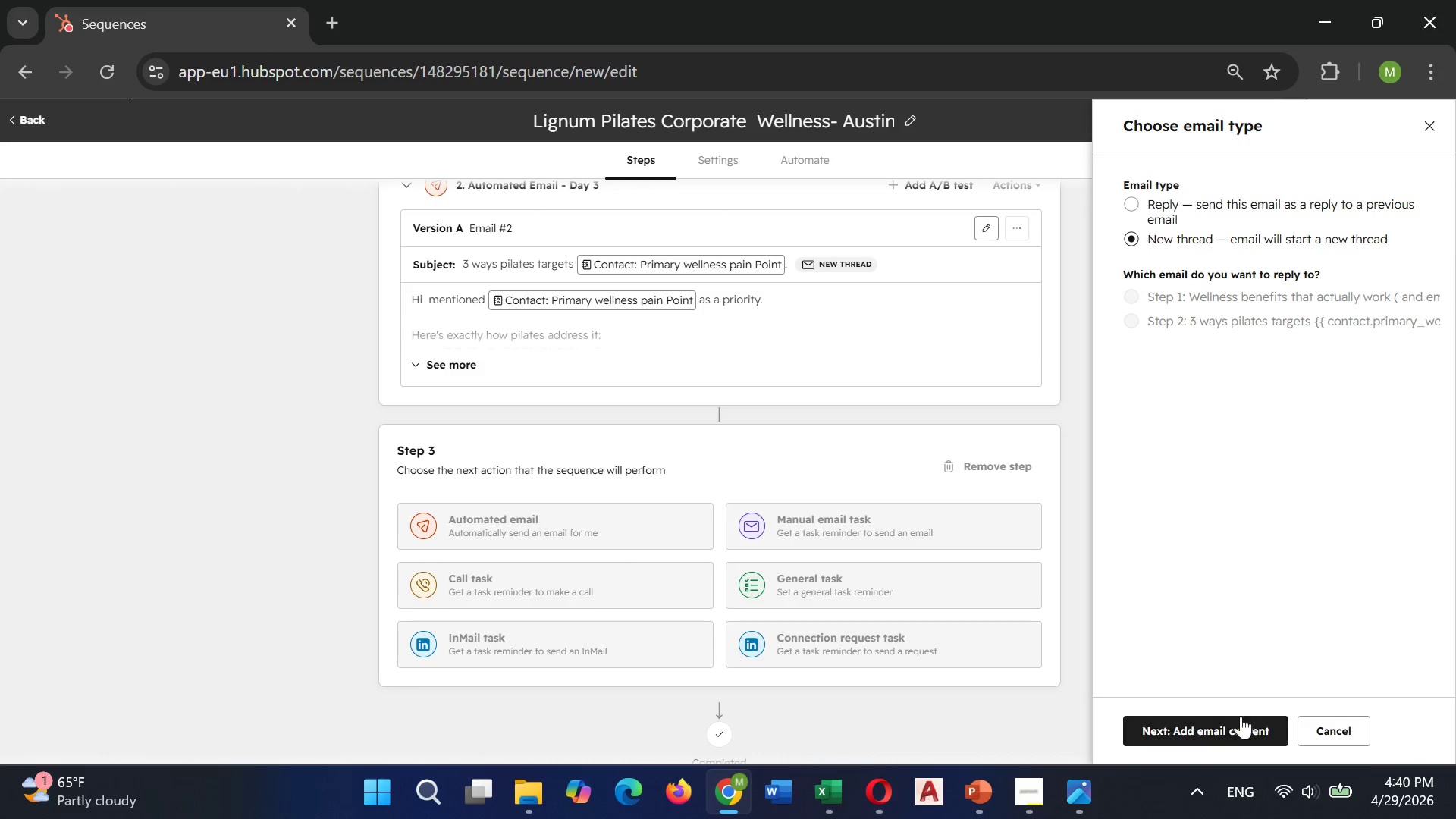 
left_click([1235, 727])
 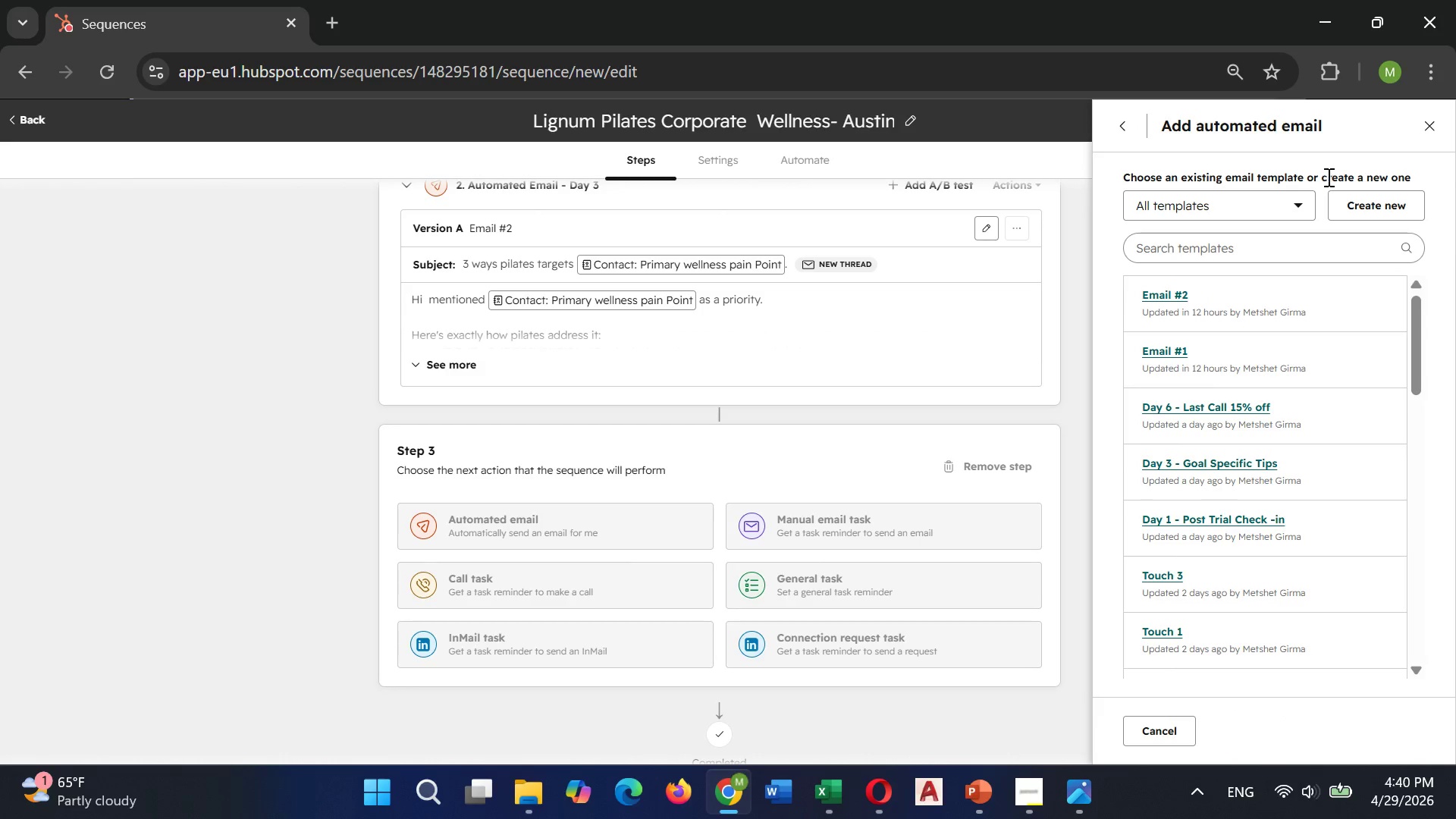 
left_click([1348, 199])
 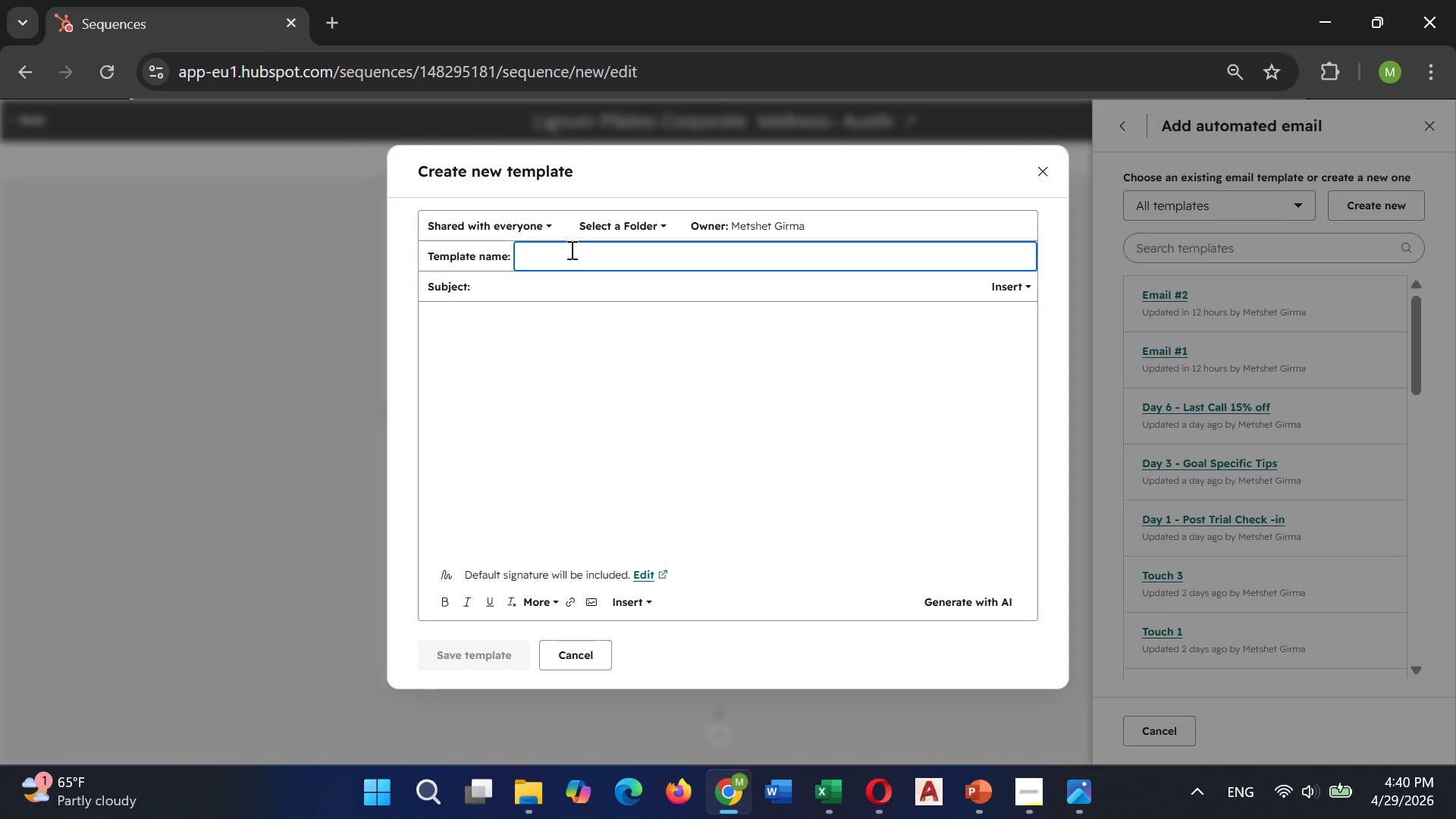 
type(Email #3)
 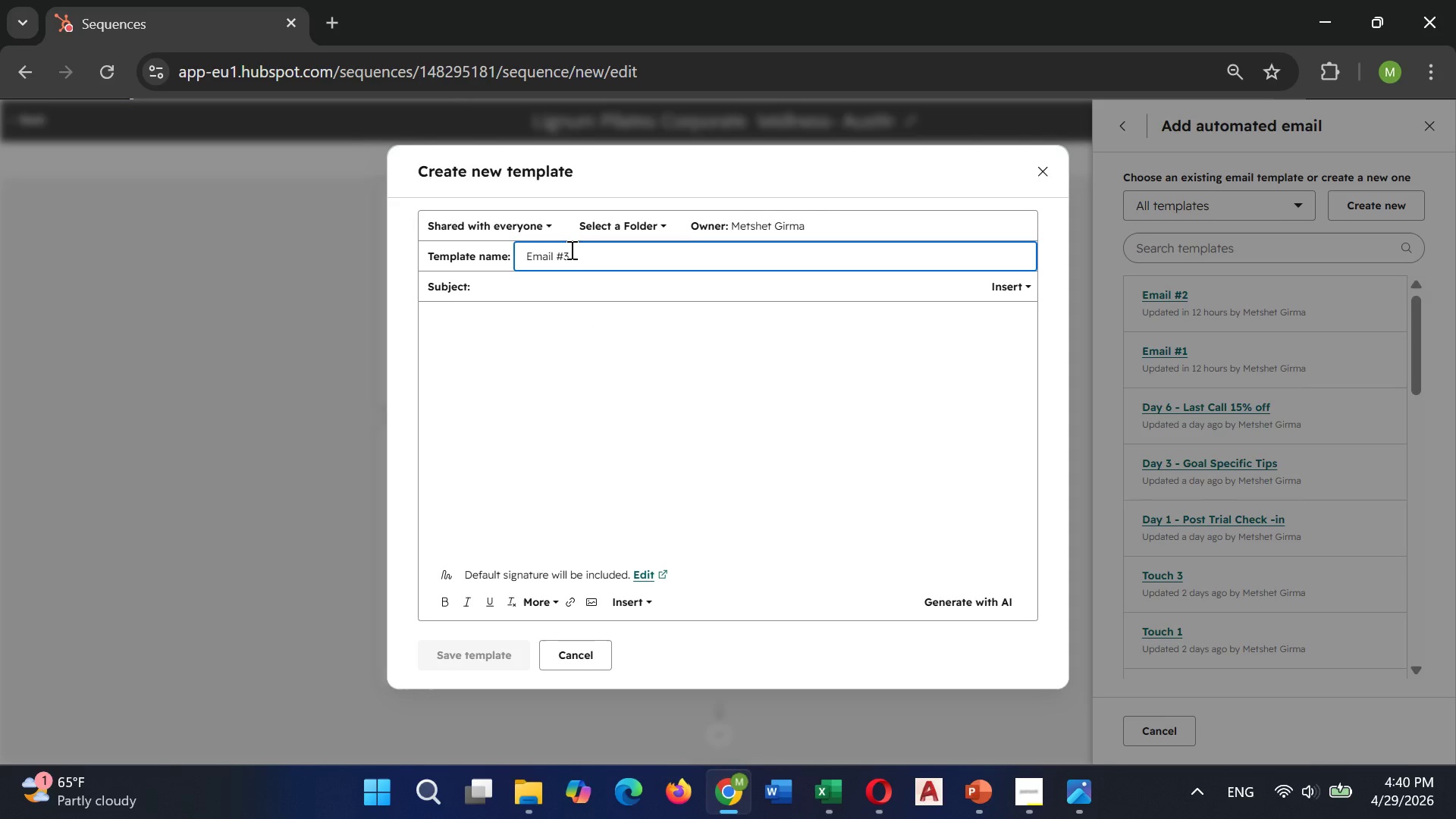 
left_click([507, 286])
 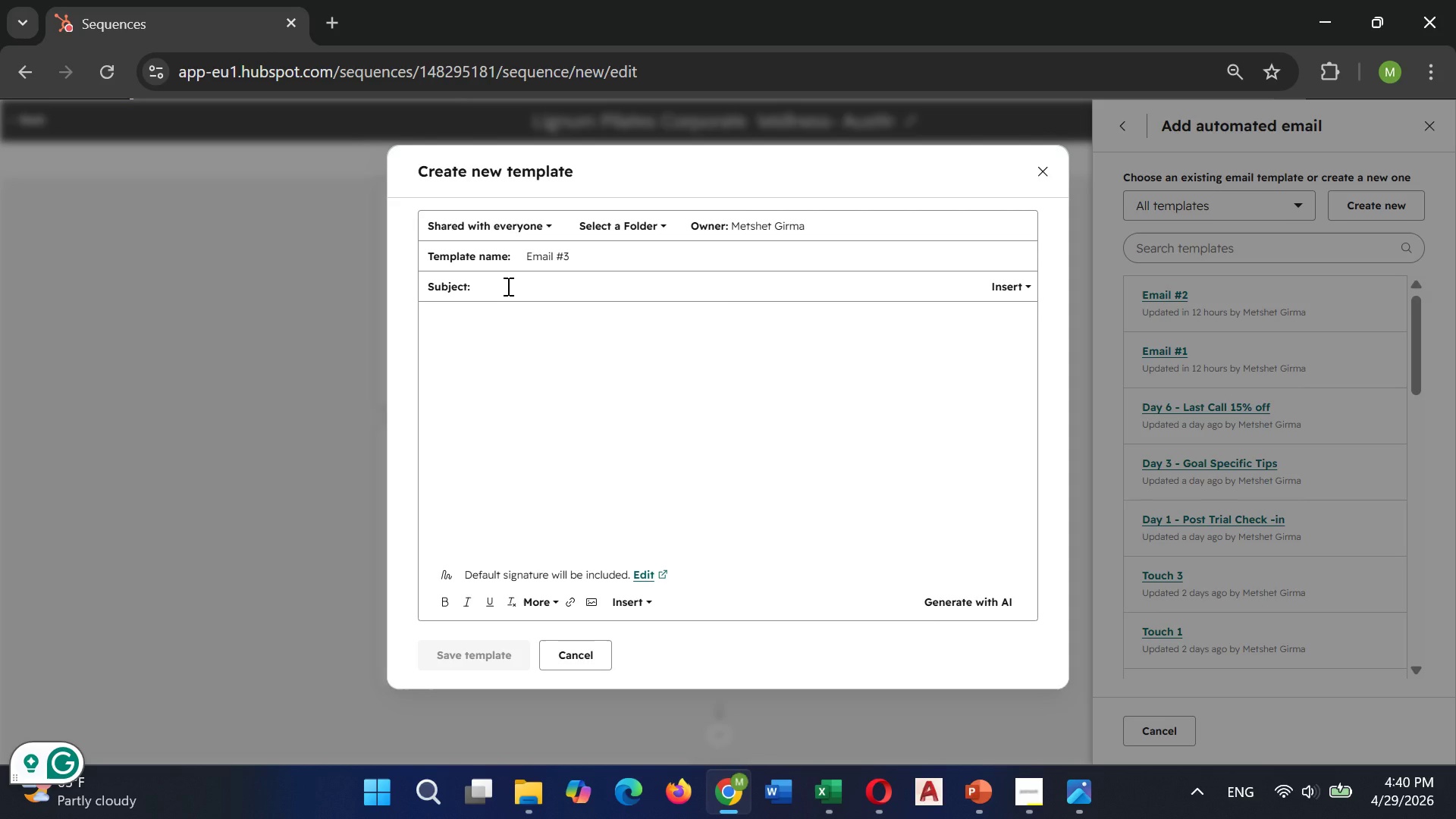 
wait(7.05)
 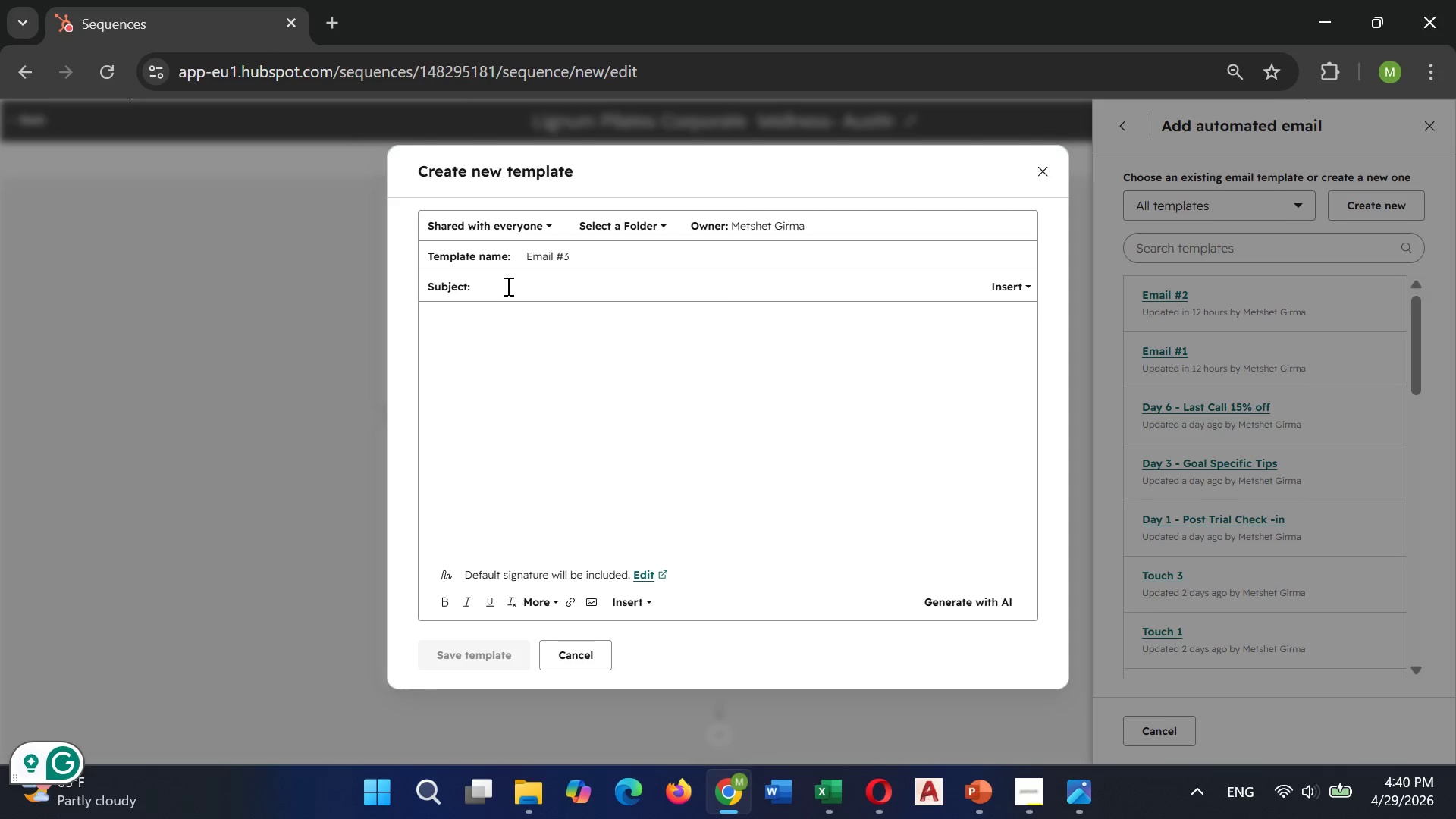 
type(Austin)
 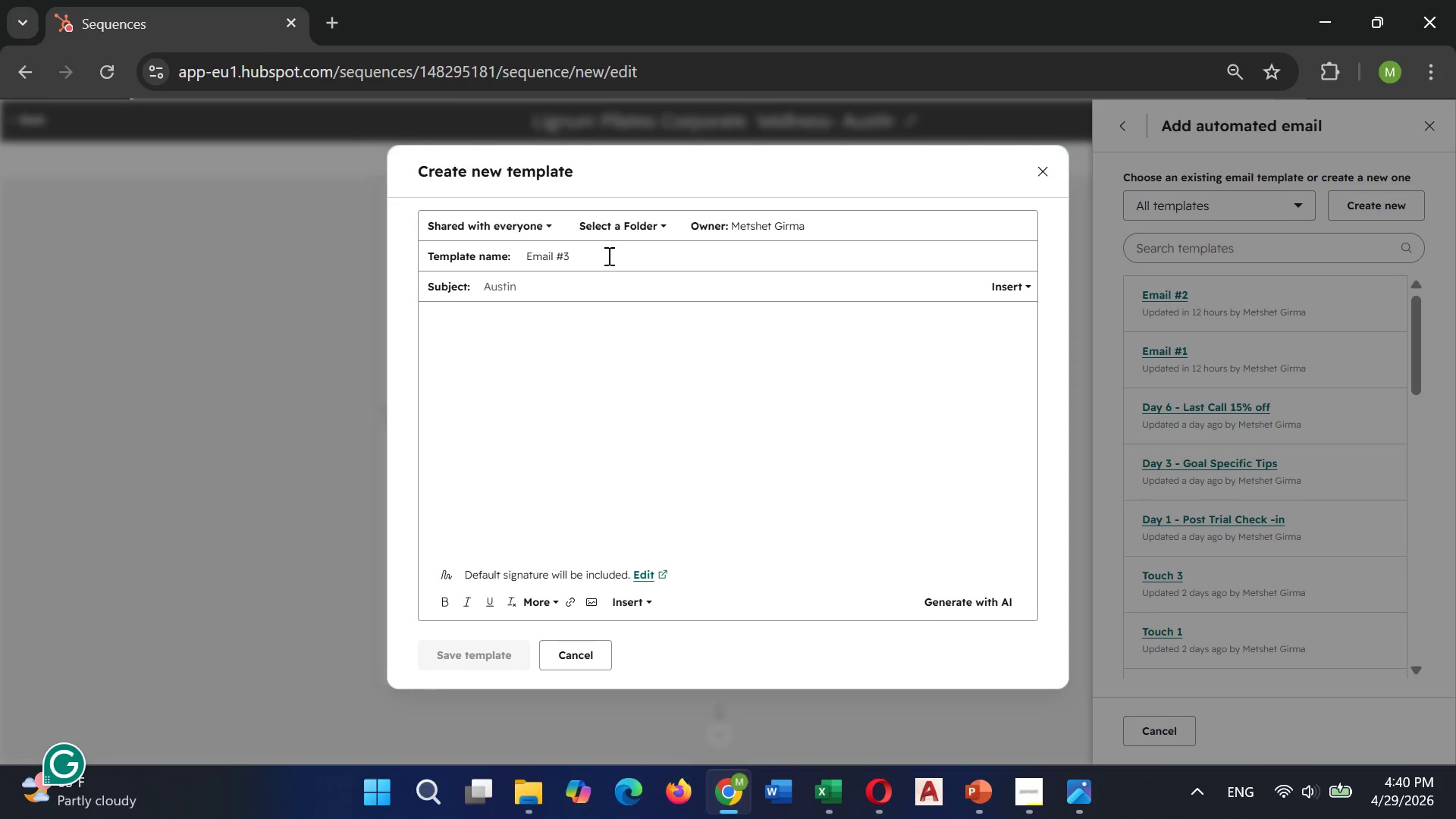 
type( companies are seeing results )
key(Backspace)
type(. Here's )
 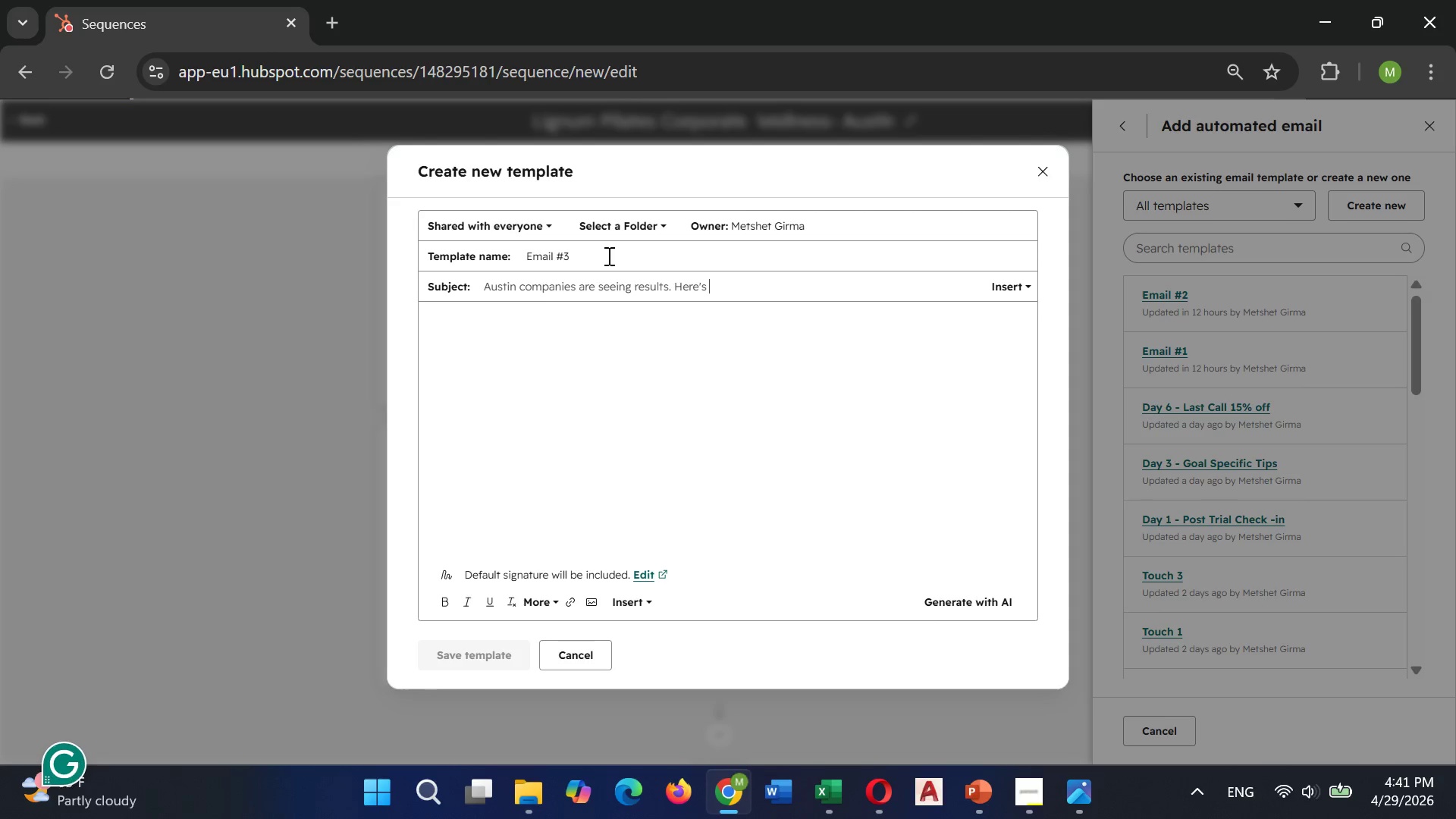 
type(proof.)
 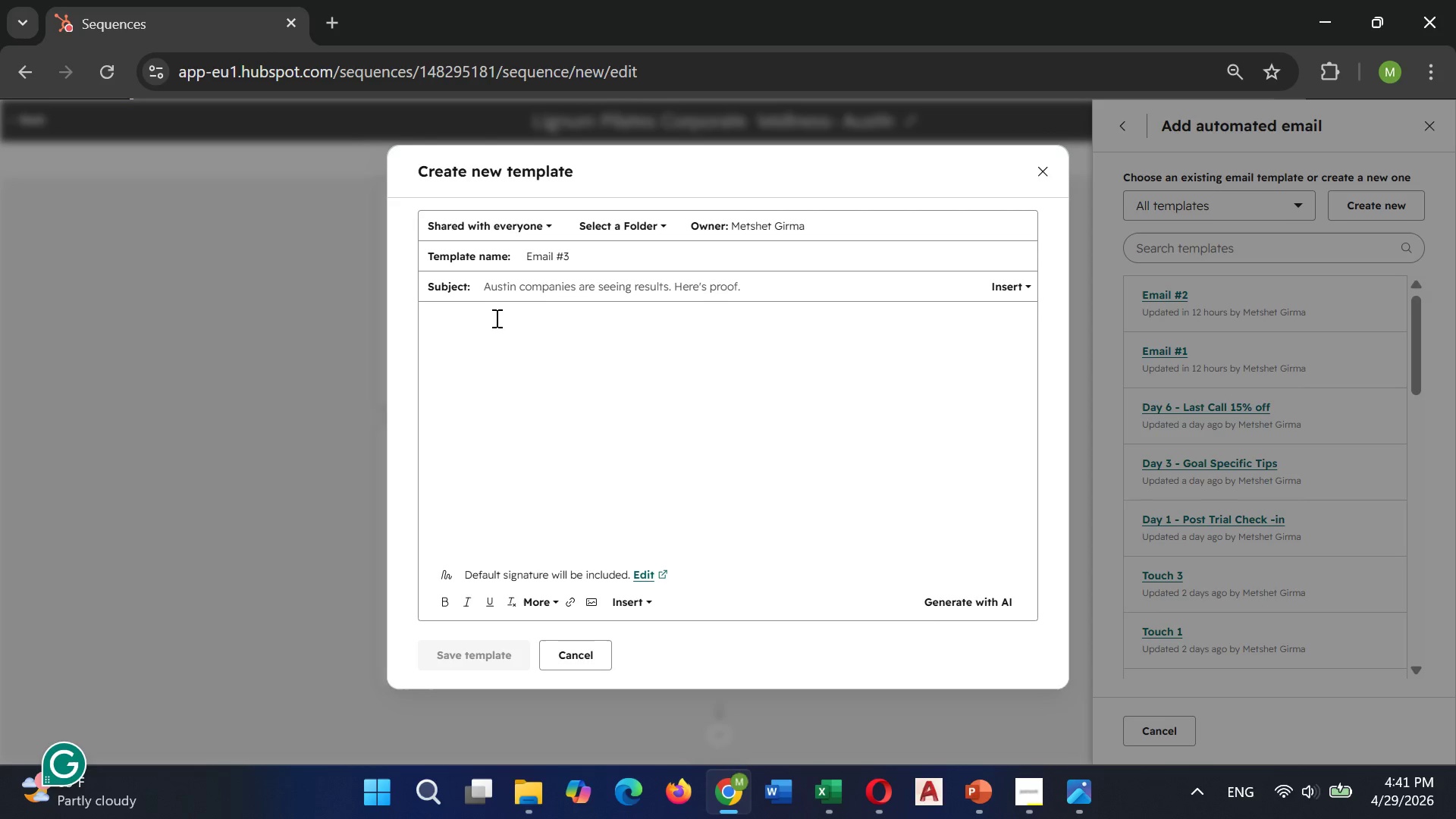 
left_click([482, 318])
 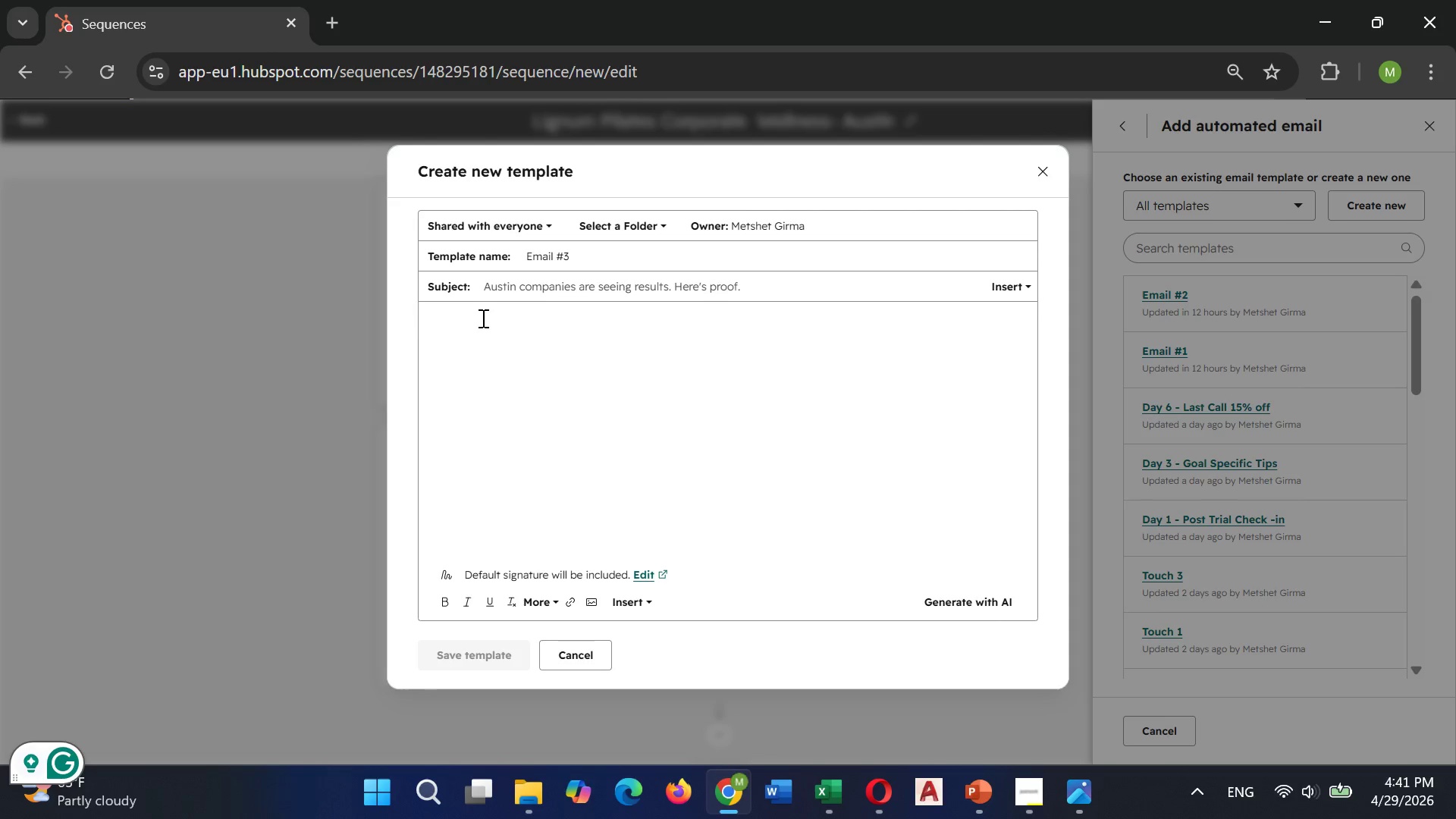 
type(Hi )
 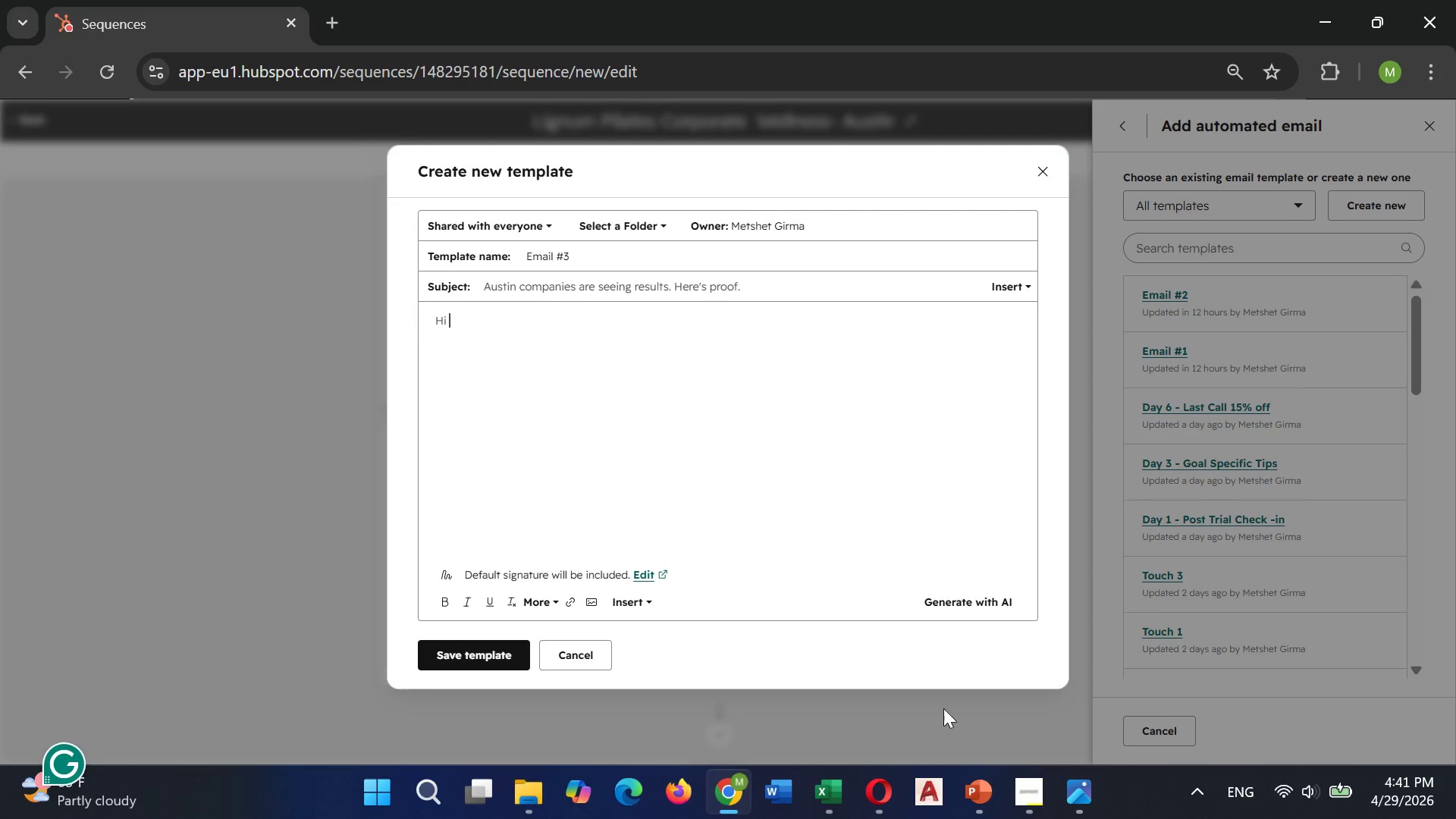 
left_click([627, 602])
 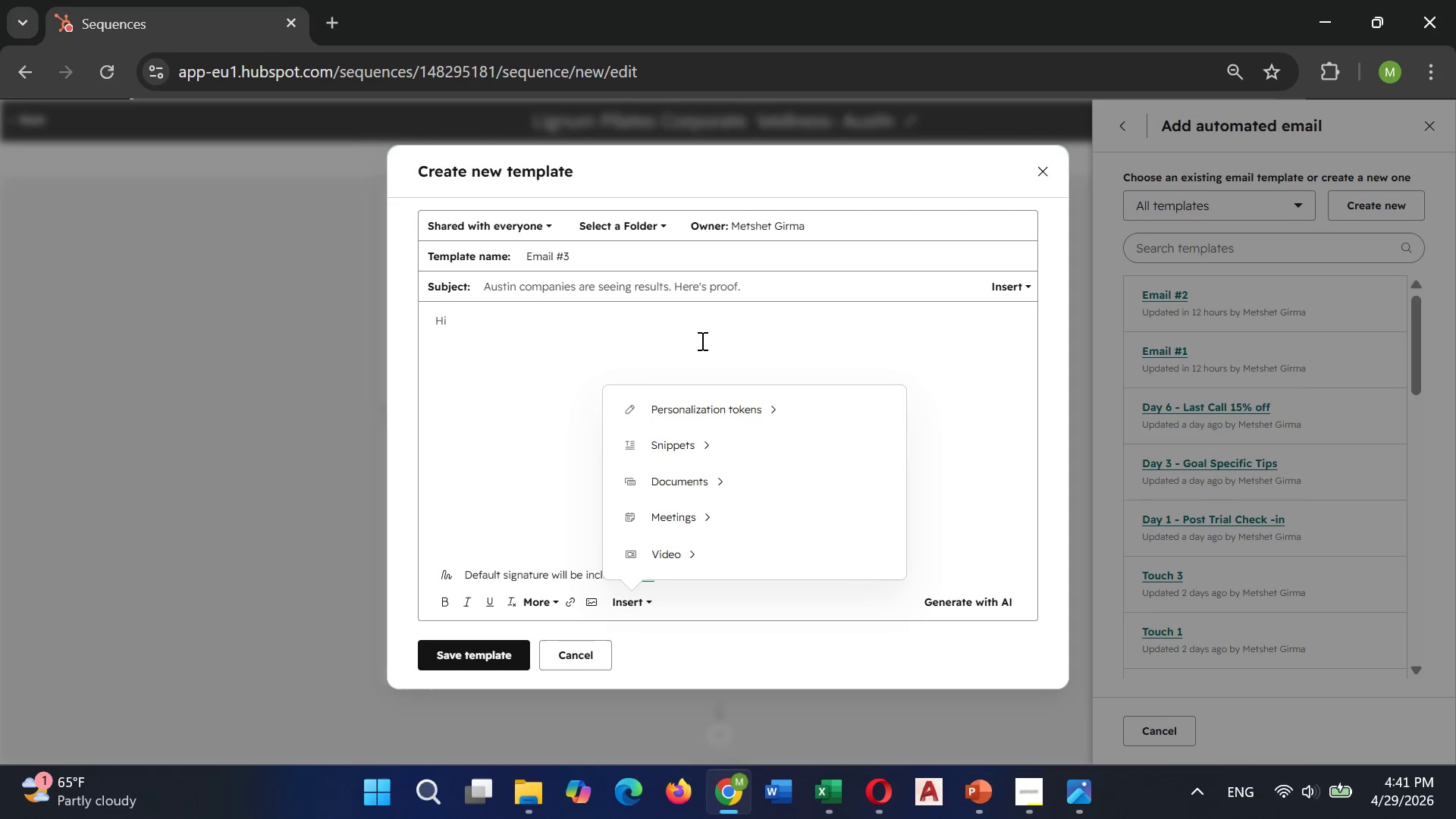 
left_click([714, 413])
 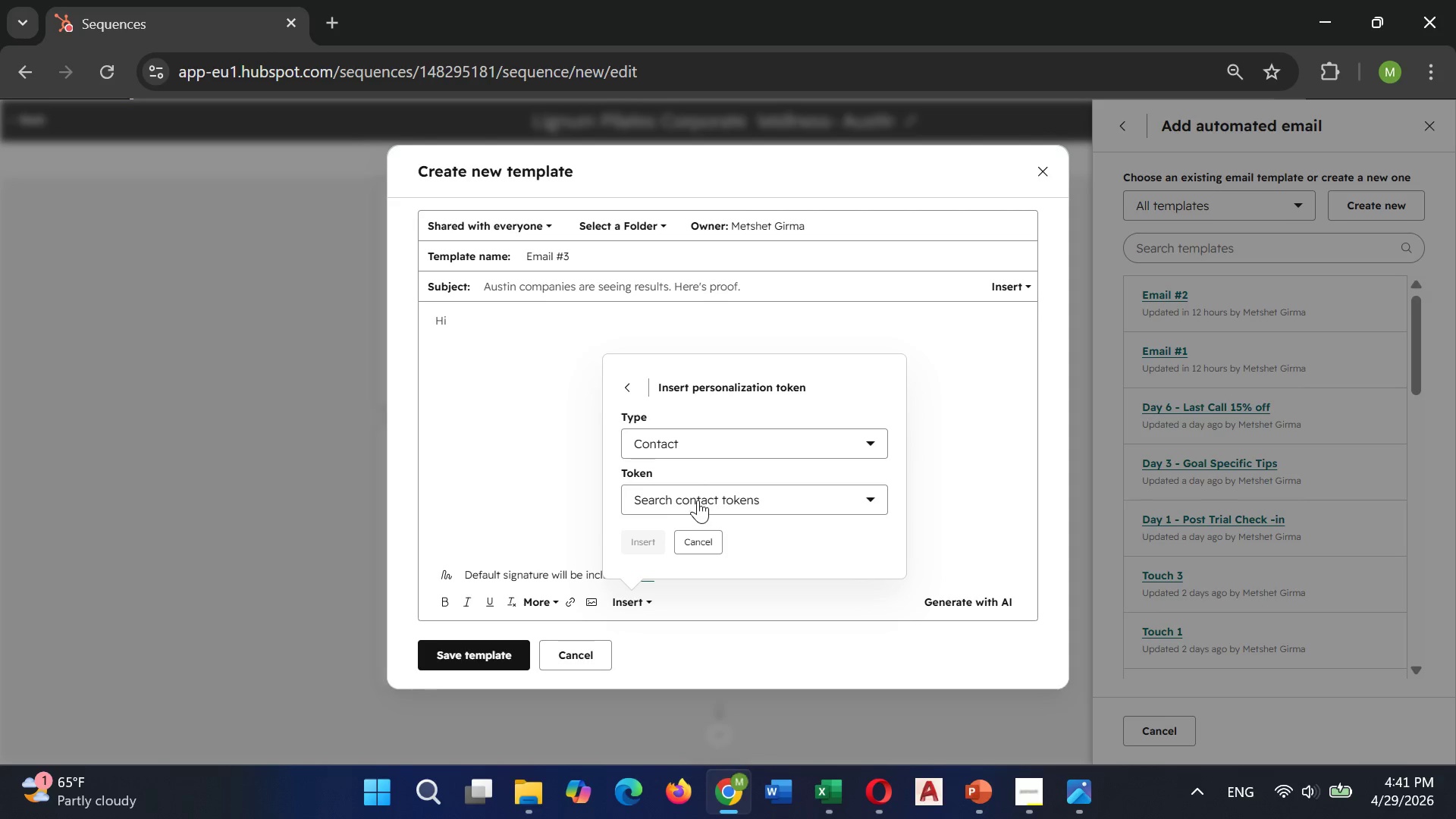 
left_click([698, 500])
 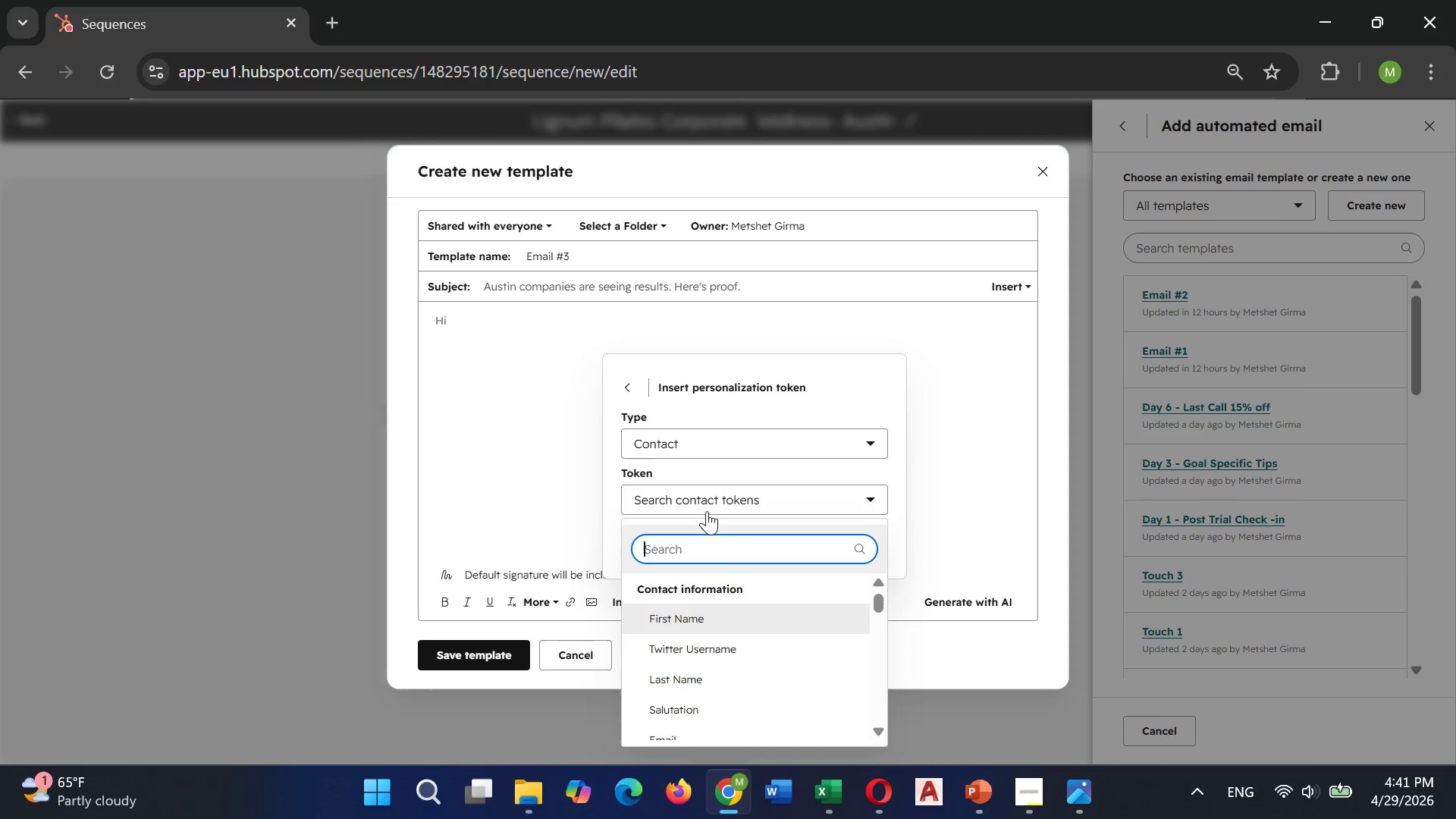 
left_click([707, 614])
 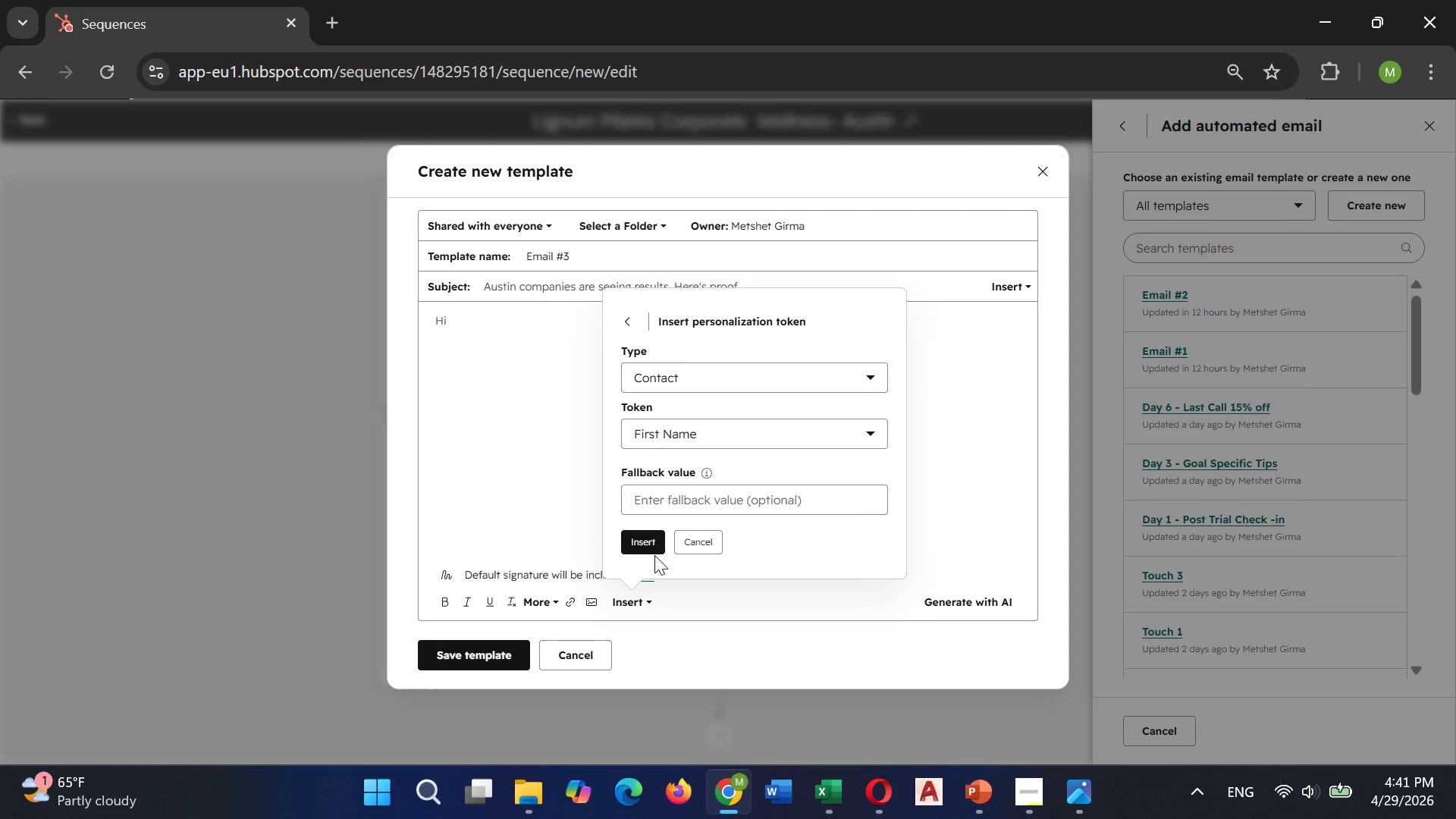 
left_click([653, 551])
 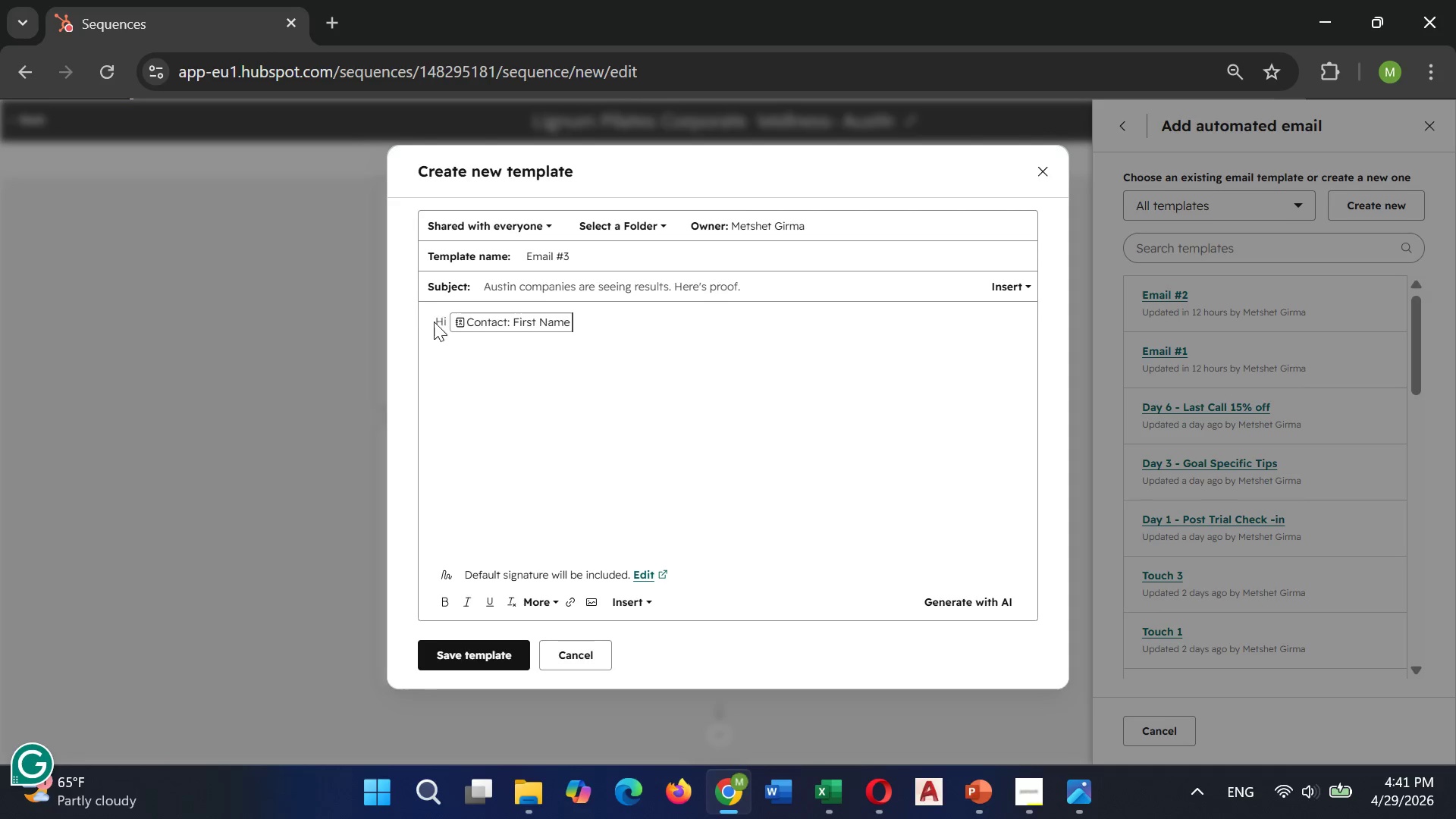 
left_click([441, 322])
 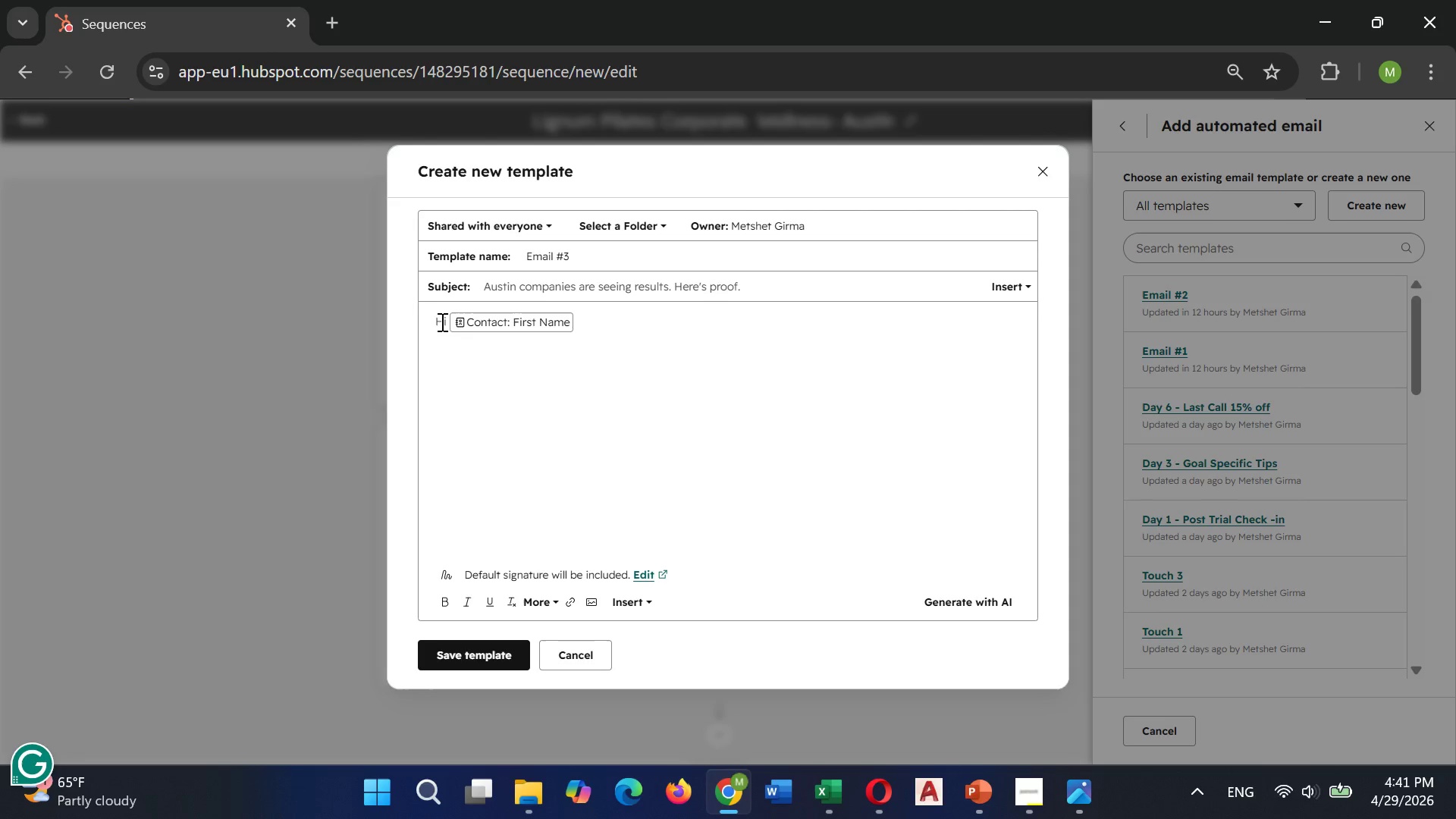 
key(ArrowRight)
 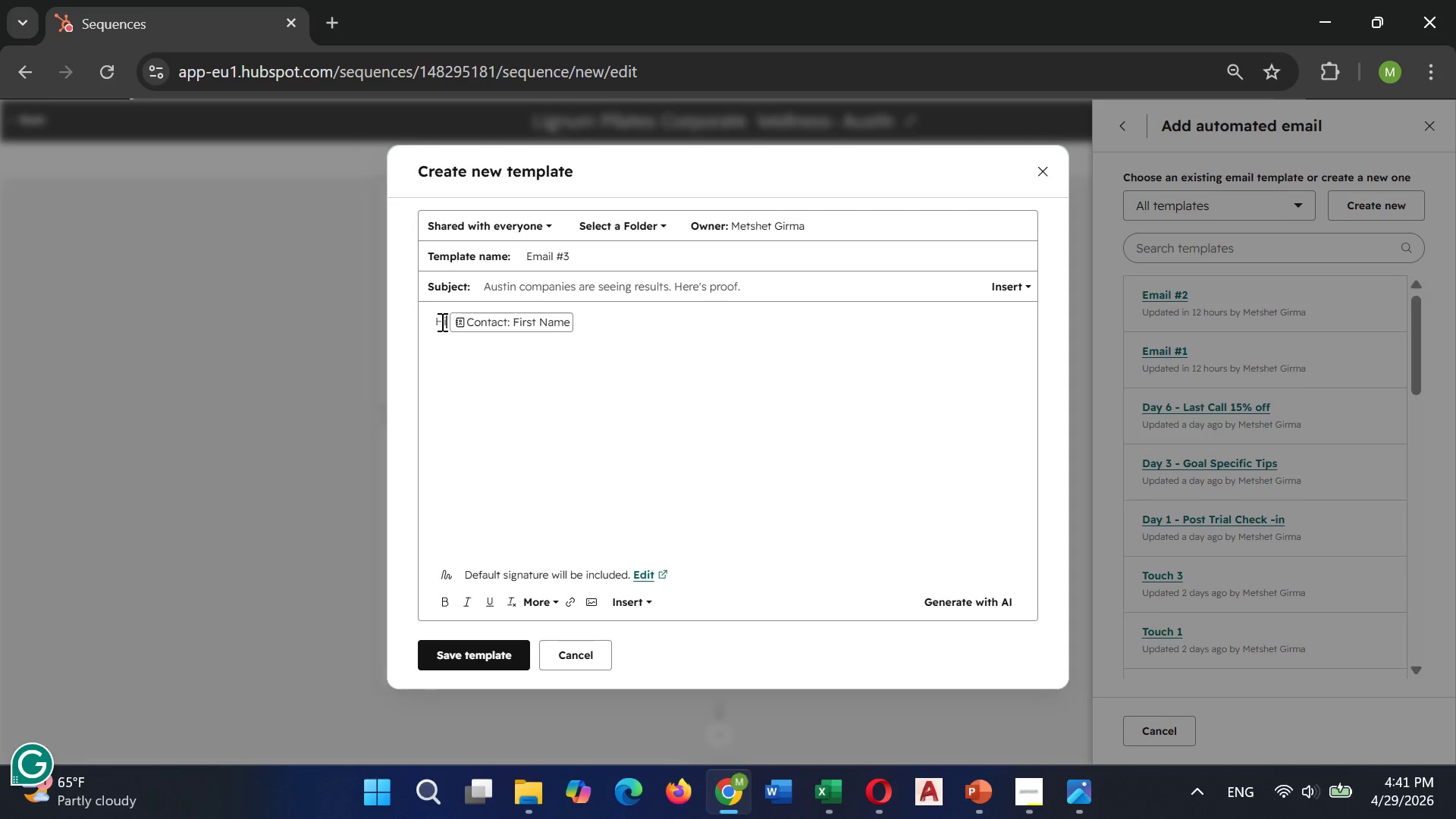 
key(Space)
 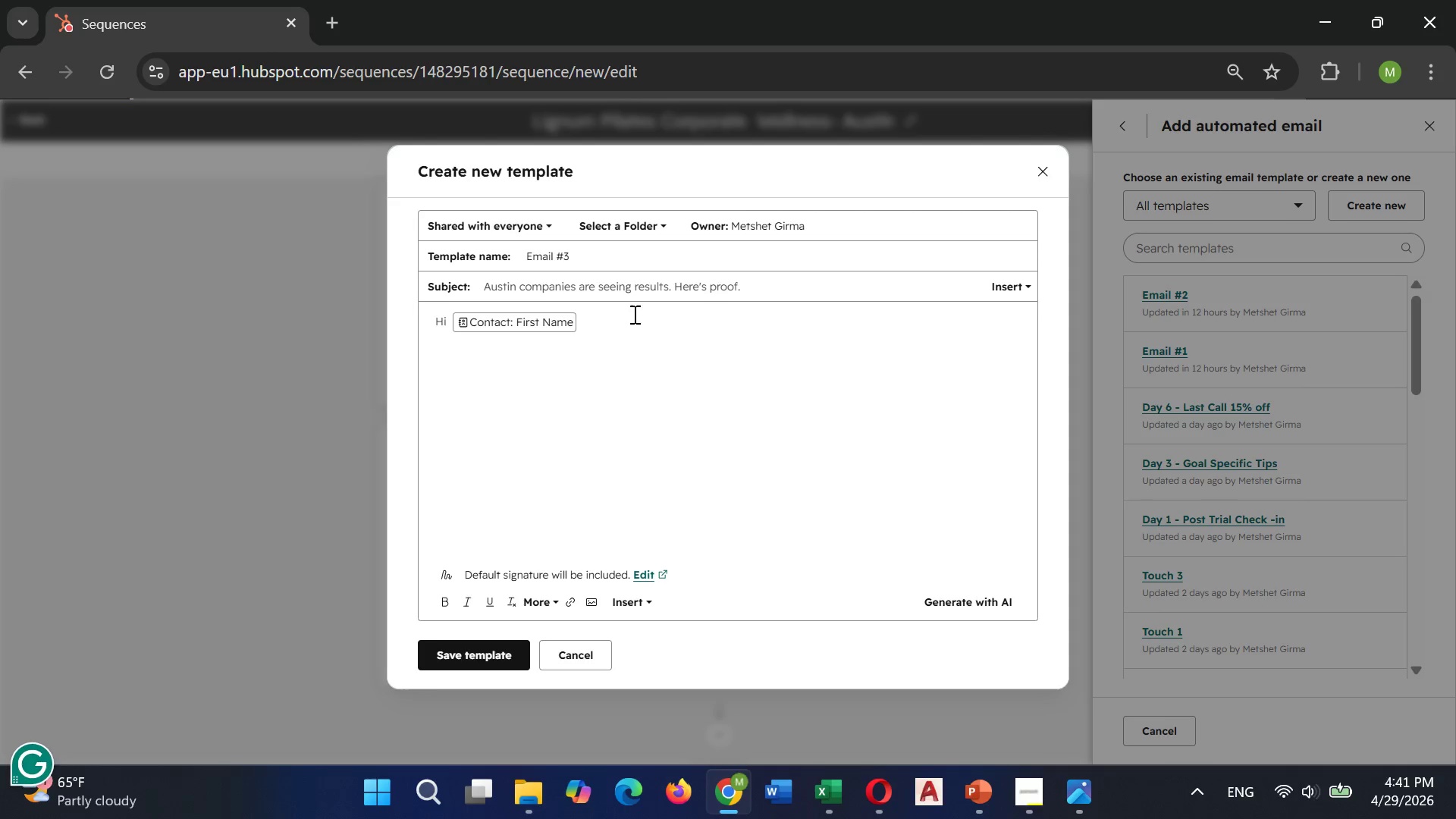 
left_click([599, 318])
 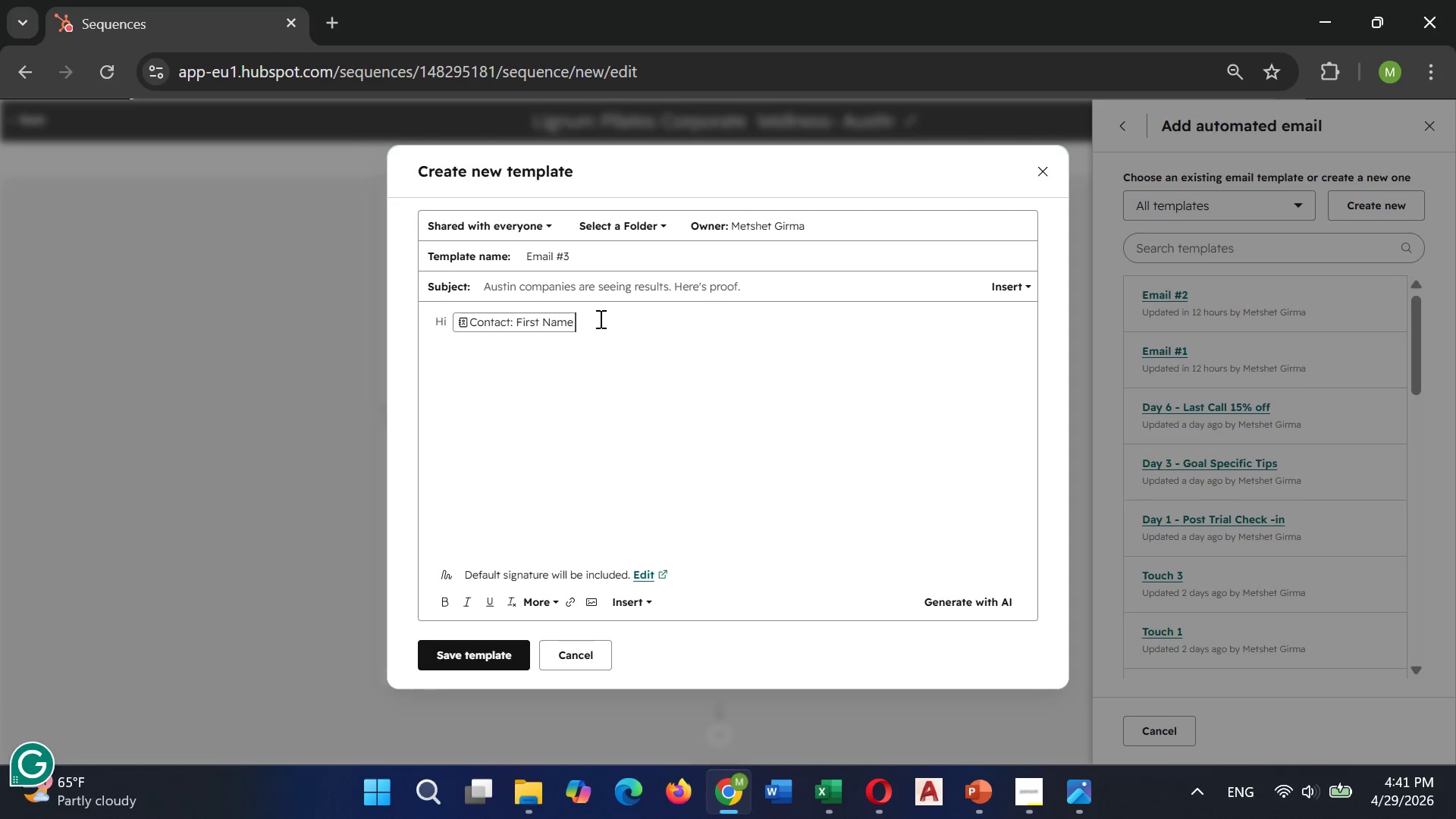 
key(Space)
 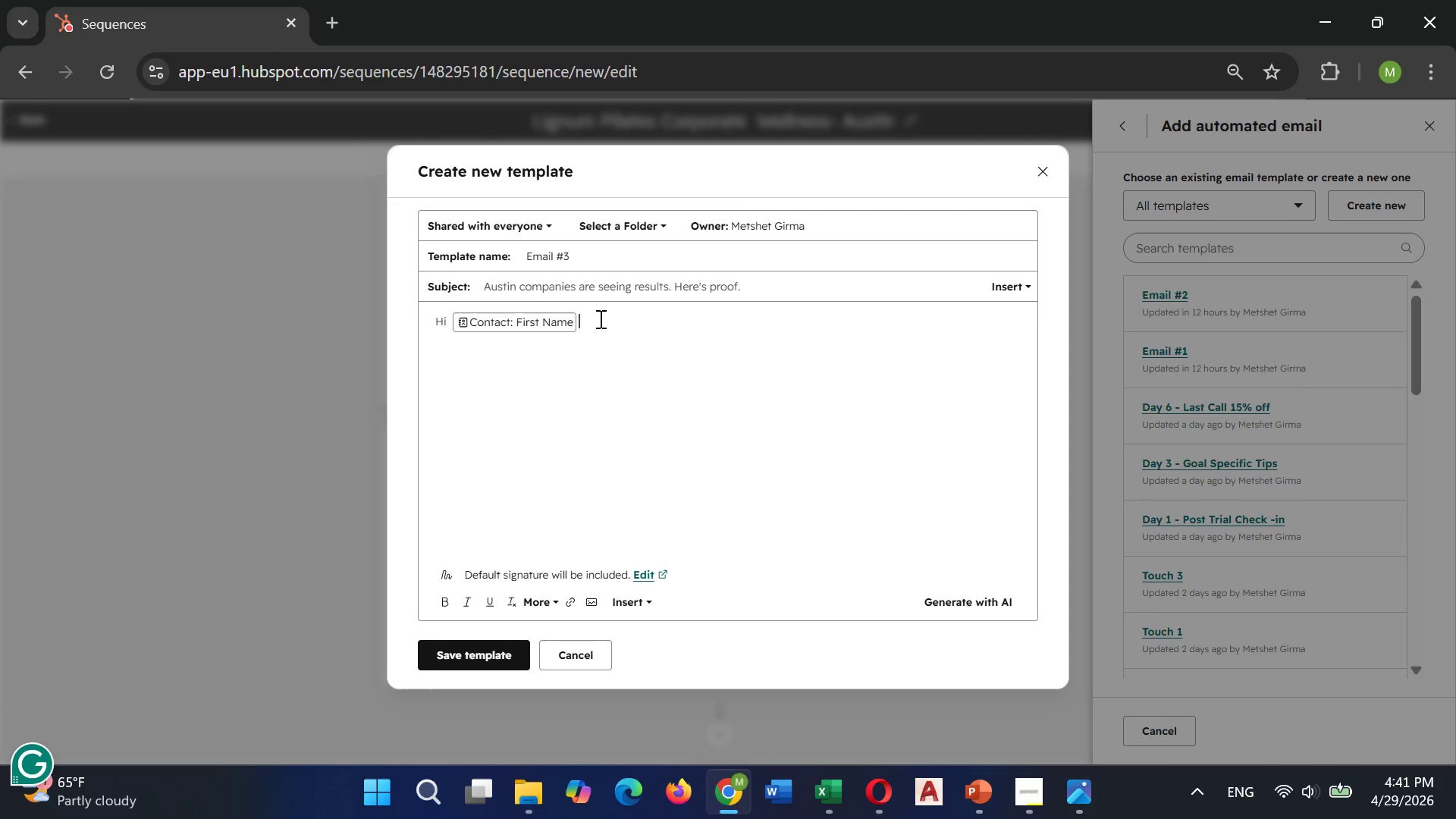 
key(Comma)
 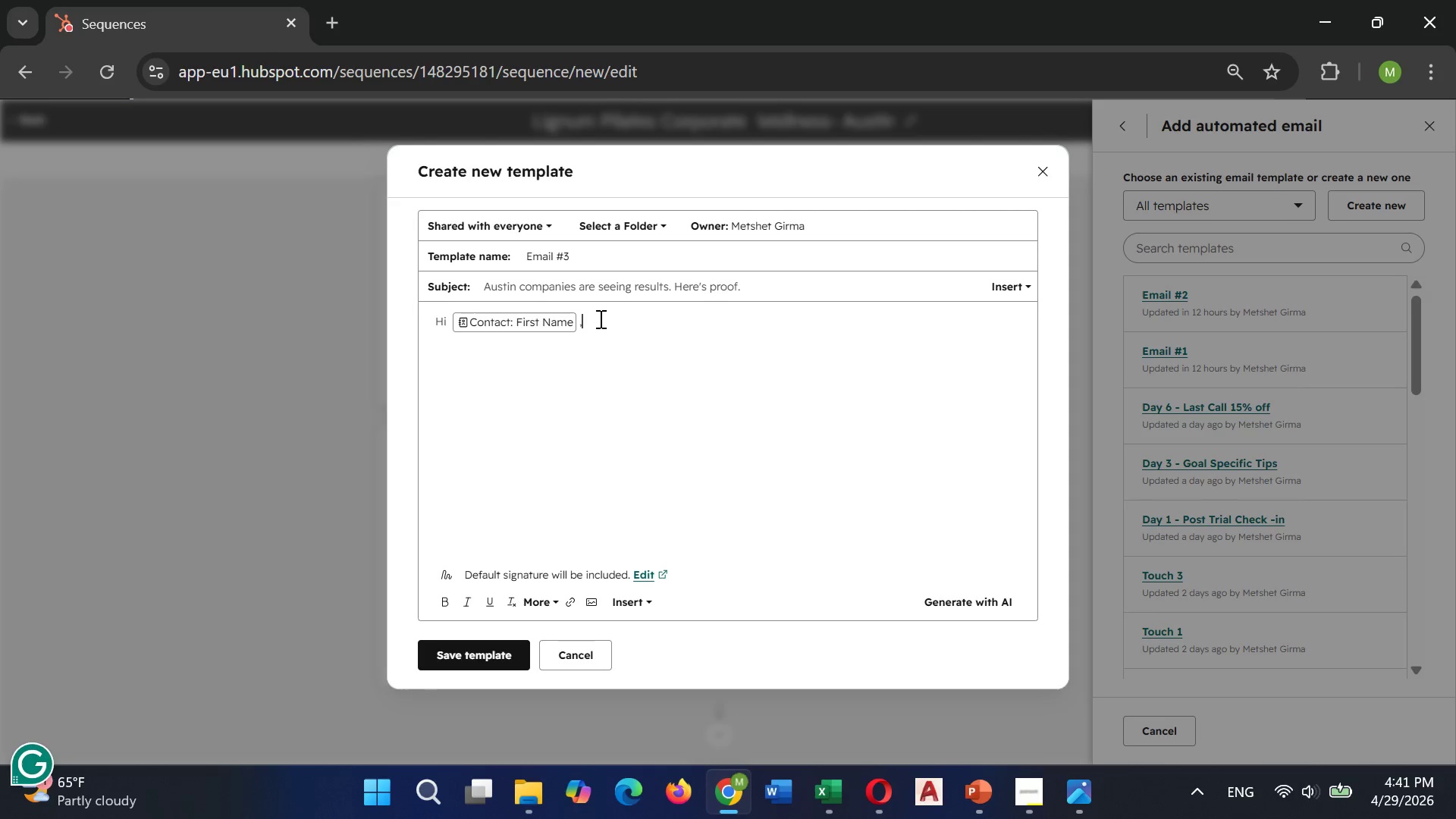 
key(Enter)
 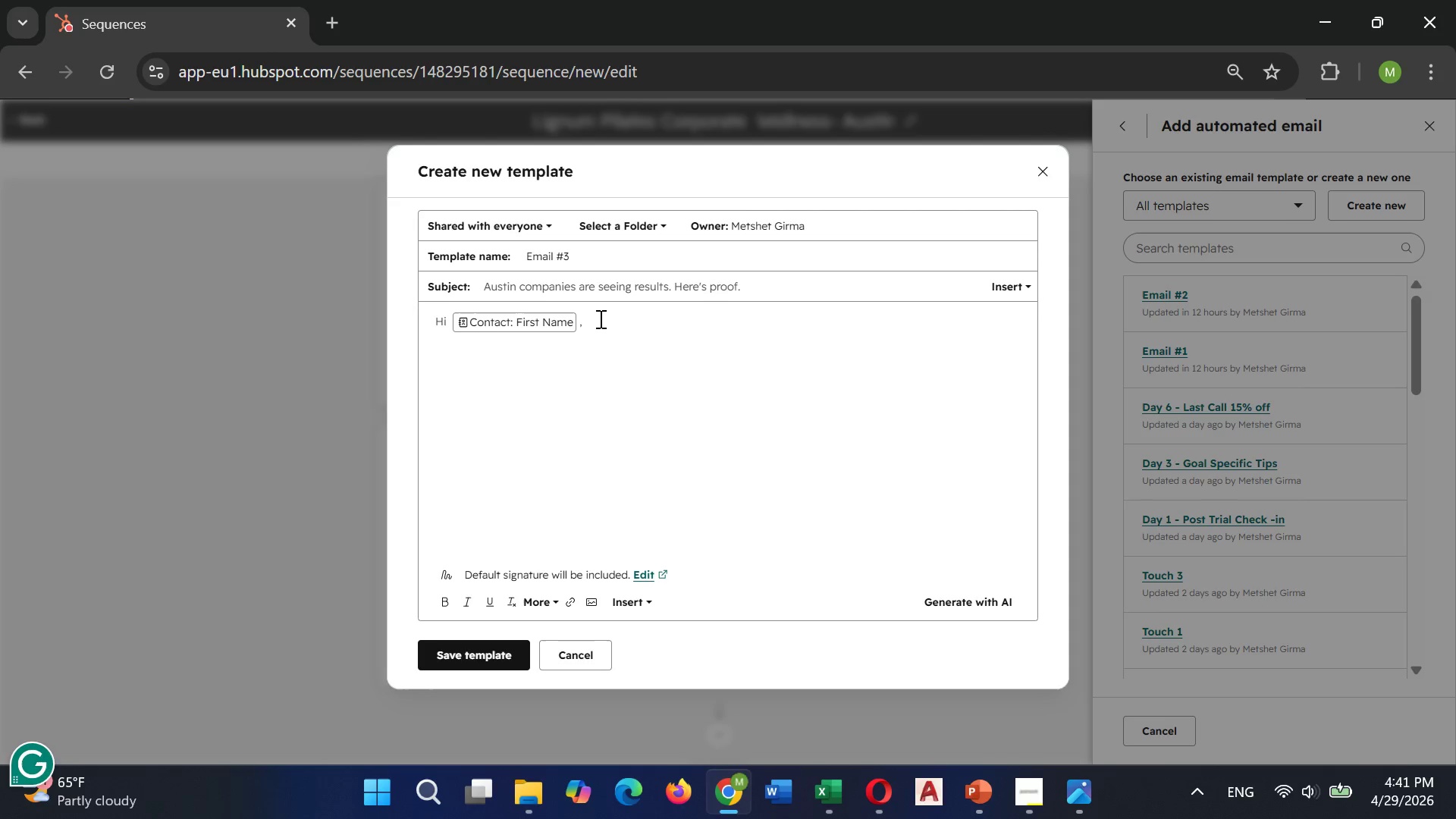 
type(Still thinking about )
 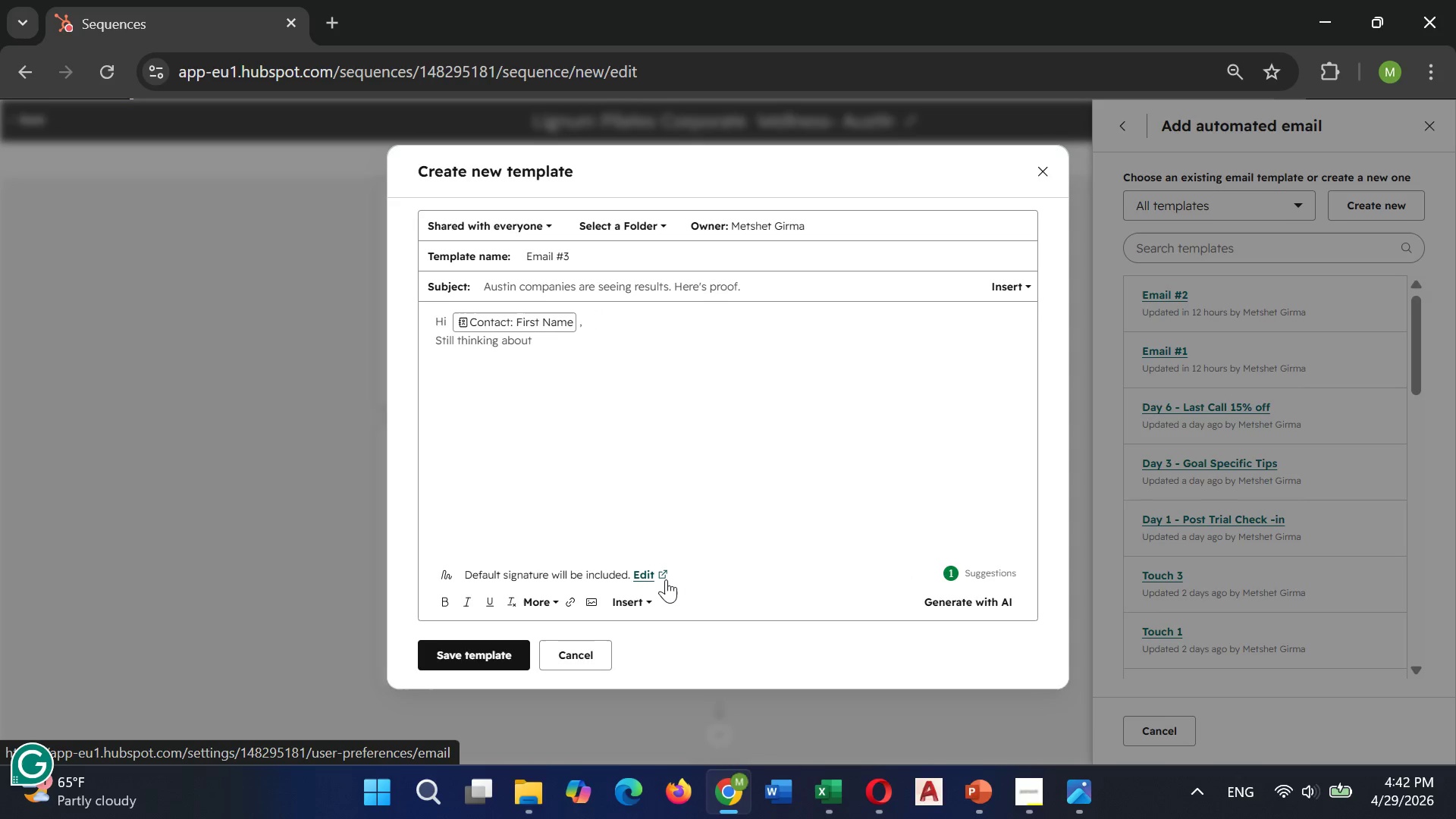 
wait(11.16)
 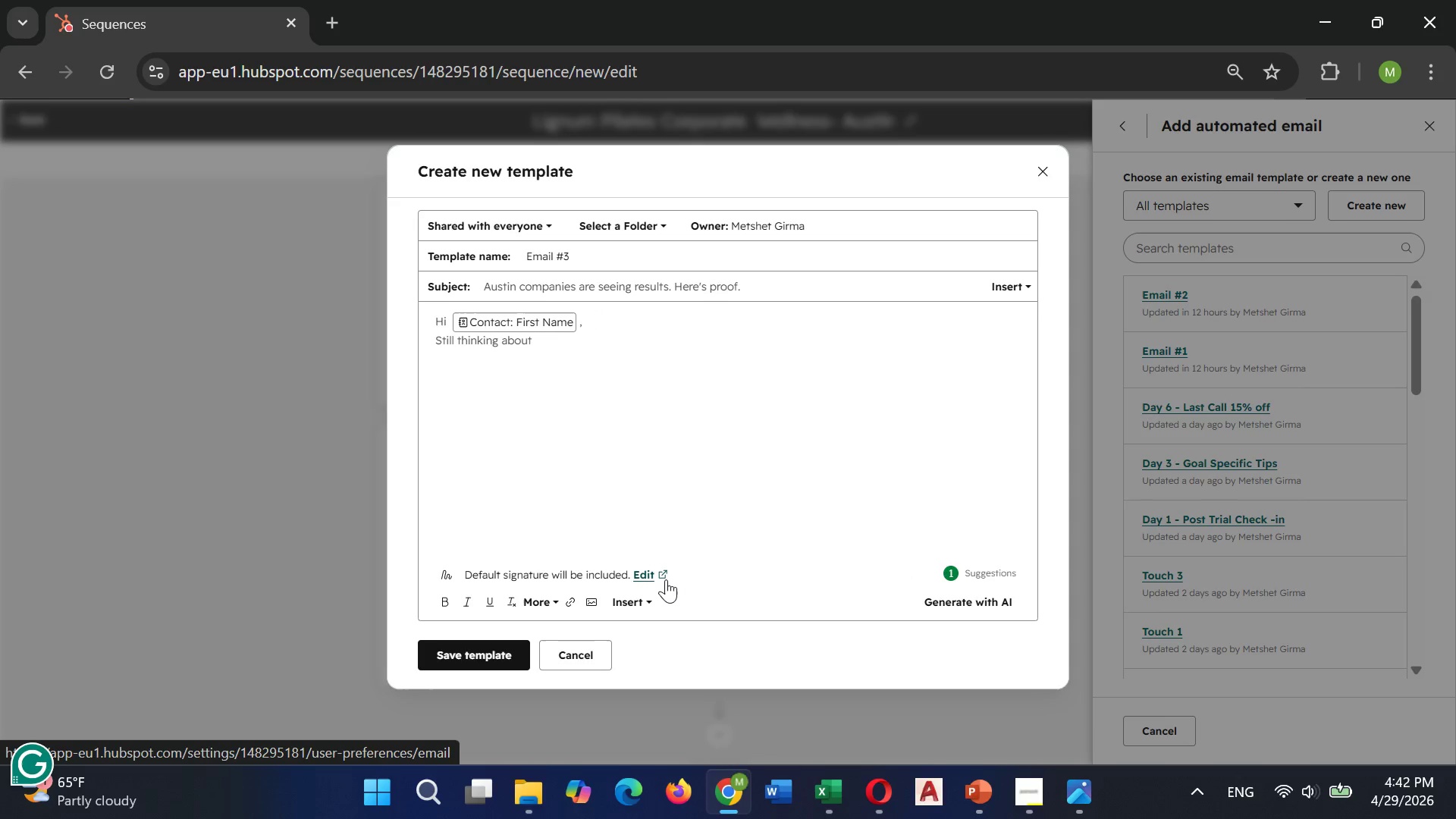 
left_click([686, 402])
 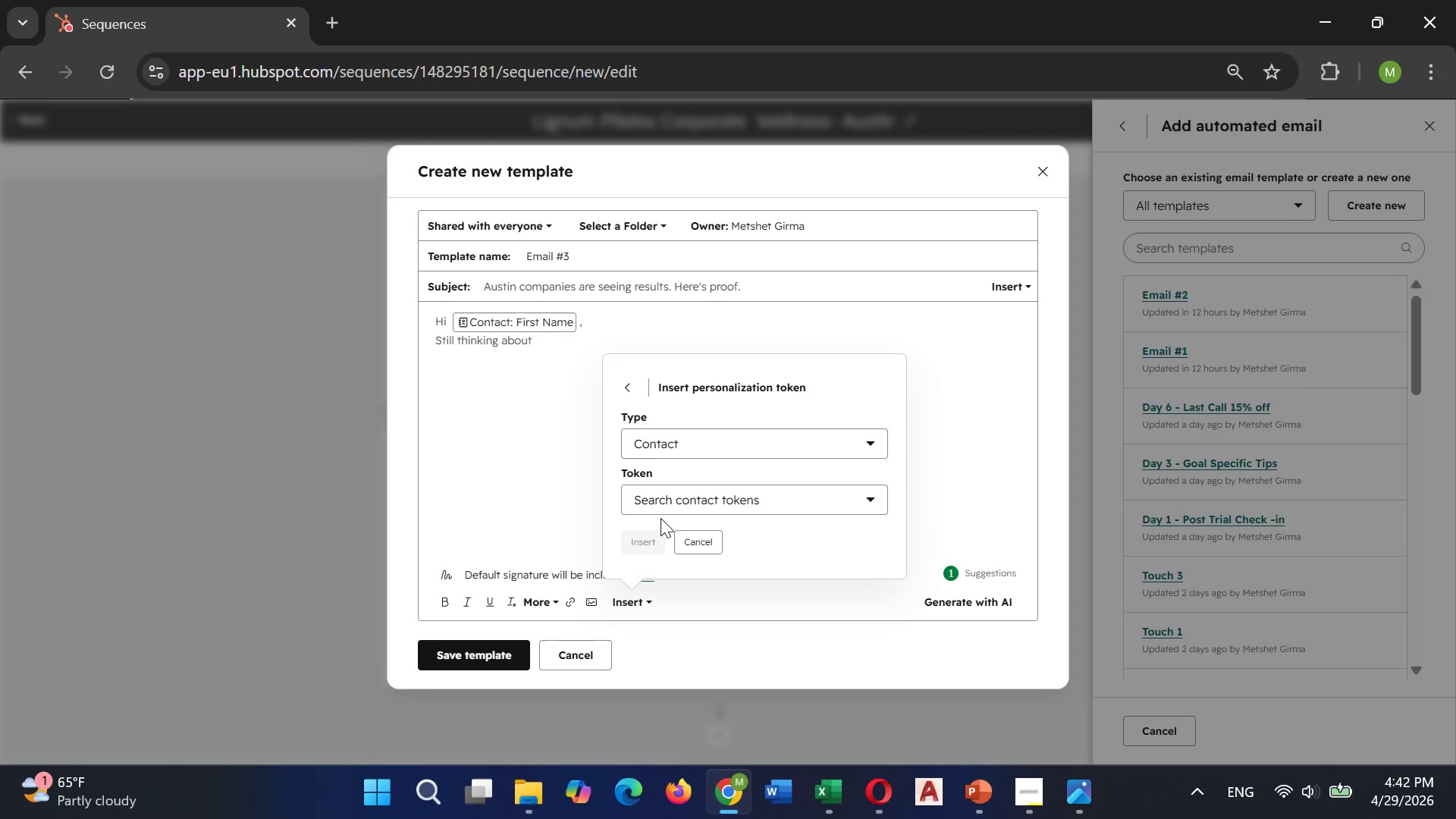 
left_click([679, 502])
 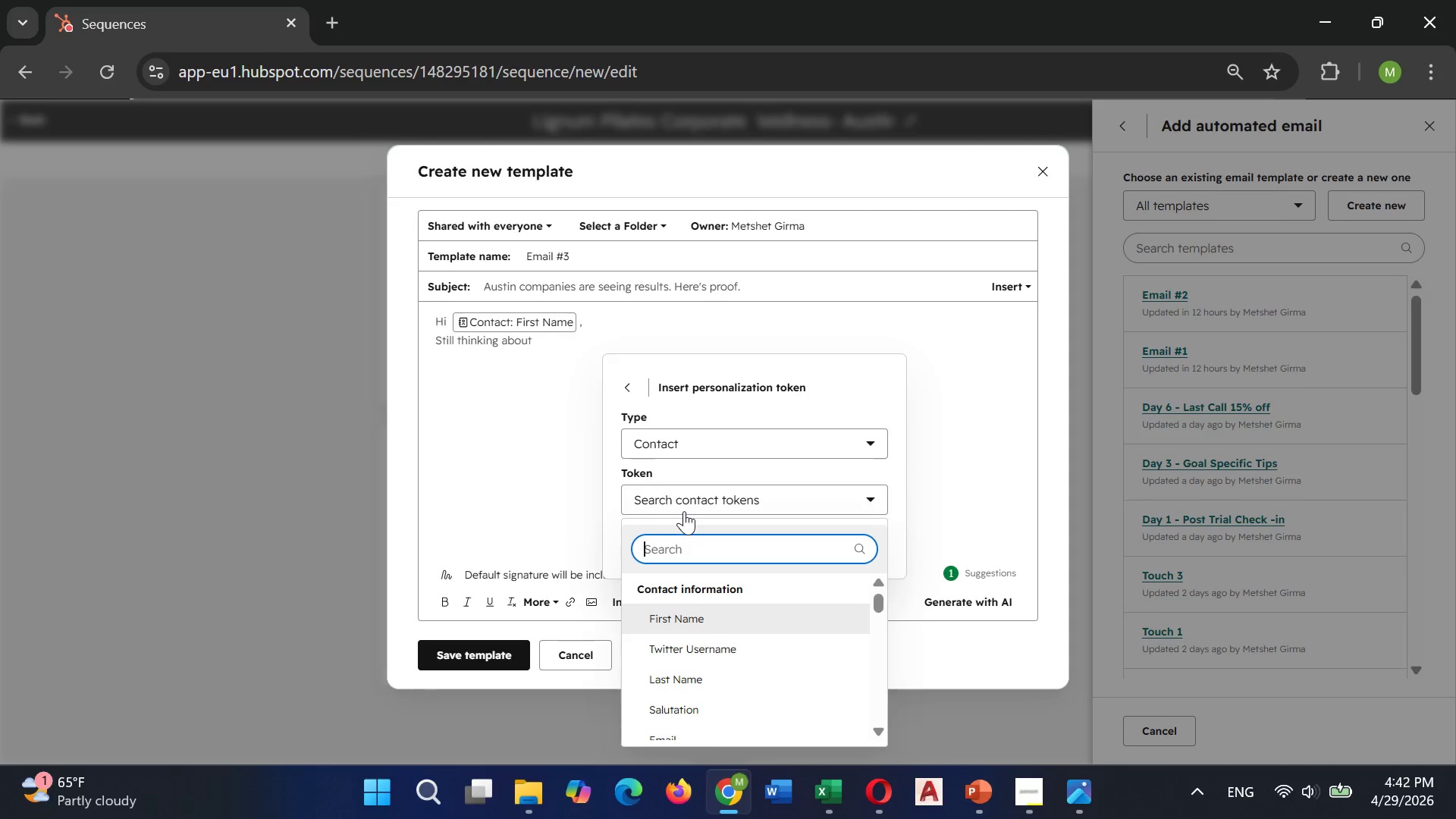 
type(Prima)
 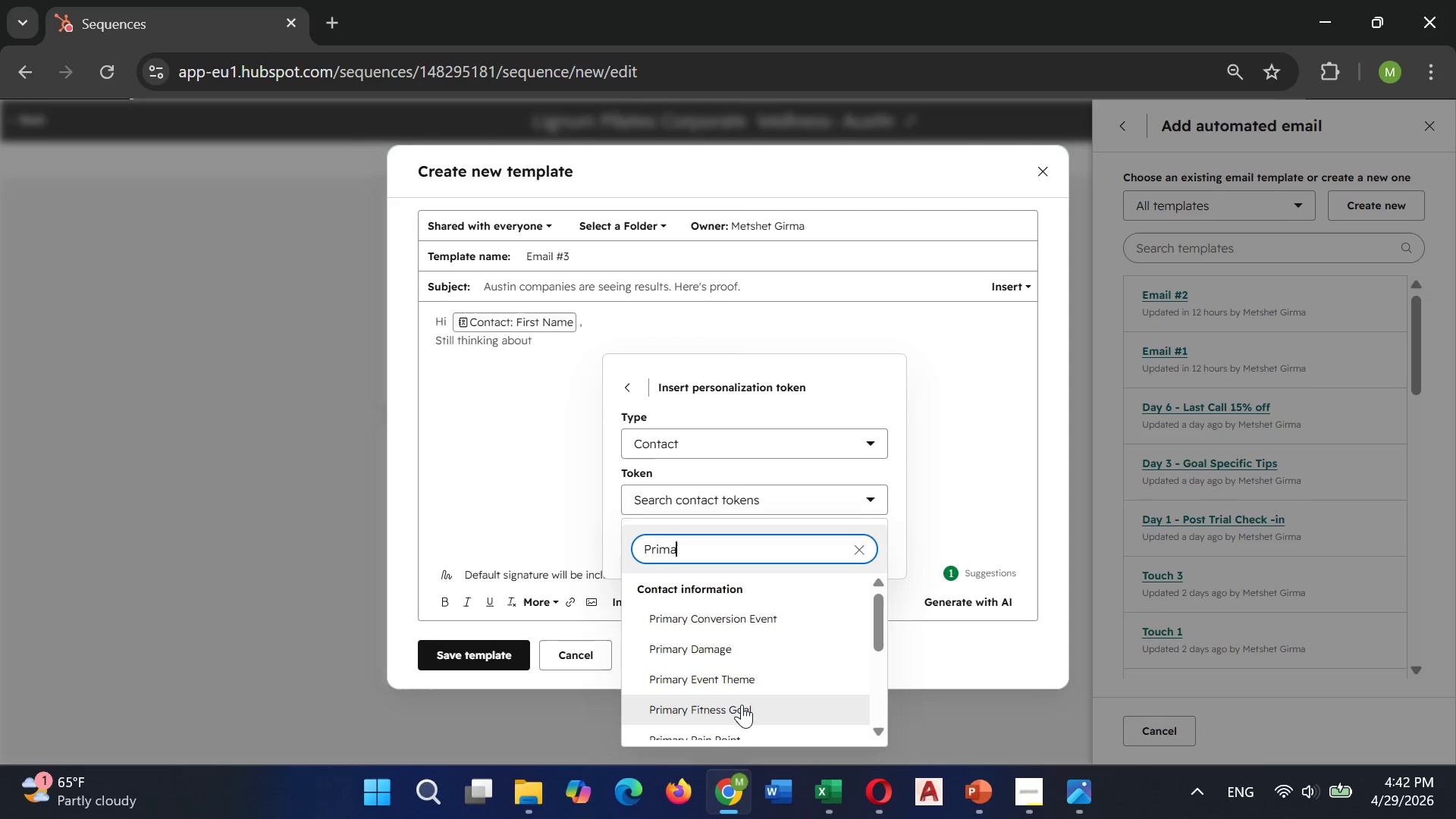 
scroll: coordinate [747, 695], scroll_direction: down, amount: 2.0
 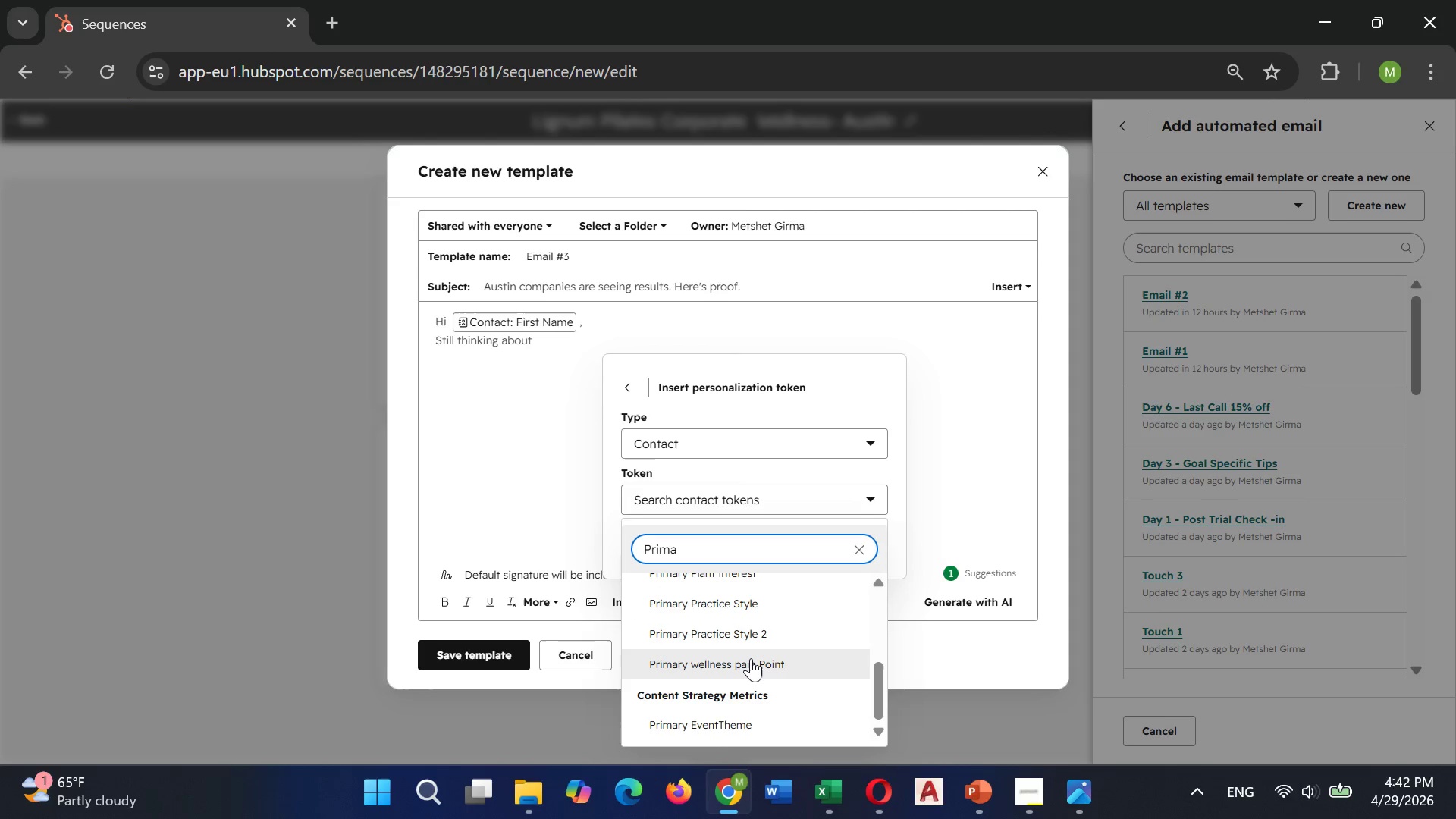 
left_click([751, 658])
 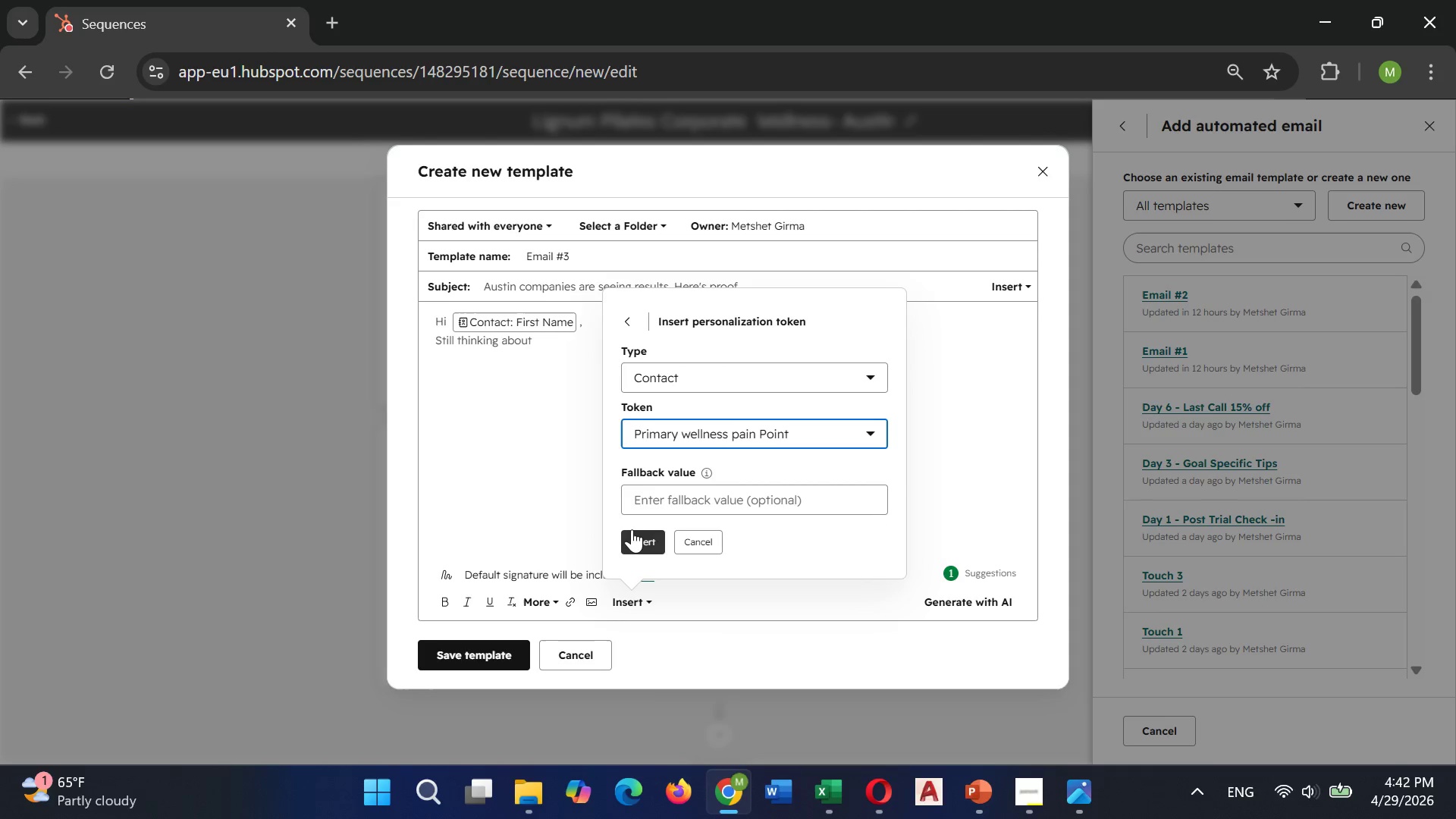 
left_click([635, 535])
 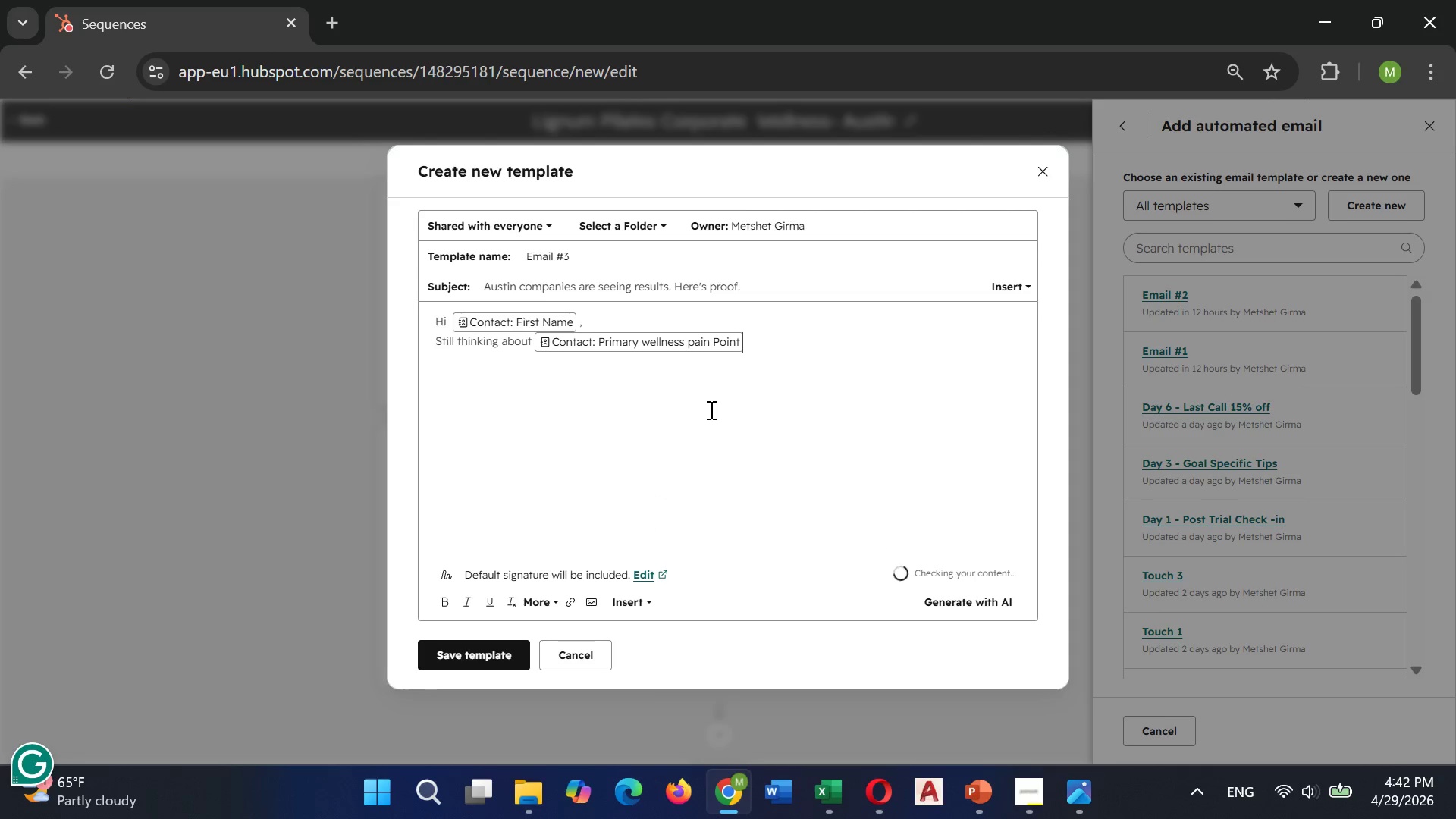 
key(Space)
 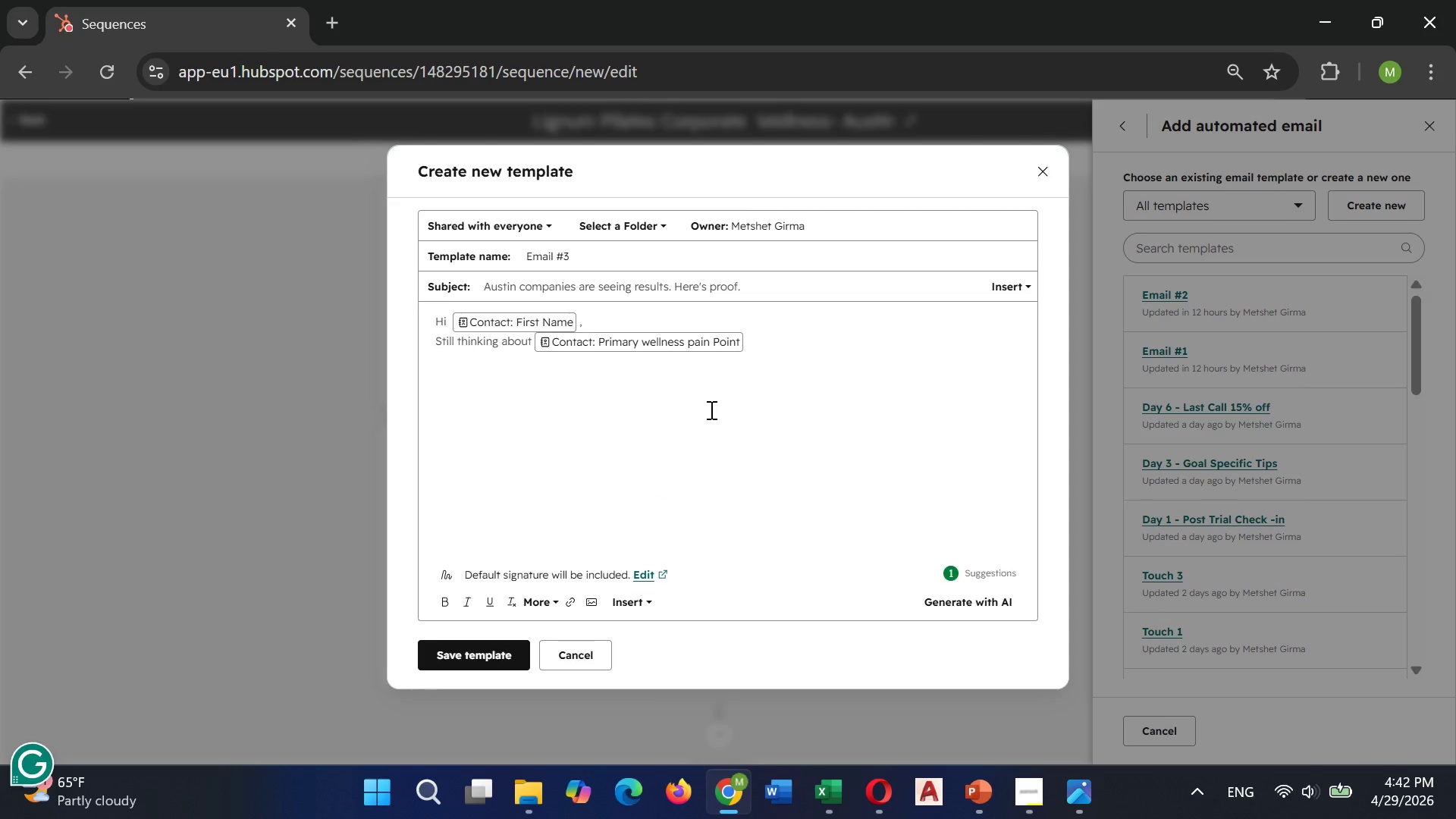 
key(Shift+Slash)
 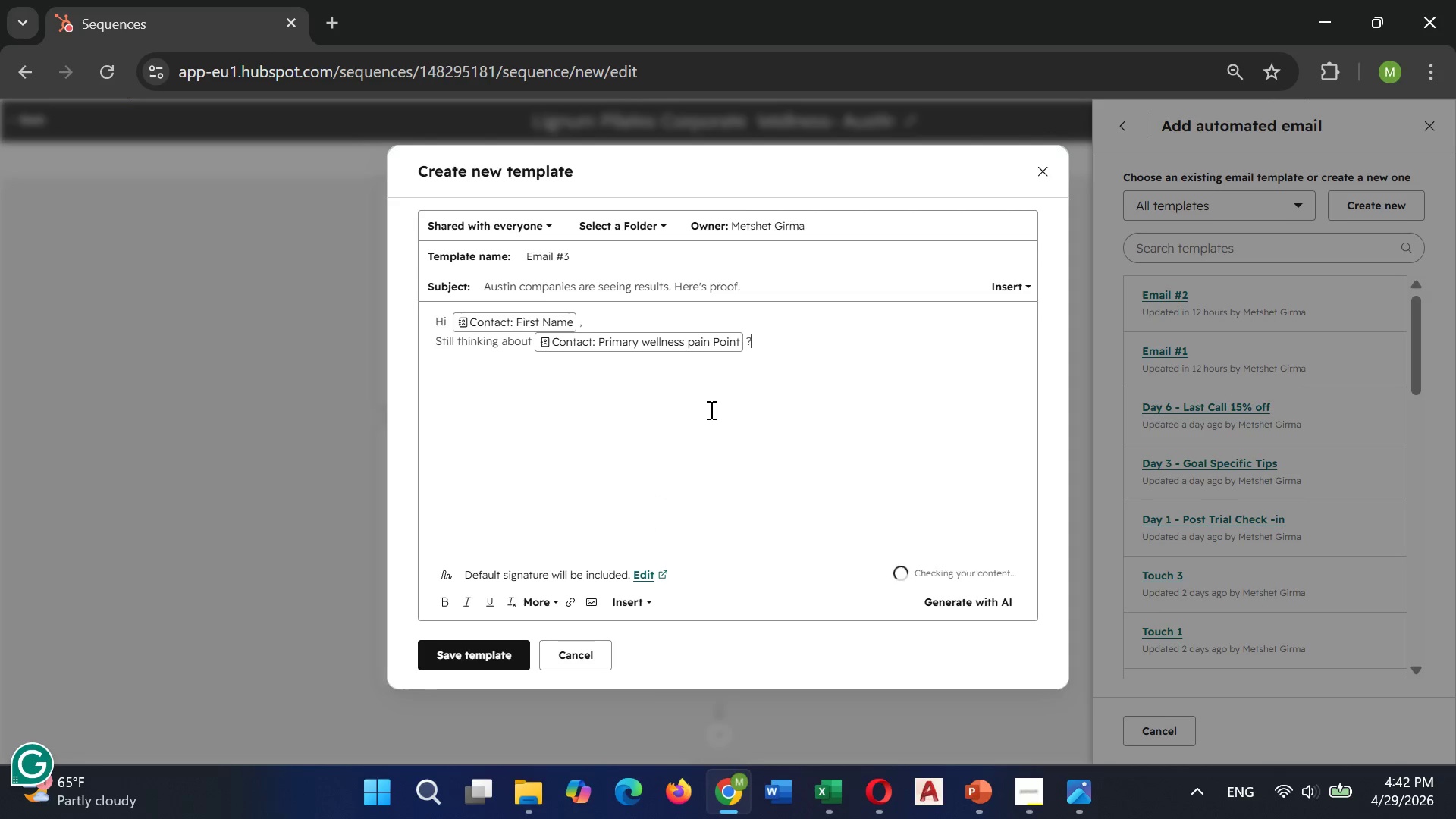 
key(Enter)
 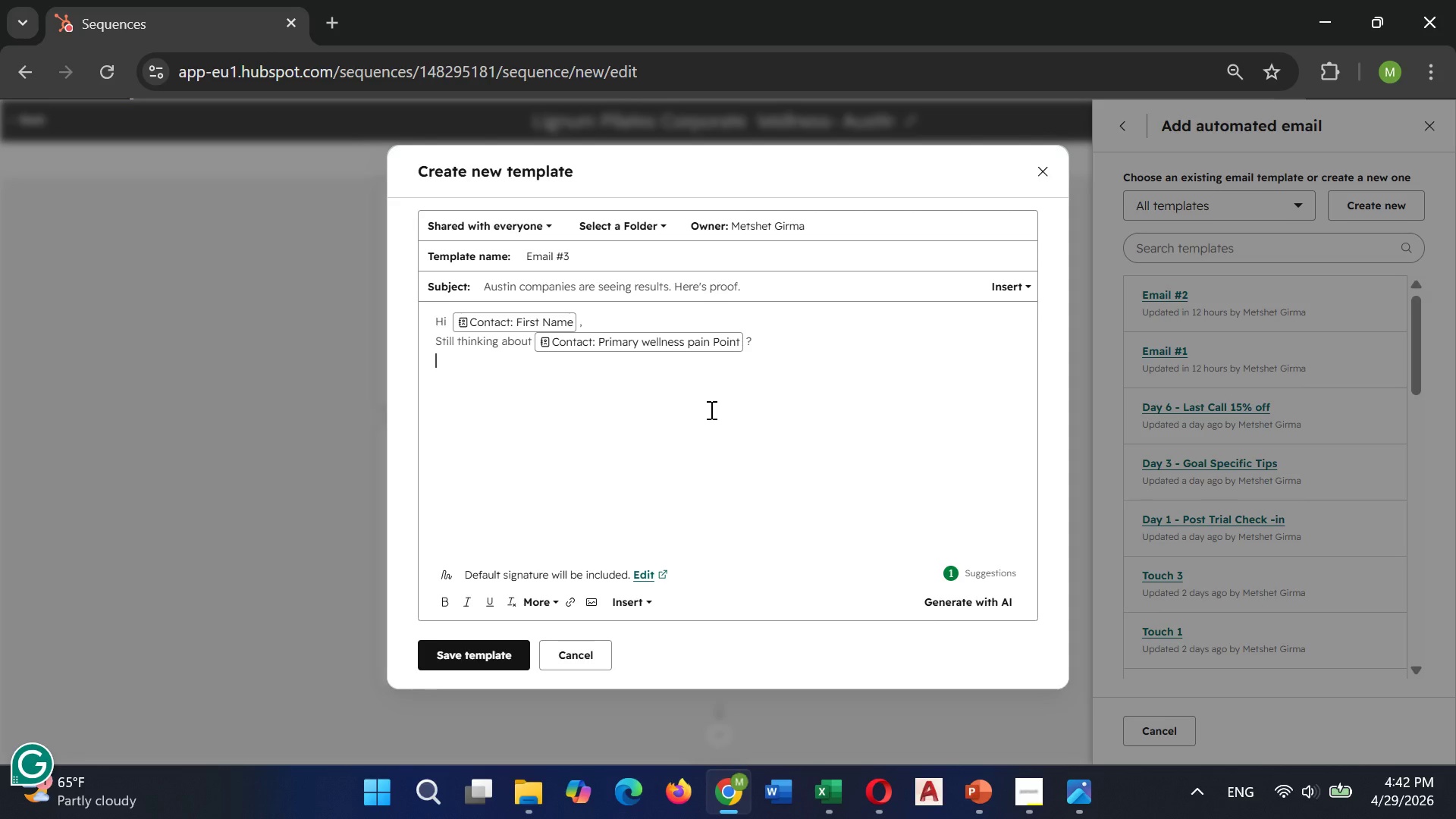 
type(he)
key(Backspace)
key(Backspace)
type(Here are 3 Austin companies we work with:)
 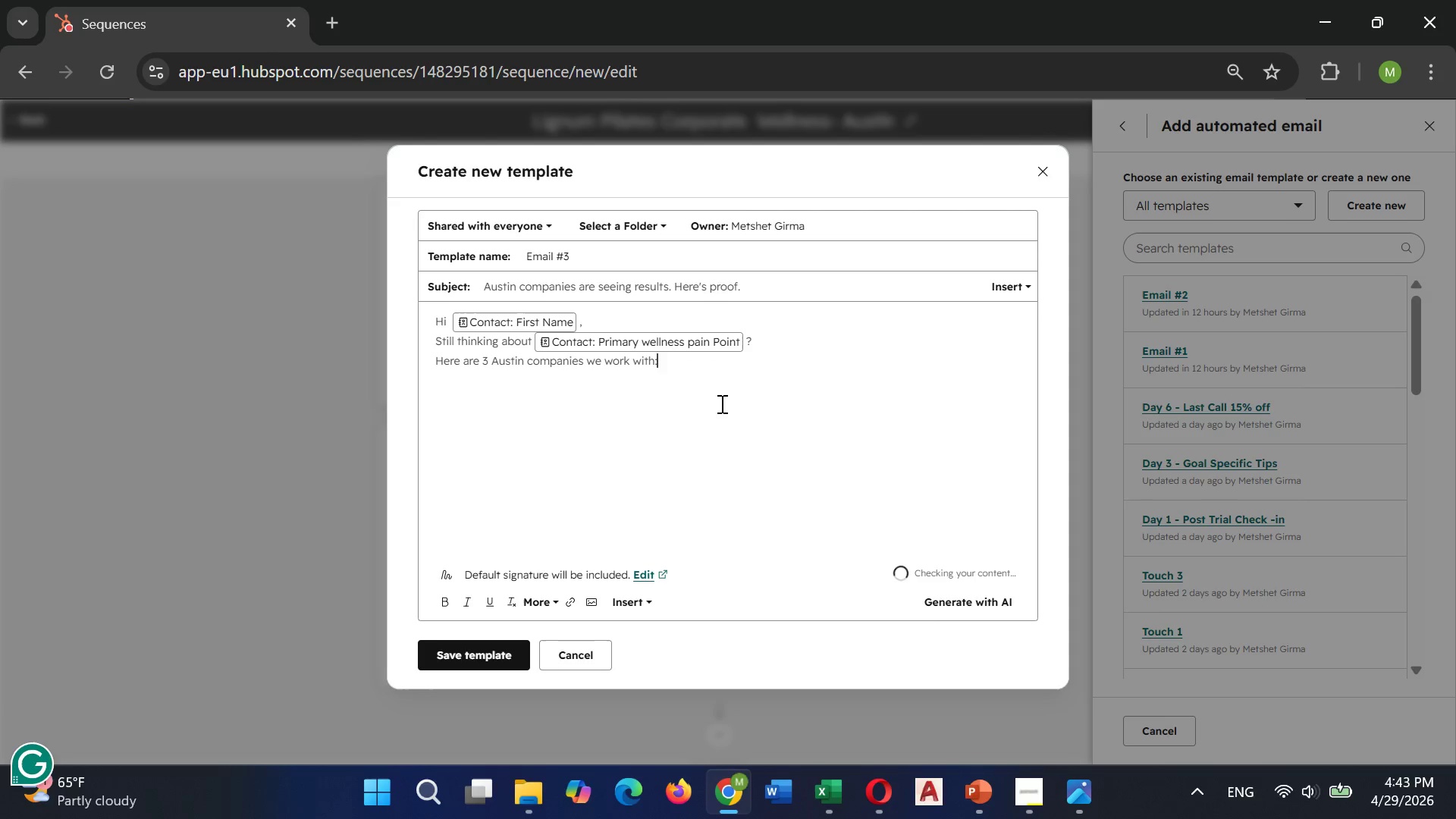 
 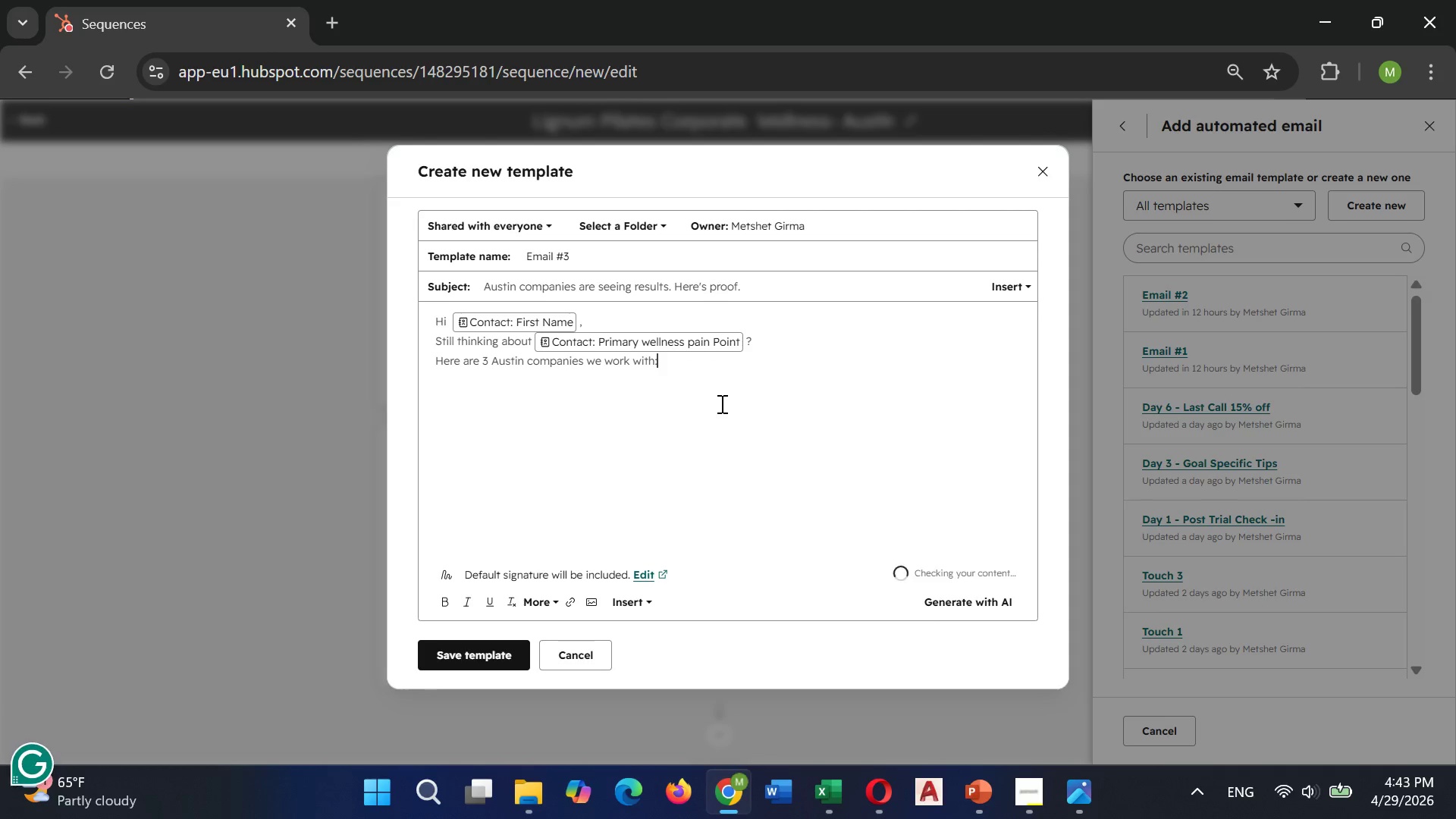 
key(Enter)
 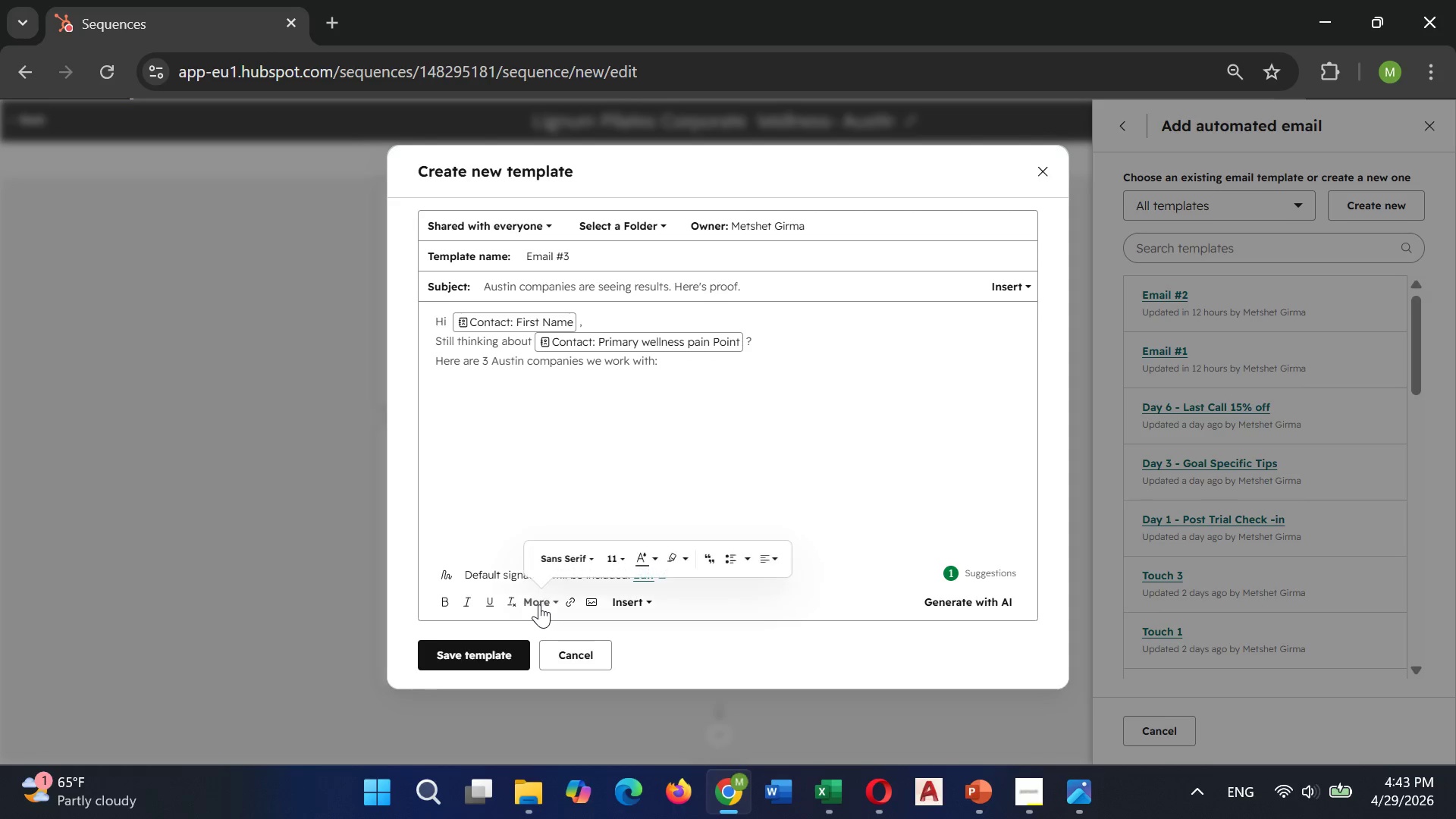 
wait(7.29)
 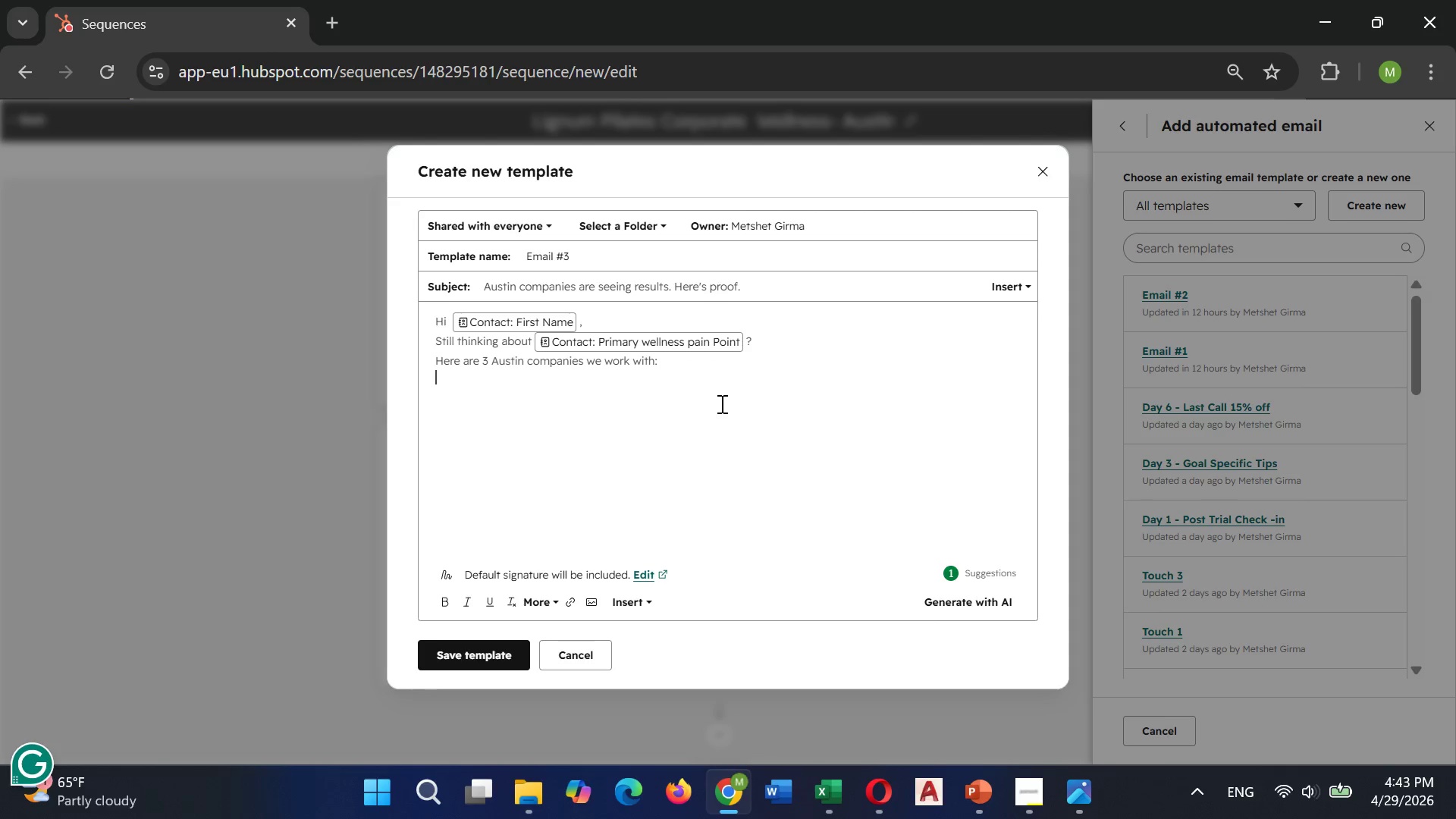 
mouse_move([695, 560])
 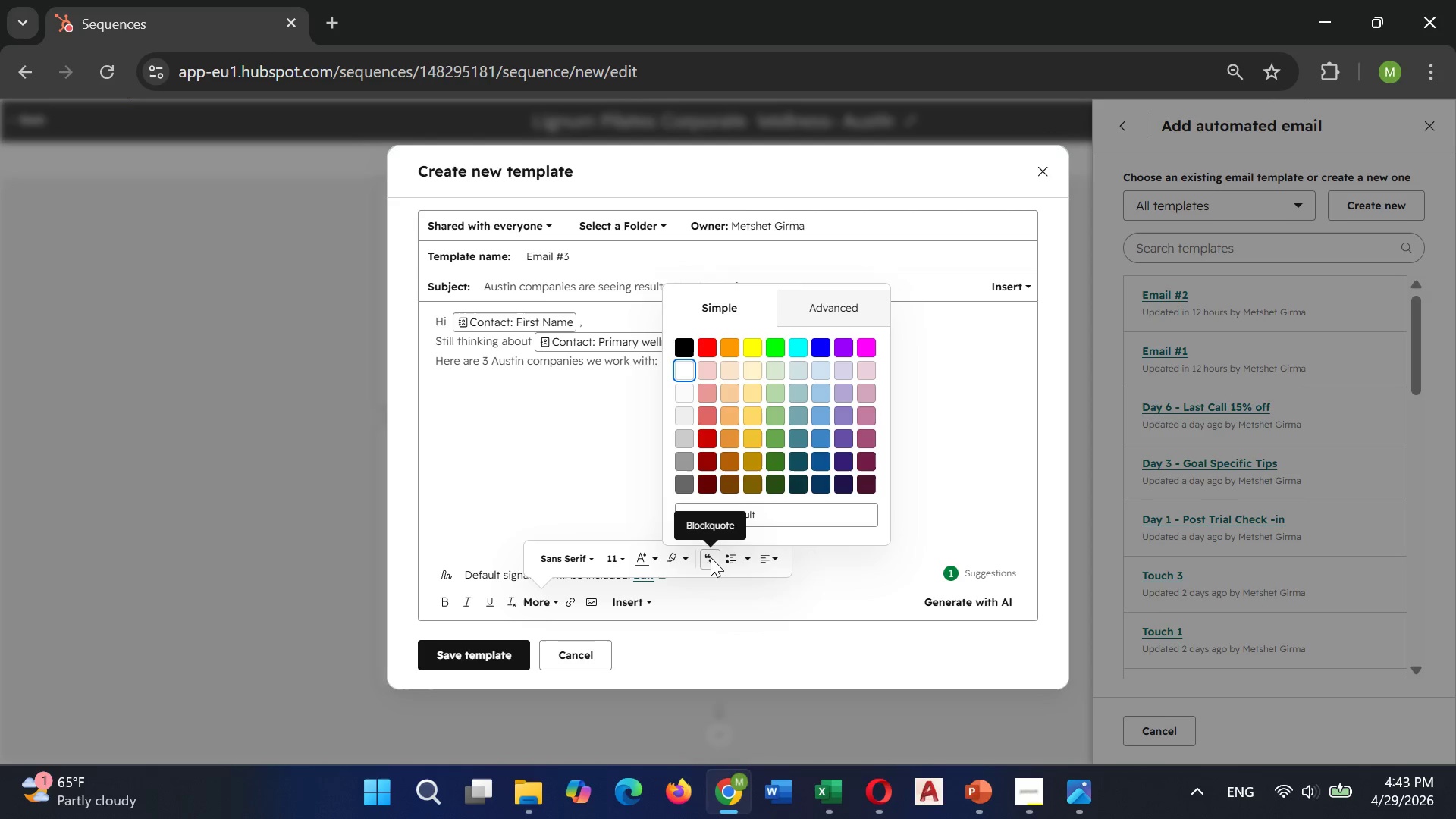 
left_click([833, 584])
 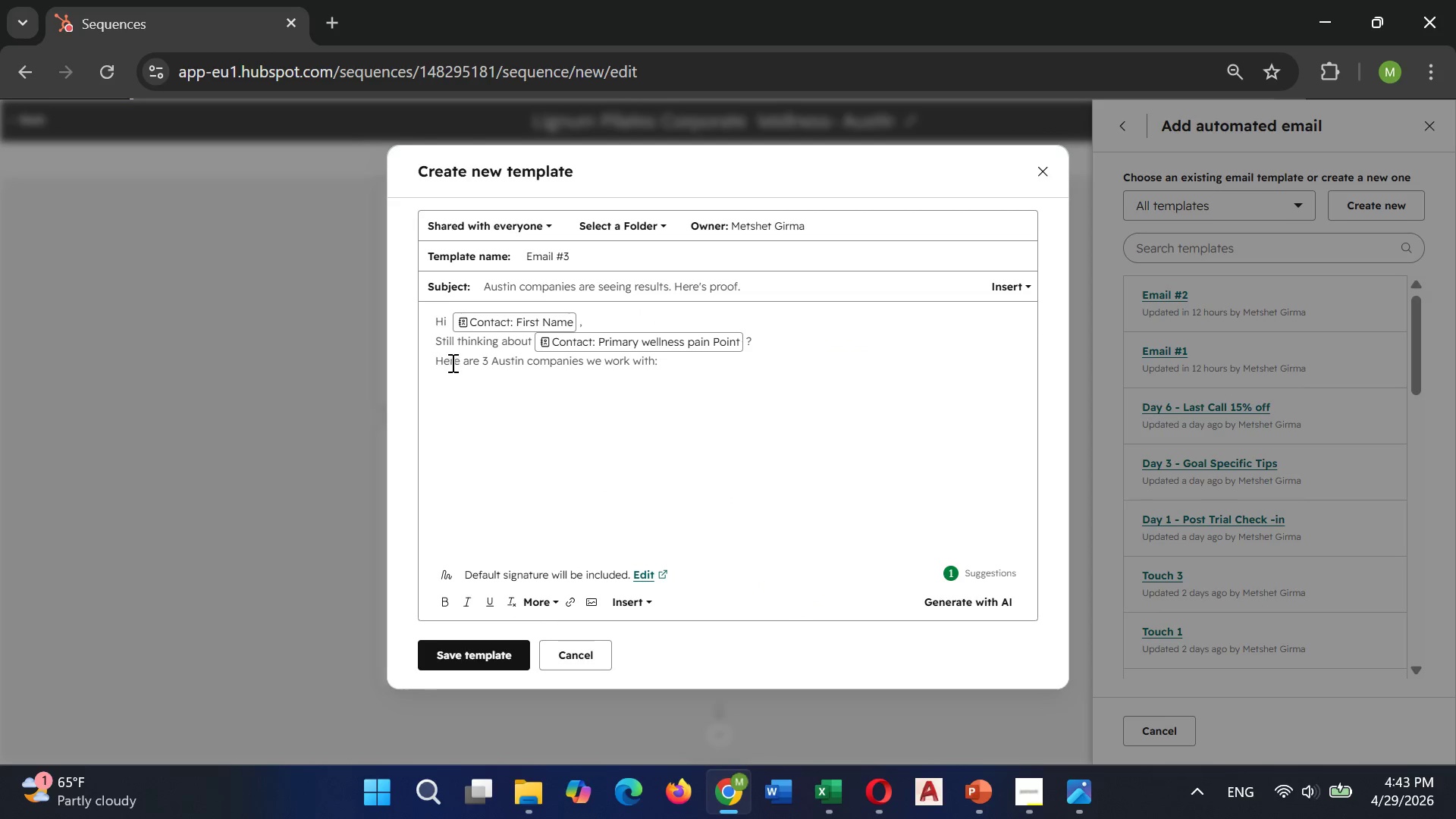 
left_click([453, 388])
 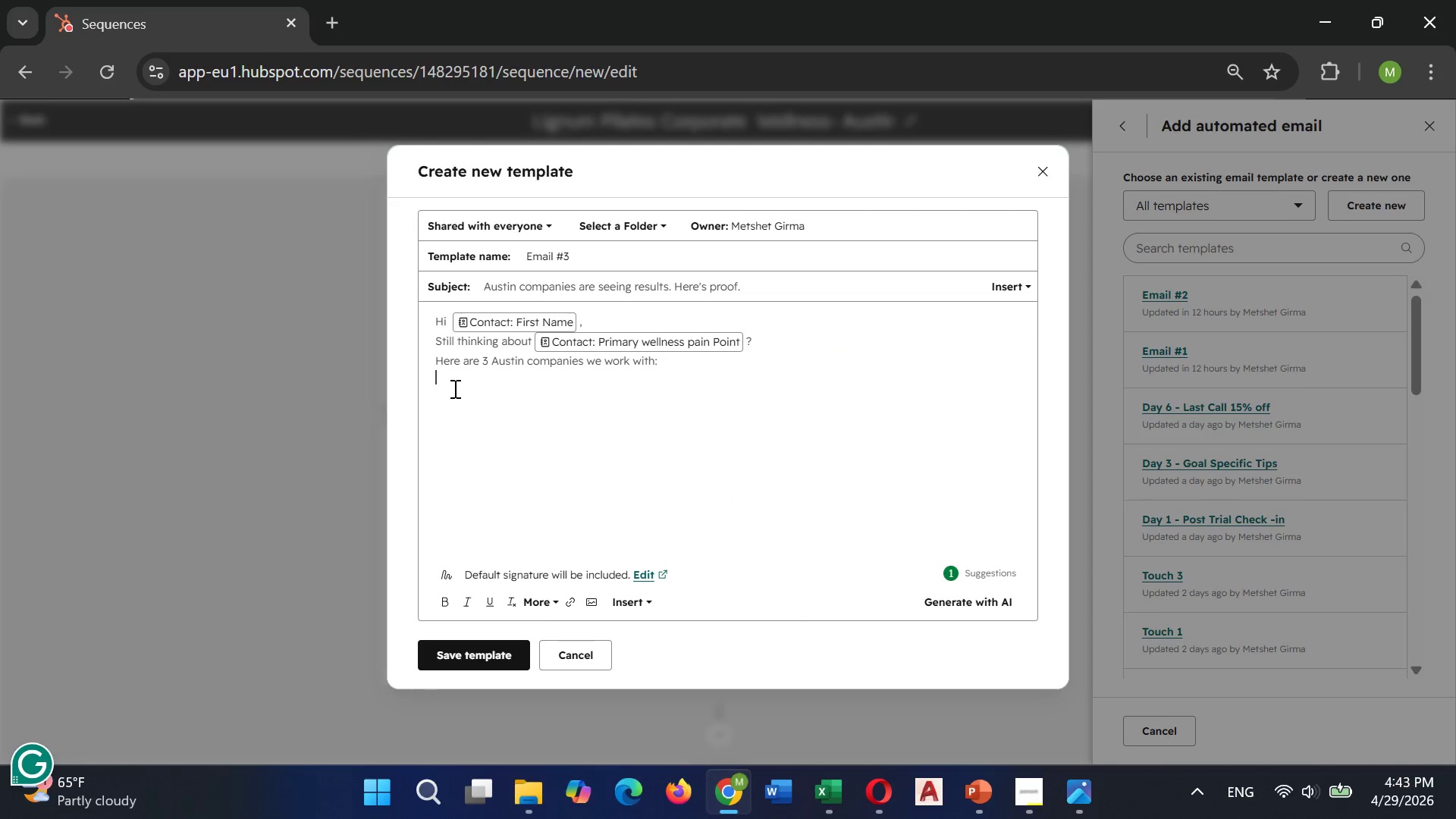 
key(1)
 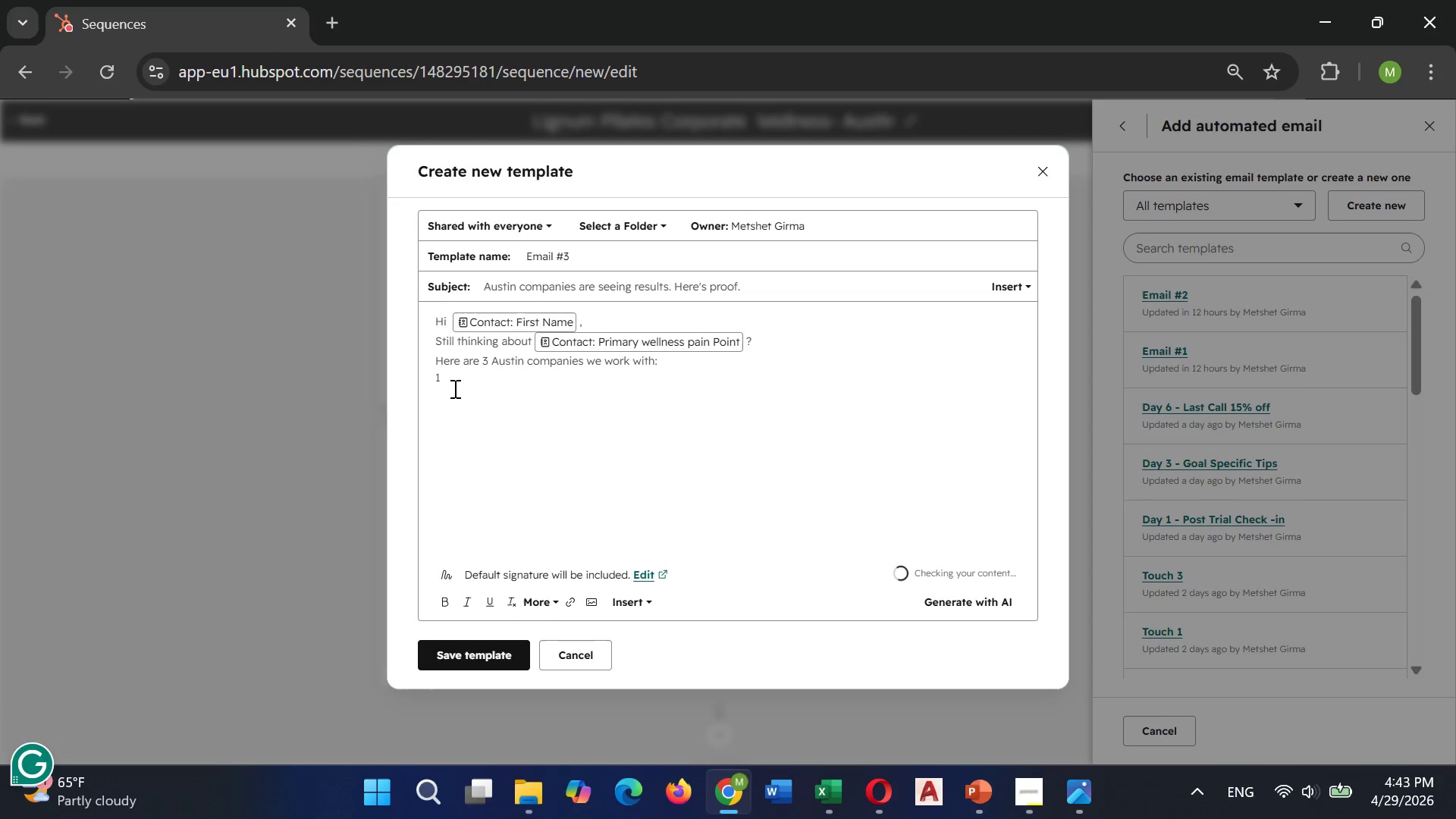 
key(Comma)
 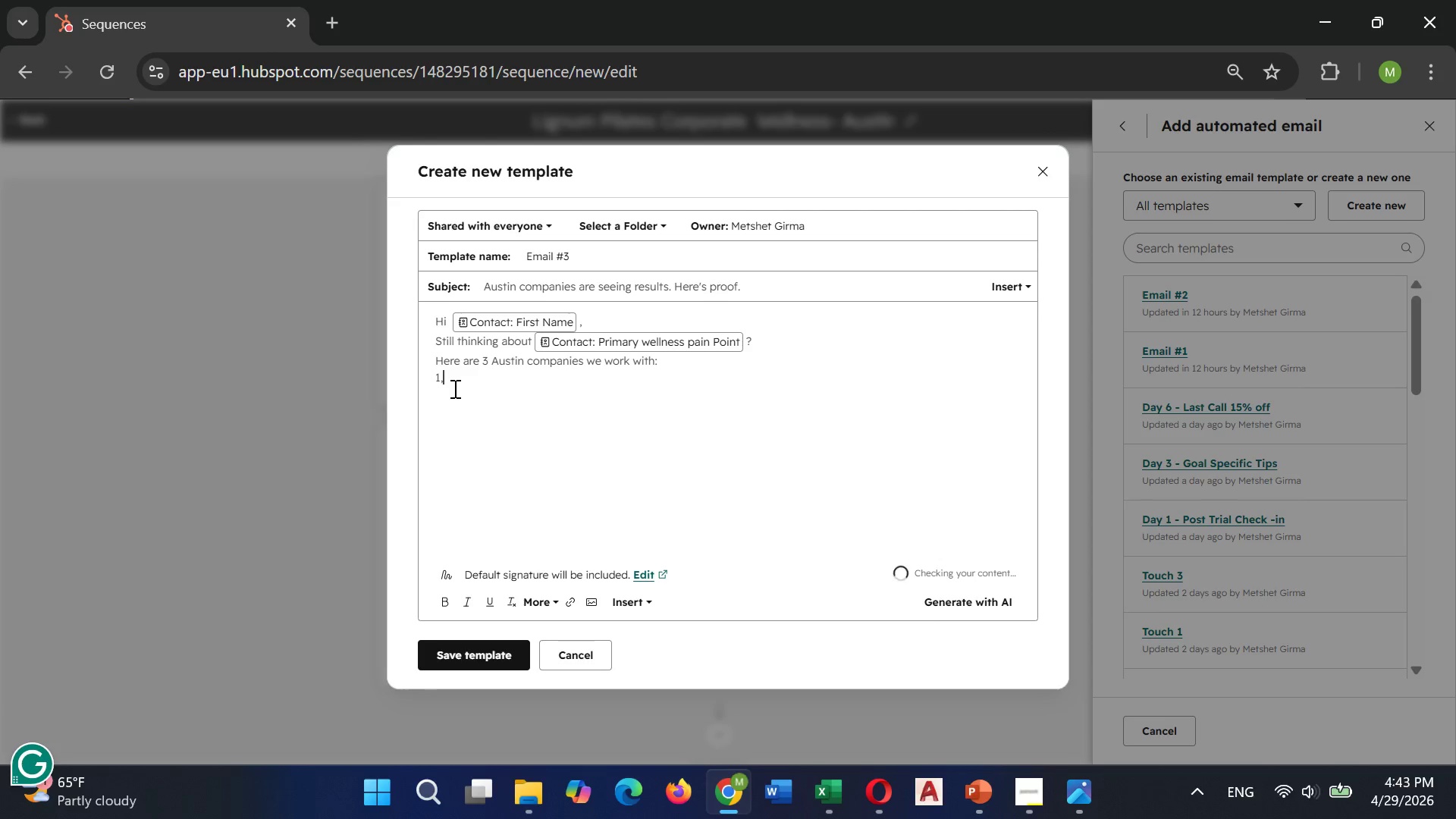 
key(Backspace)
 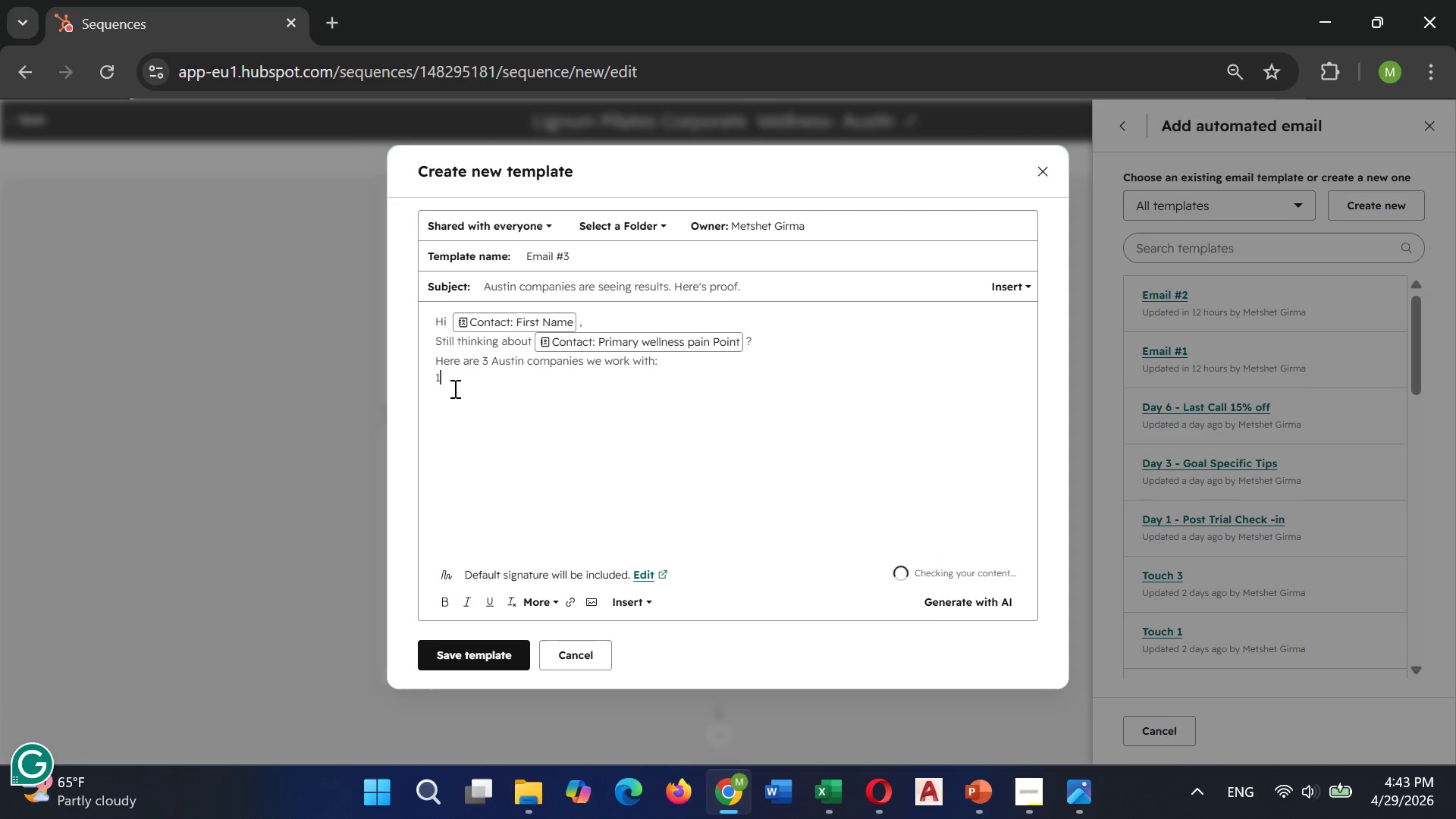 
key(Backspace)
 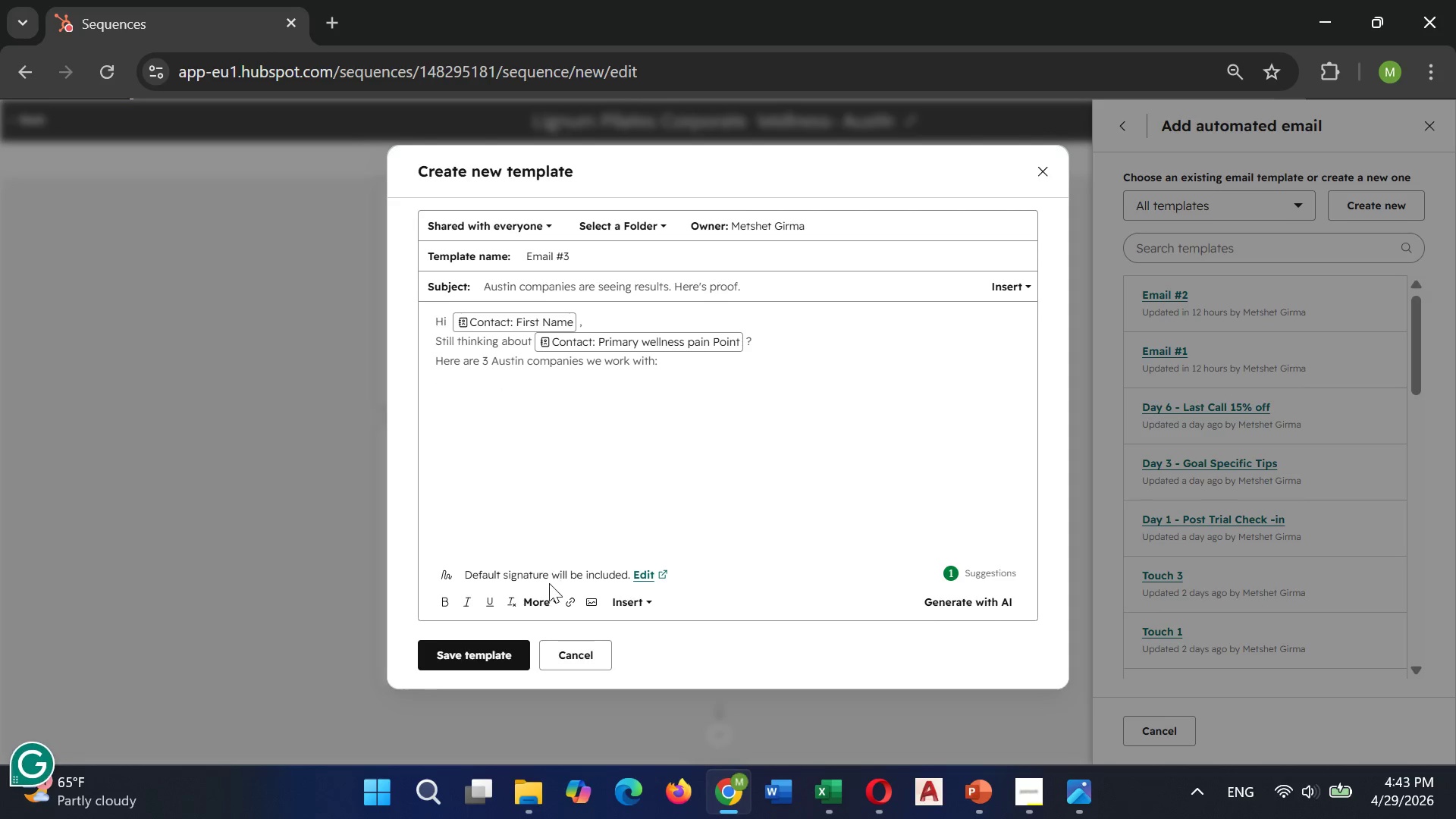 
left_click([543, 593])
 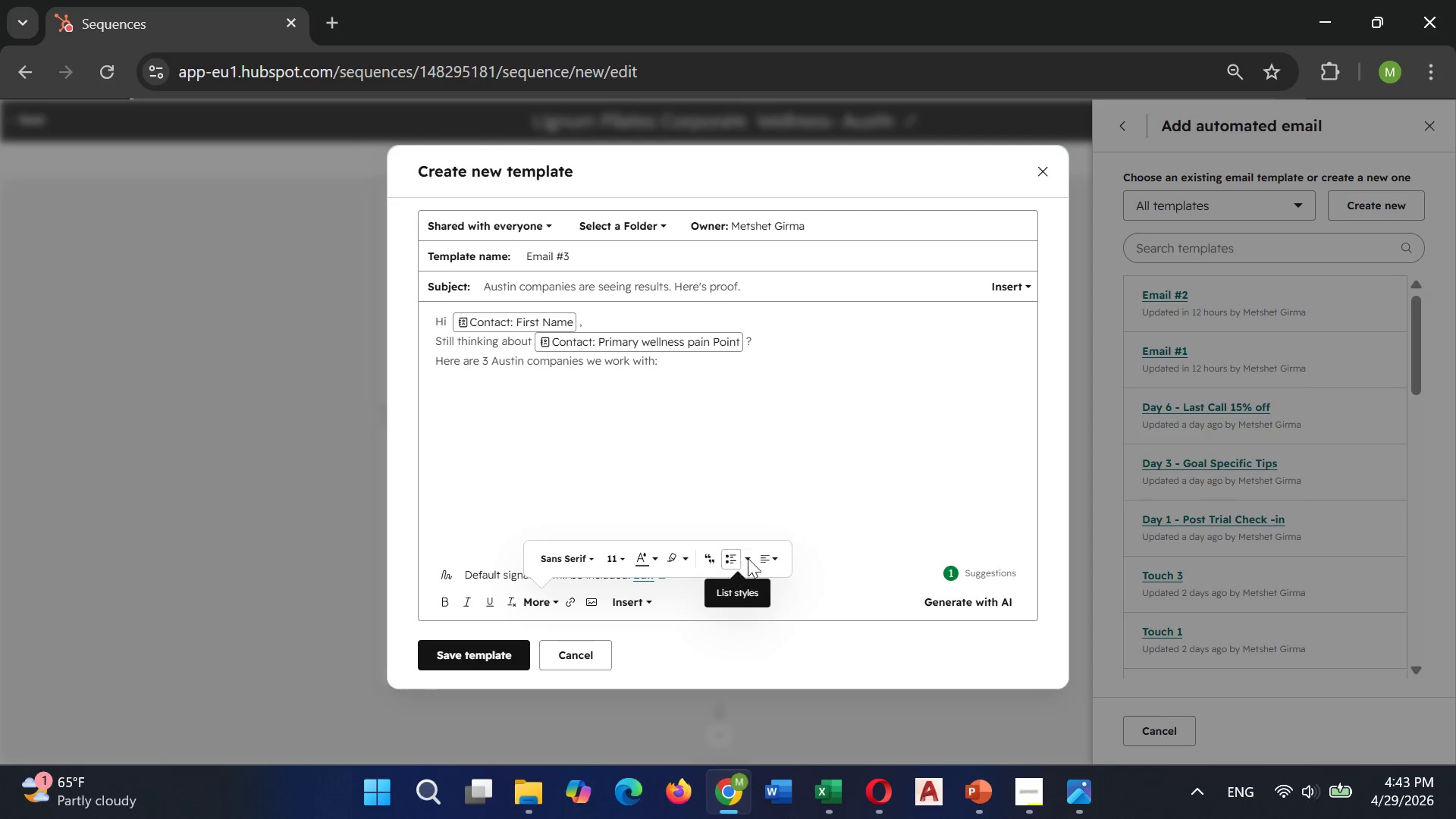 
left_click([752, 558])
 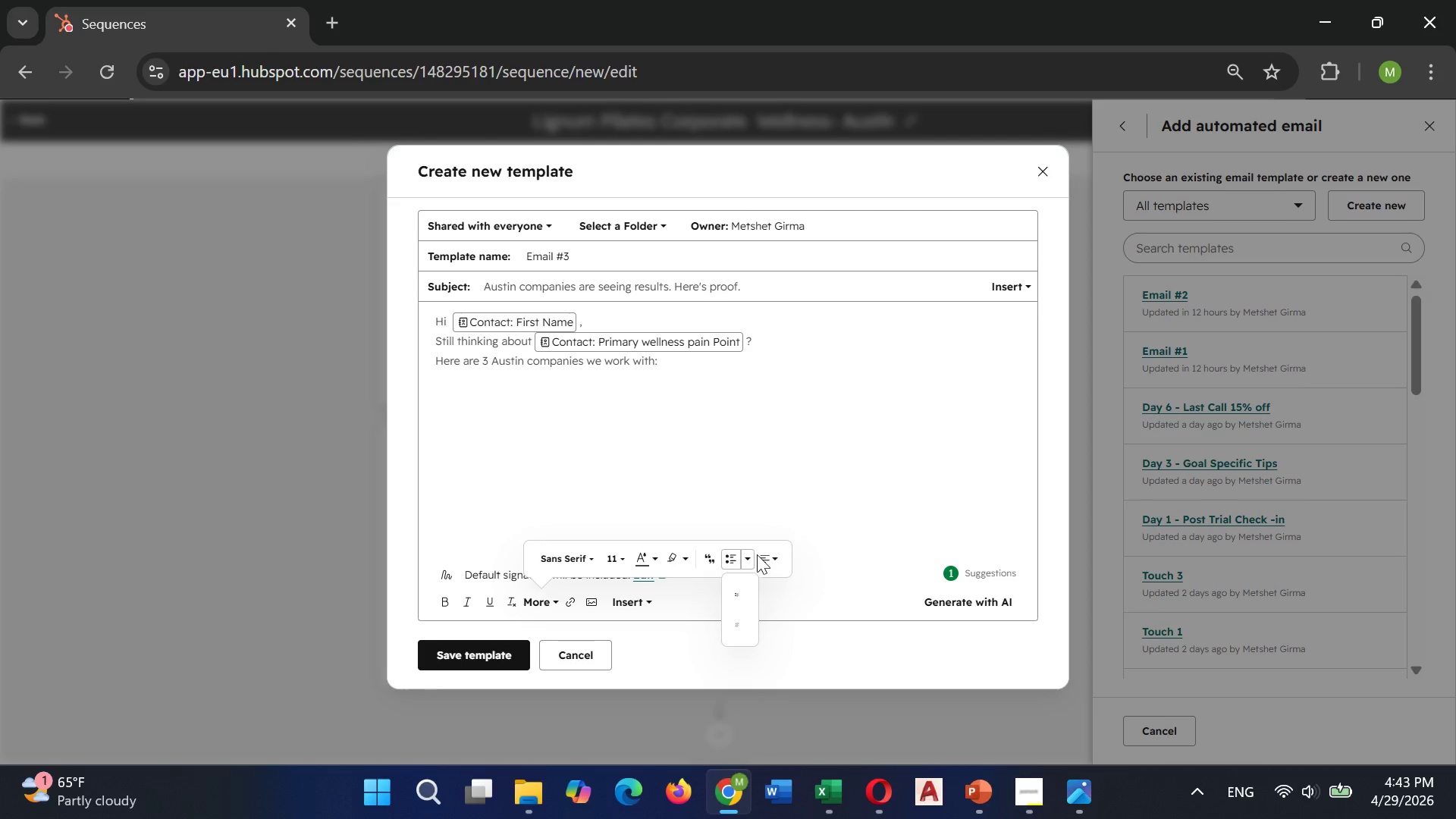 
mouse_move([751, 563])
 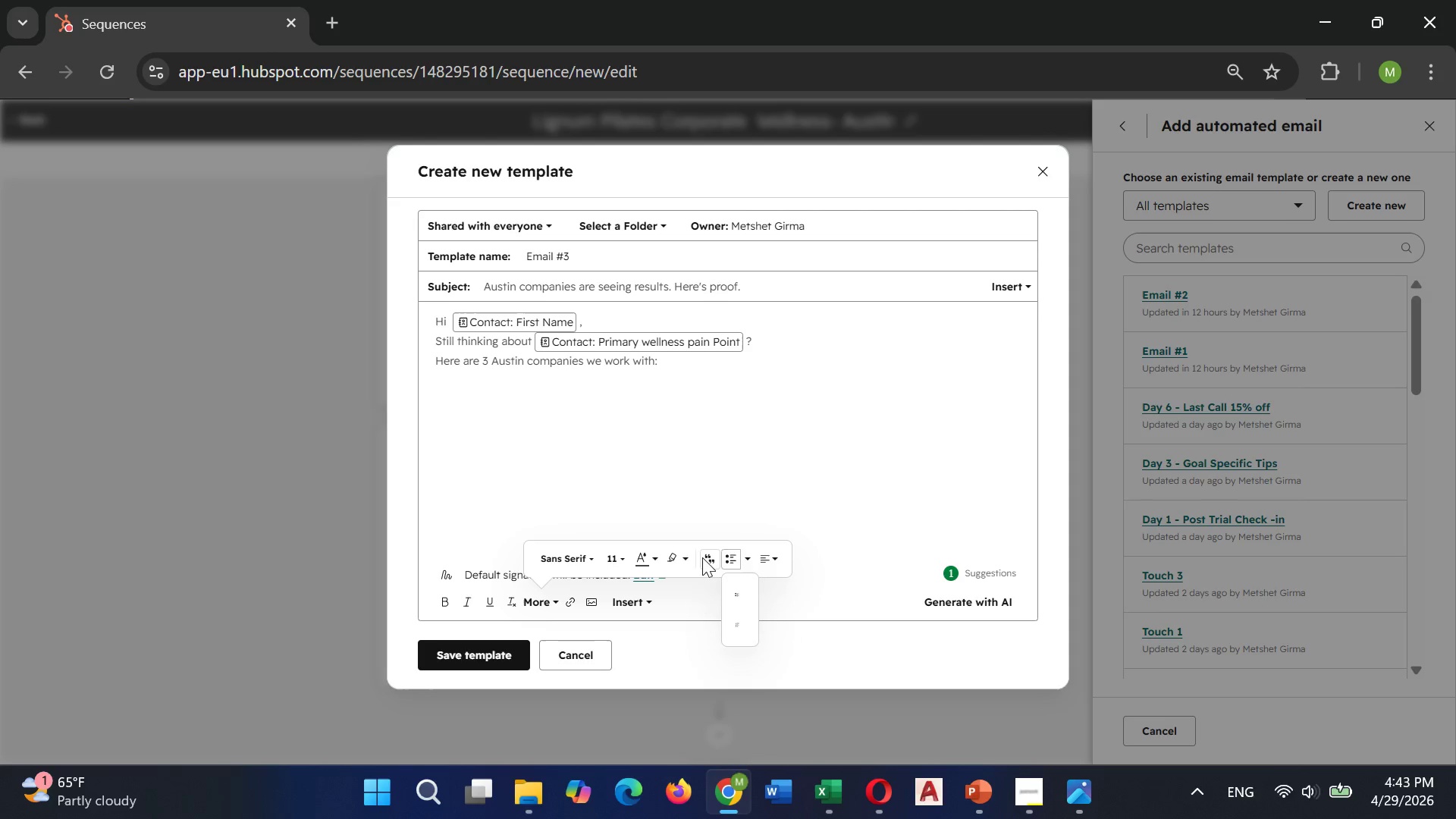 
mouse_move([668, 560])
 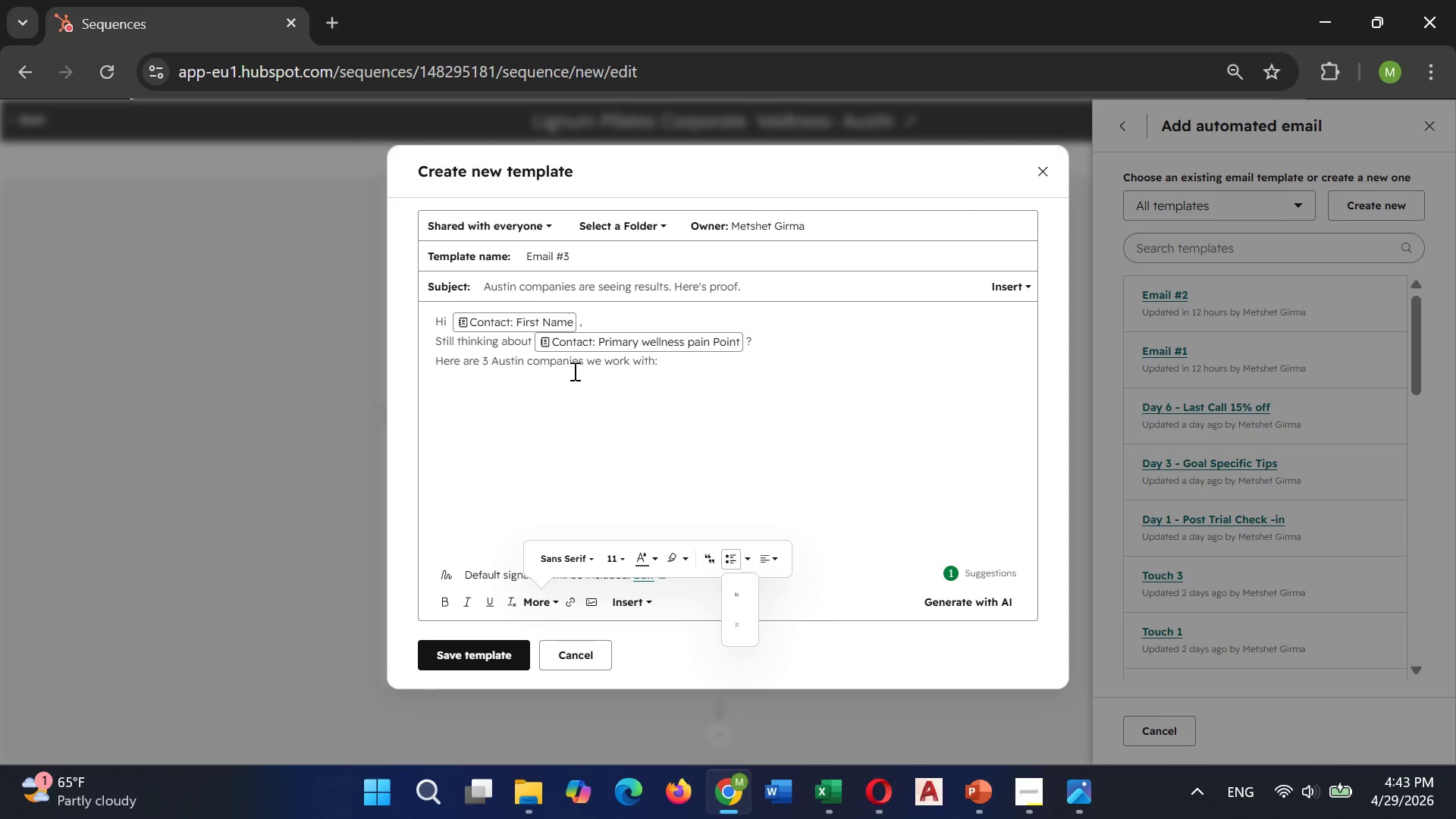 
left_click([490, 385])
 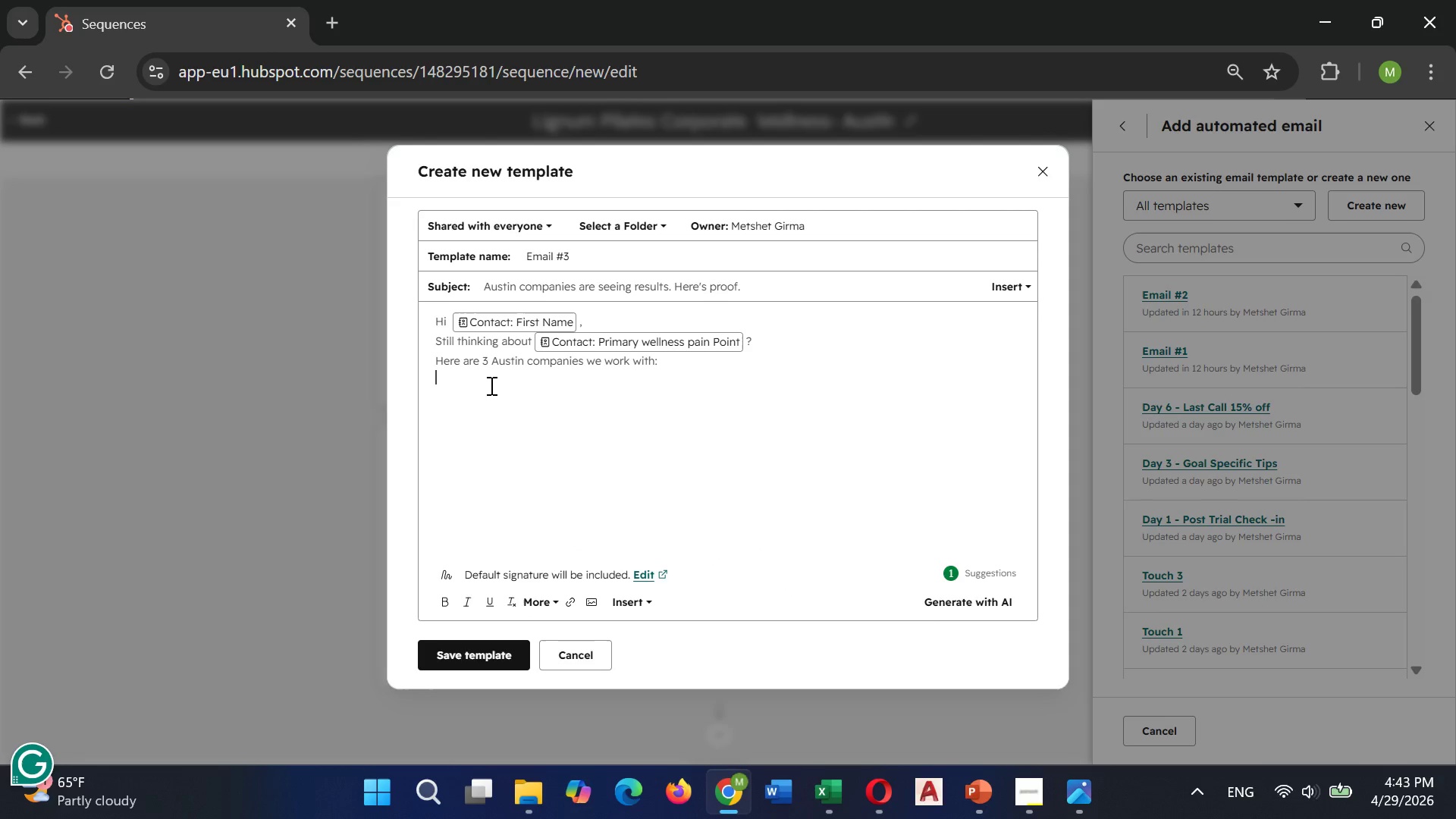 
type(1,TechFlow so)
key(Backspace)
 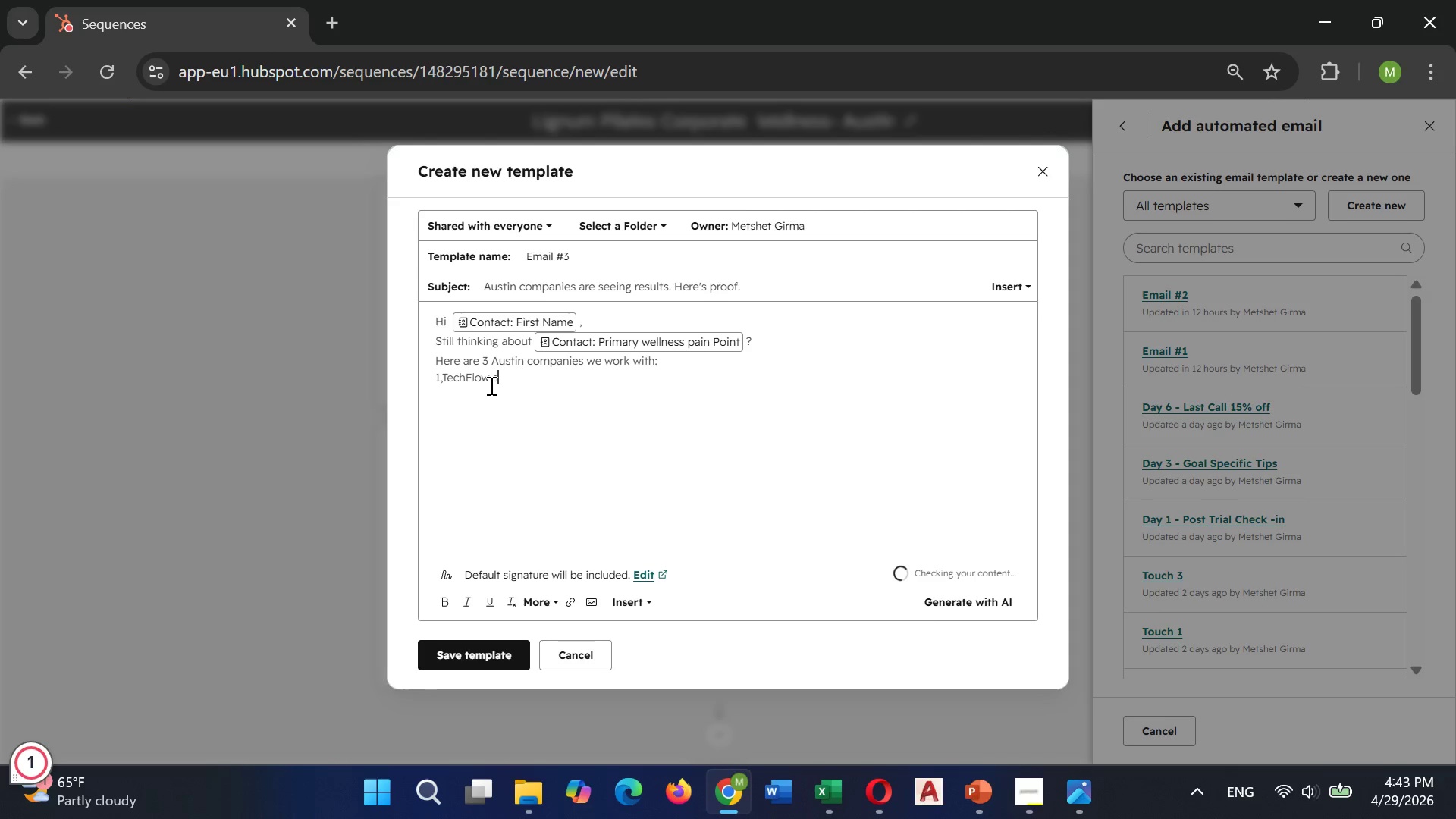 
key(Backspace)
type(Solutions (Downtown) )
 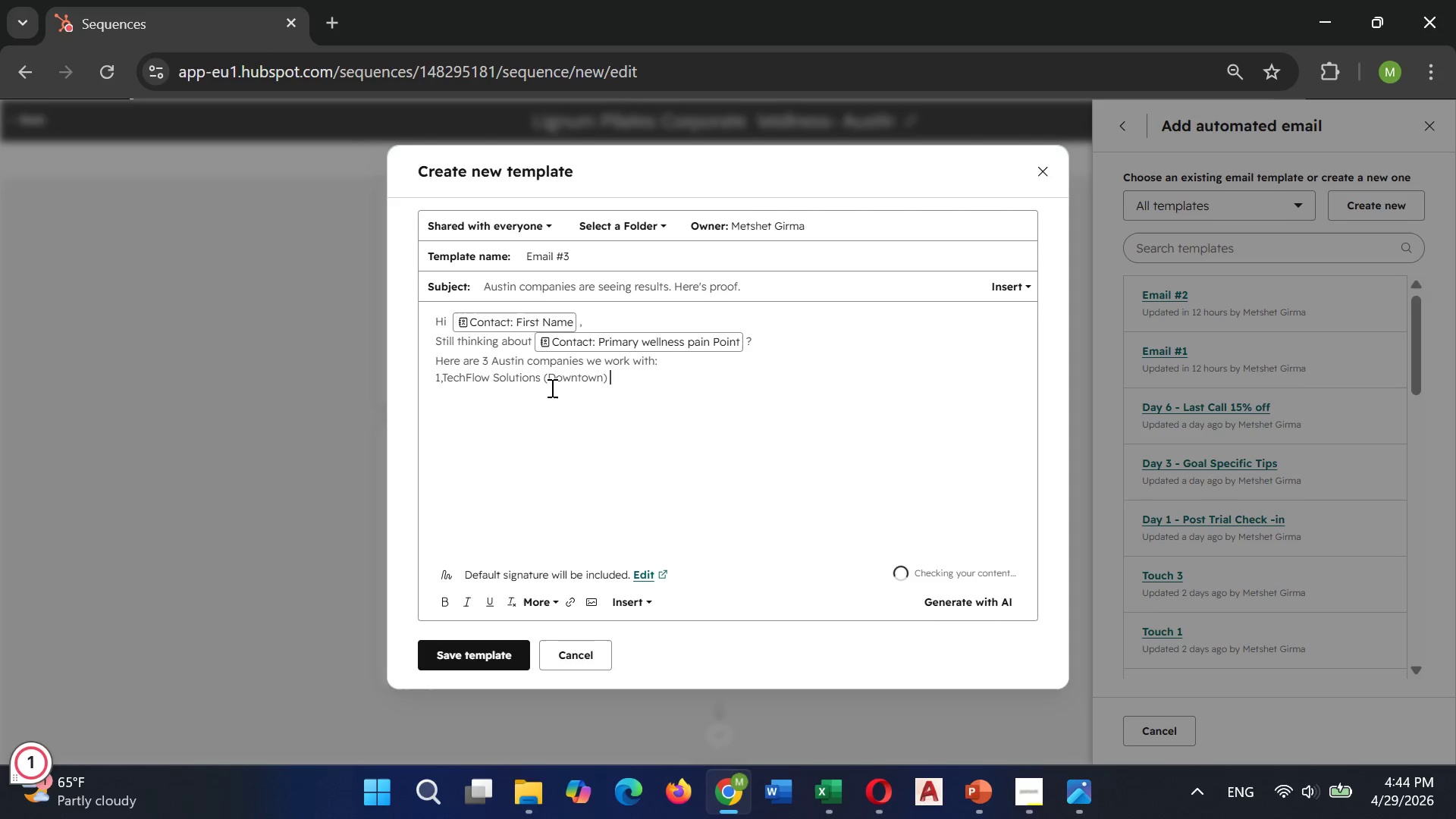 
type(-> Saw 41% drop in burnout scores in 90 days)
 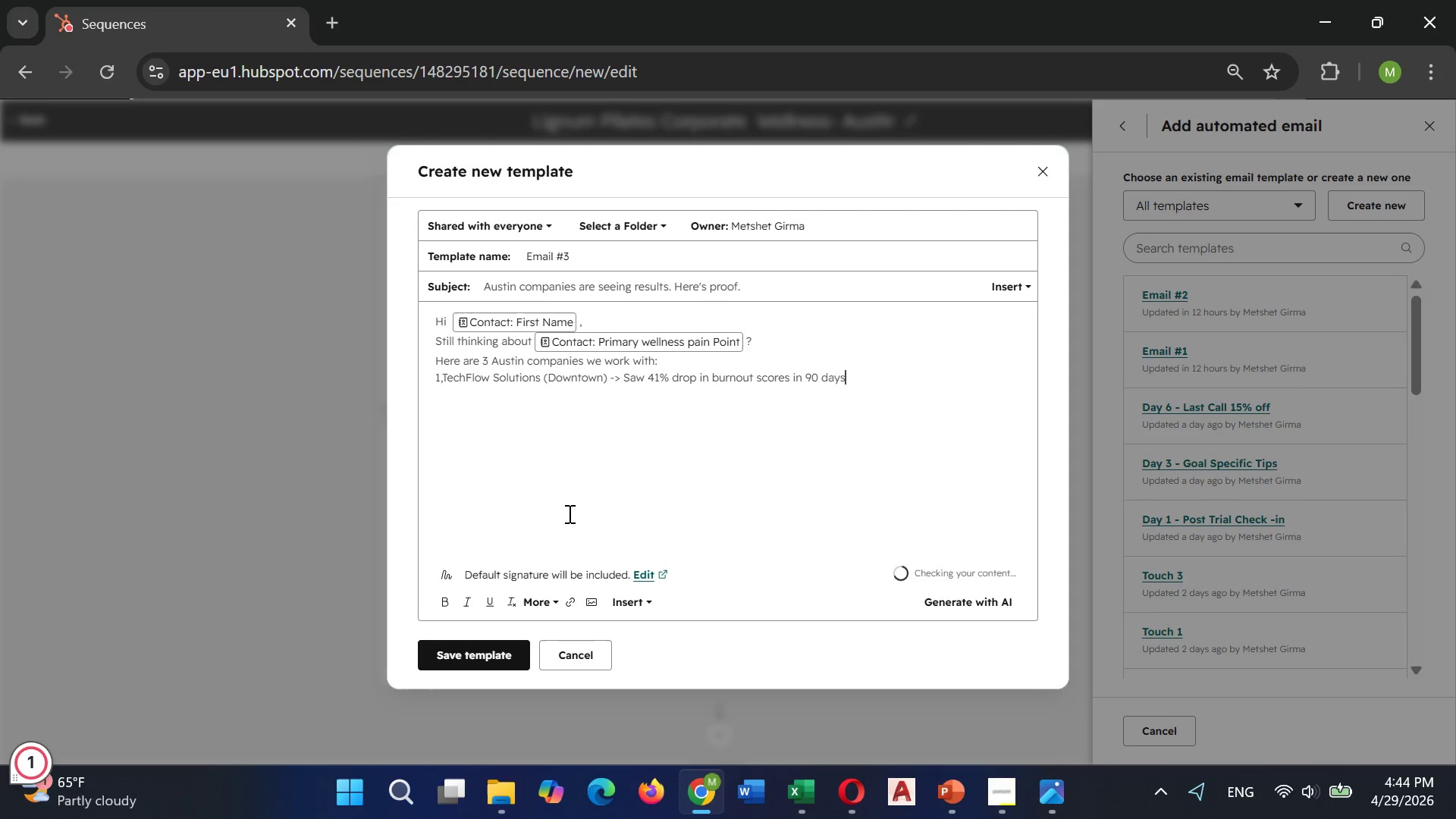 
key(Enter)
 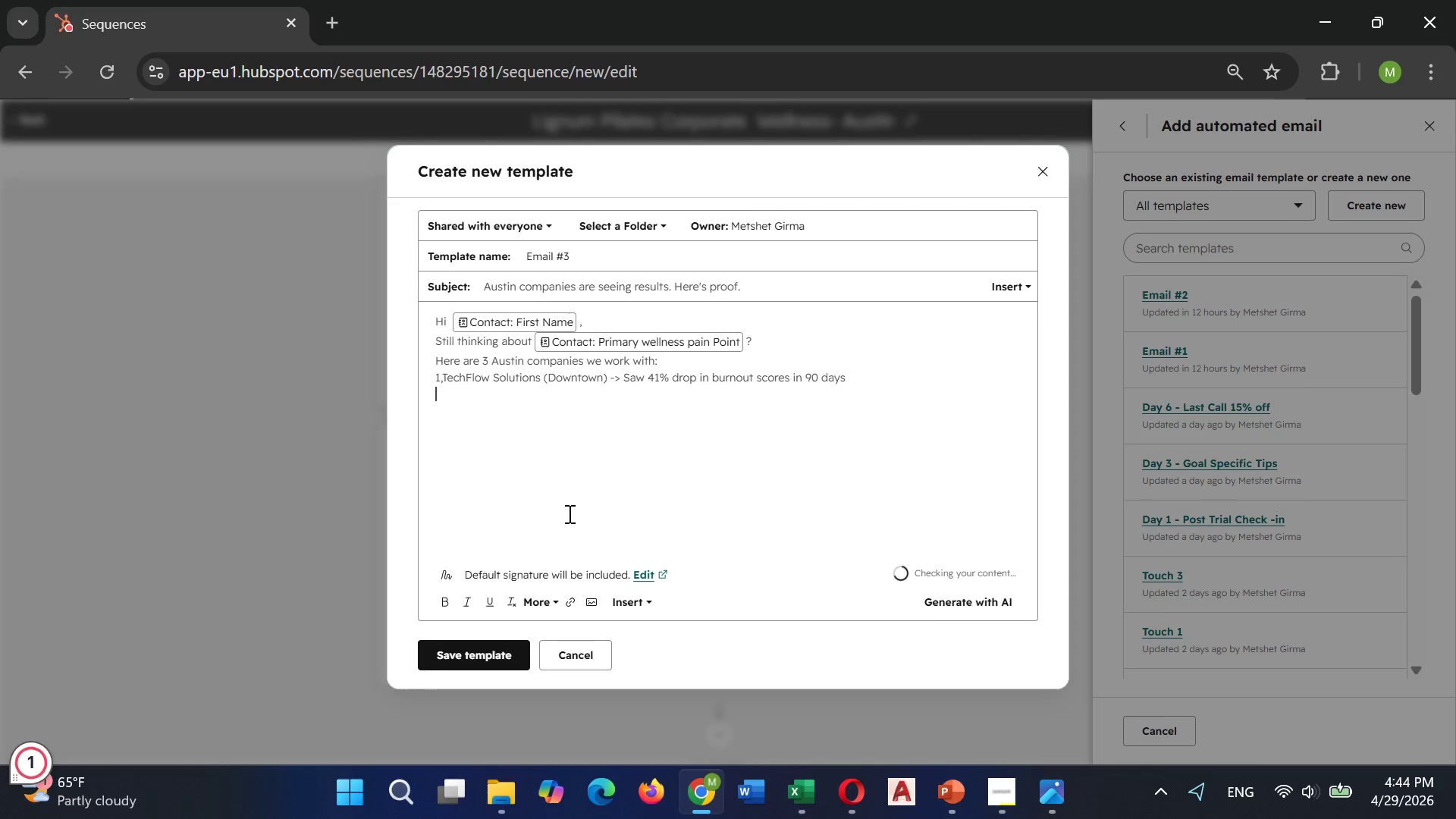 
type(2,Summit Financial Group -)
key(Backspace)
type(-> Red)
 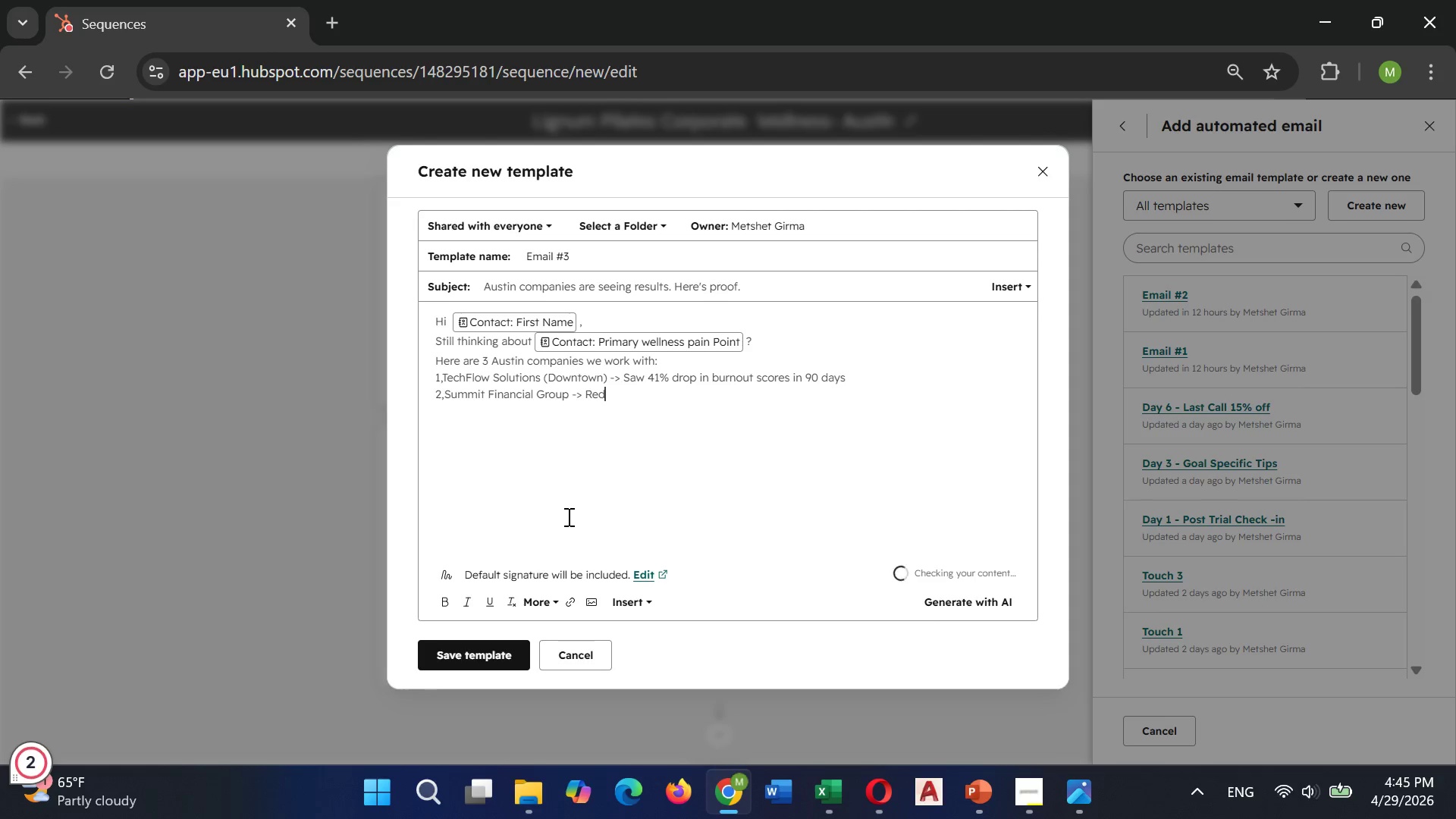 
type(uced )
 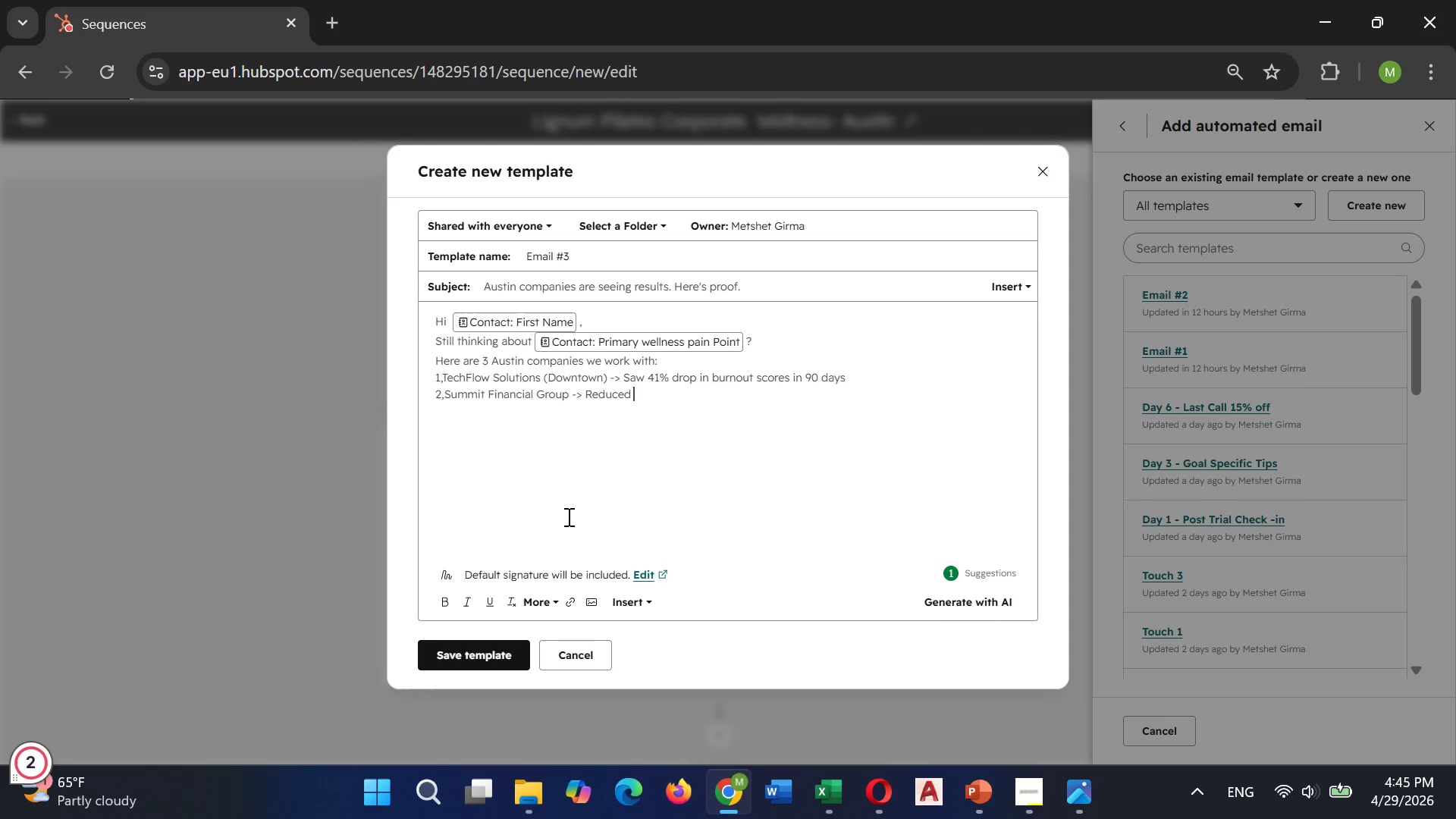 
type(stress claims by 28% YoY)
 